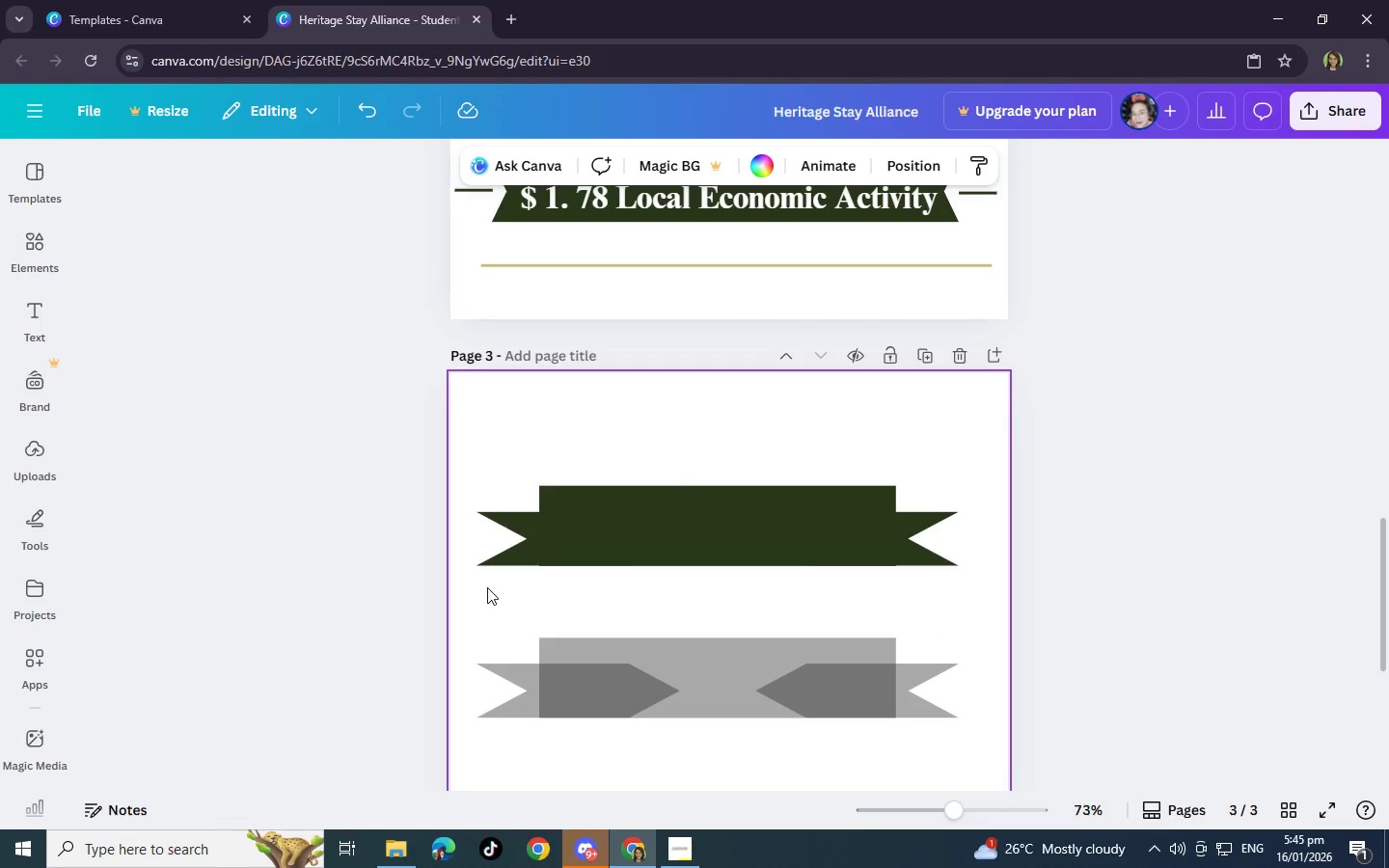 
left_click_drag(start_coordinate=[487, 587], to_coordinate=[939, 482])
 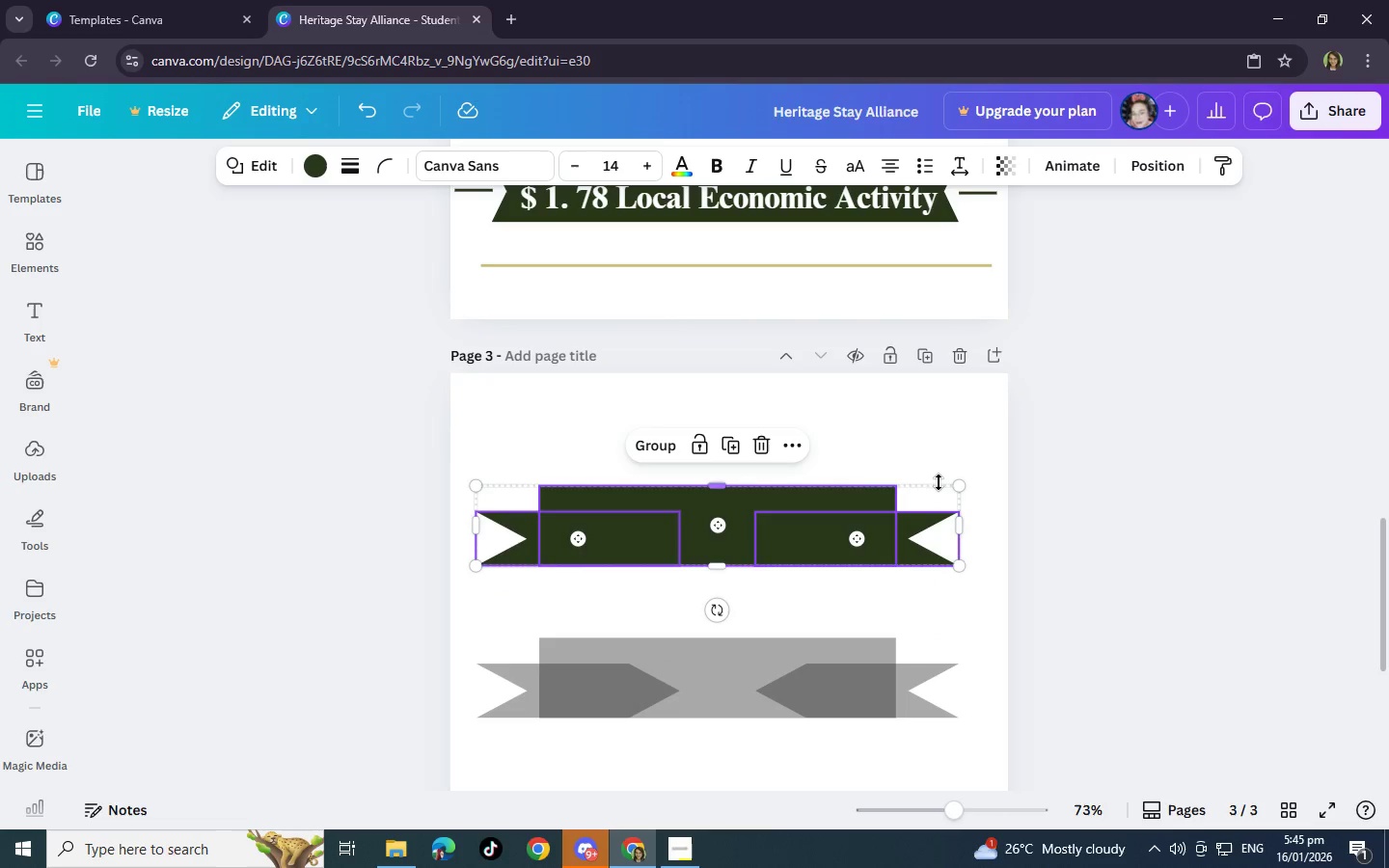 
key(Control+BracketRight)
 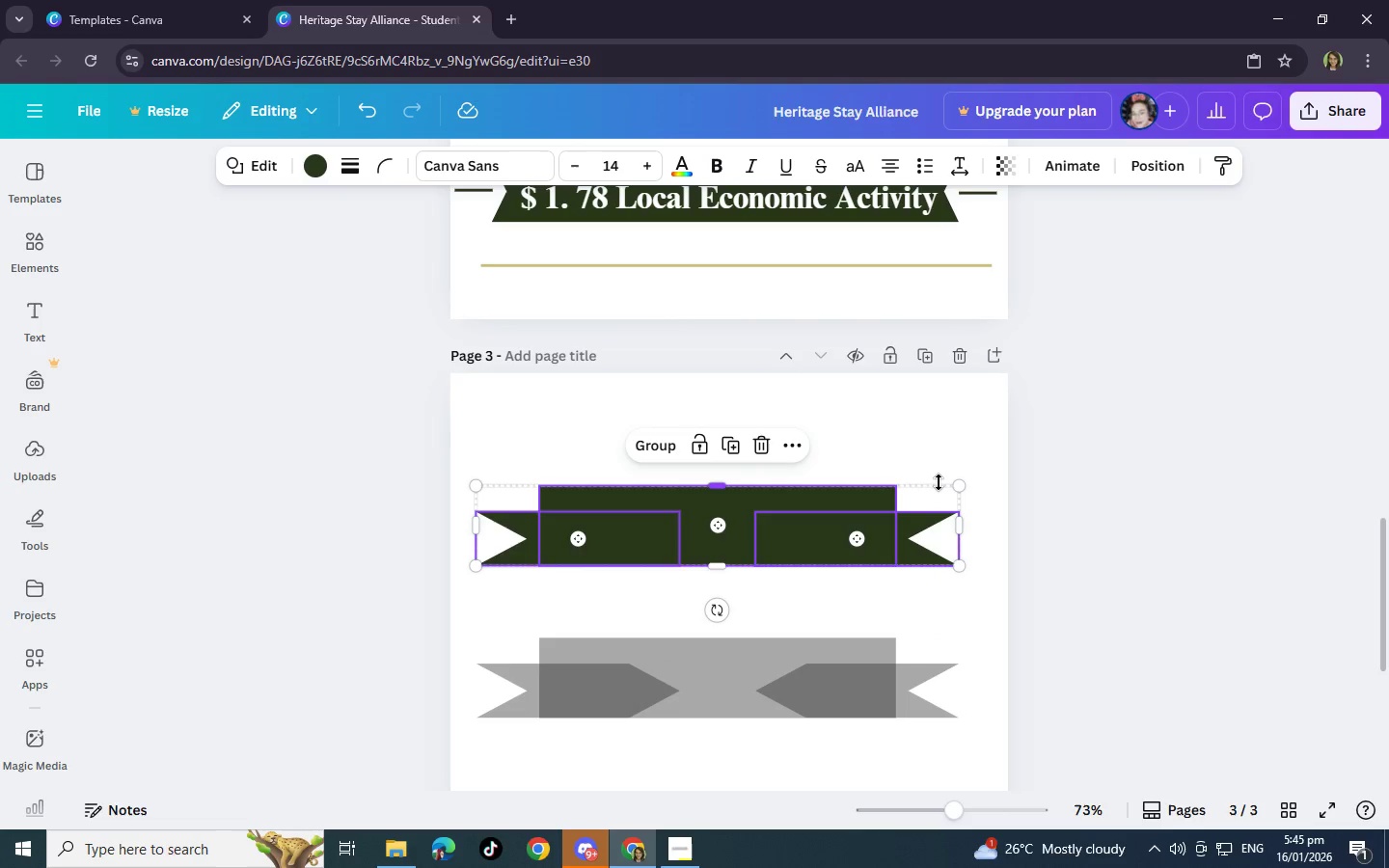 
key(Control+BracketRight)
 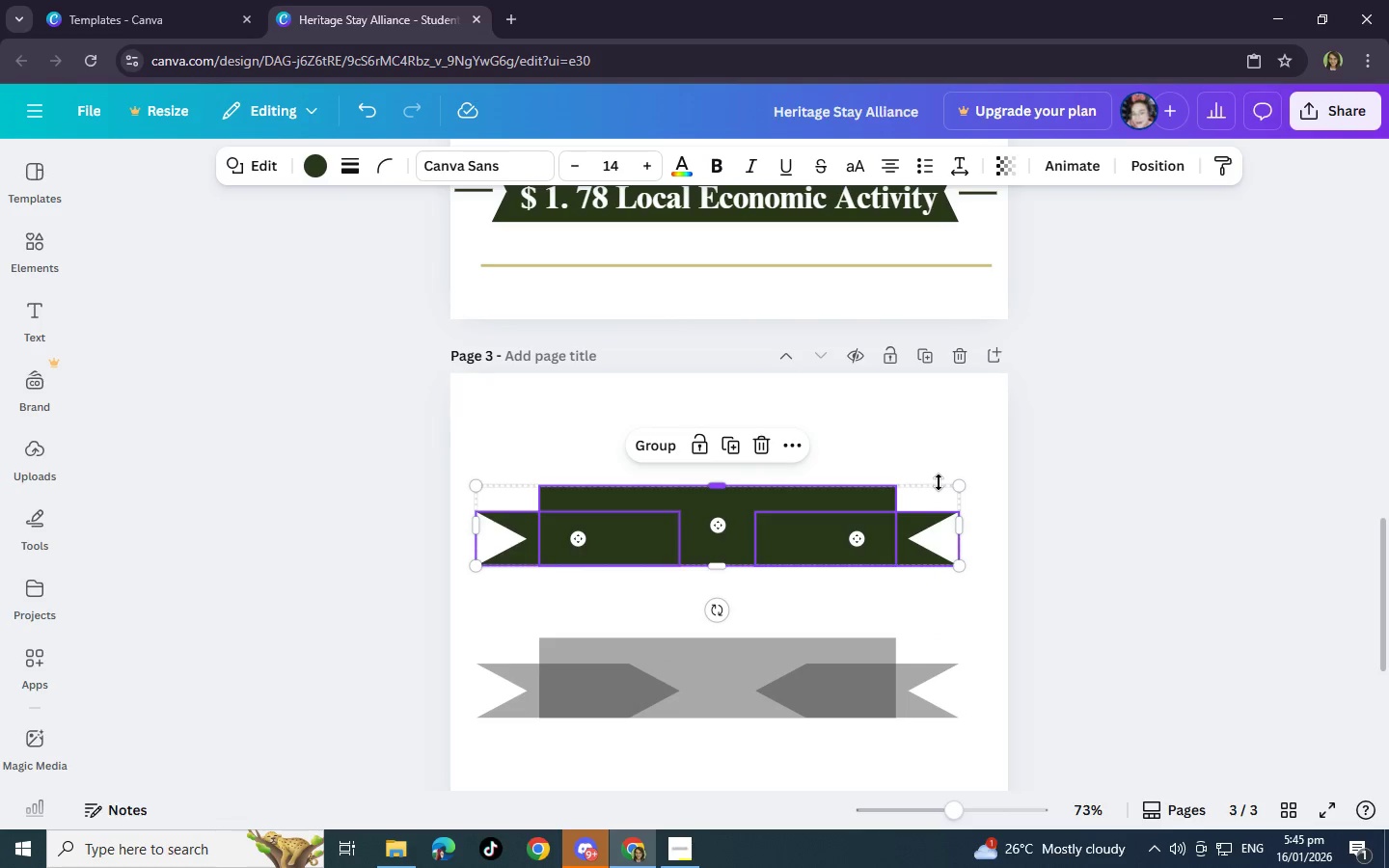 
key(Control+BracketRight)
 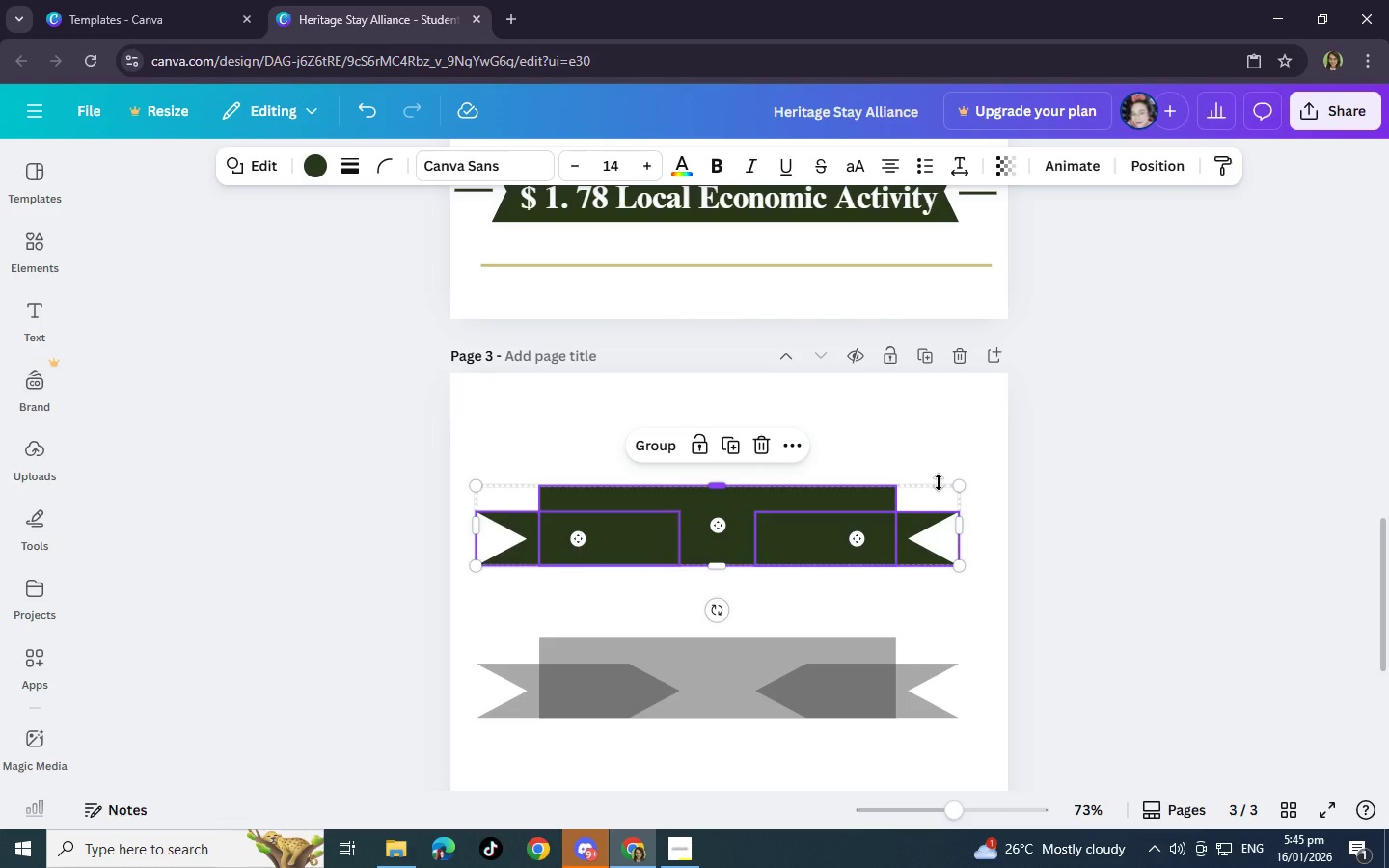 
key(Control+BracketRight)
 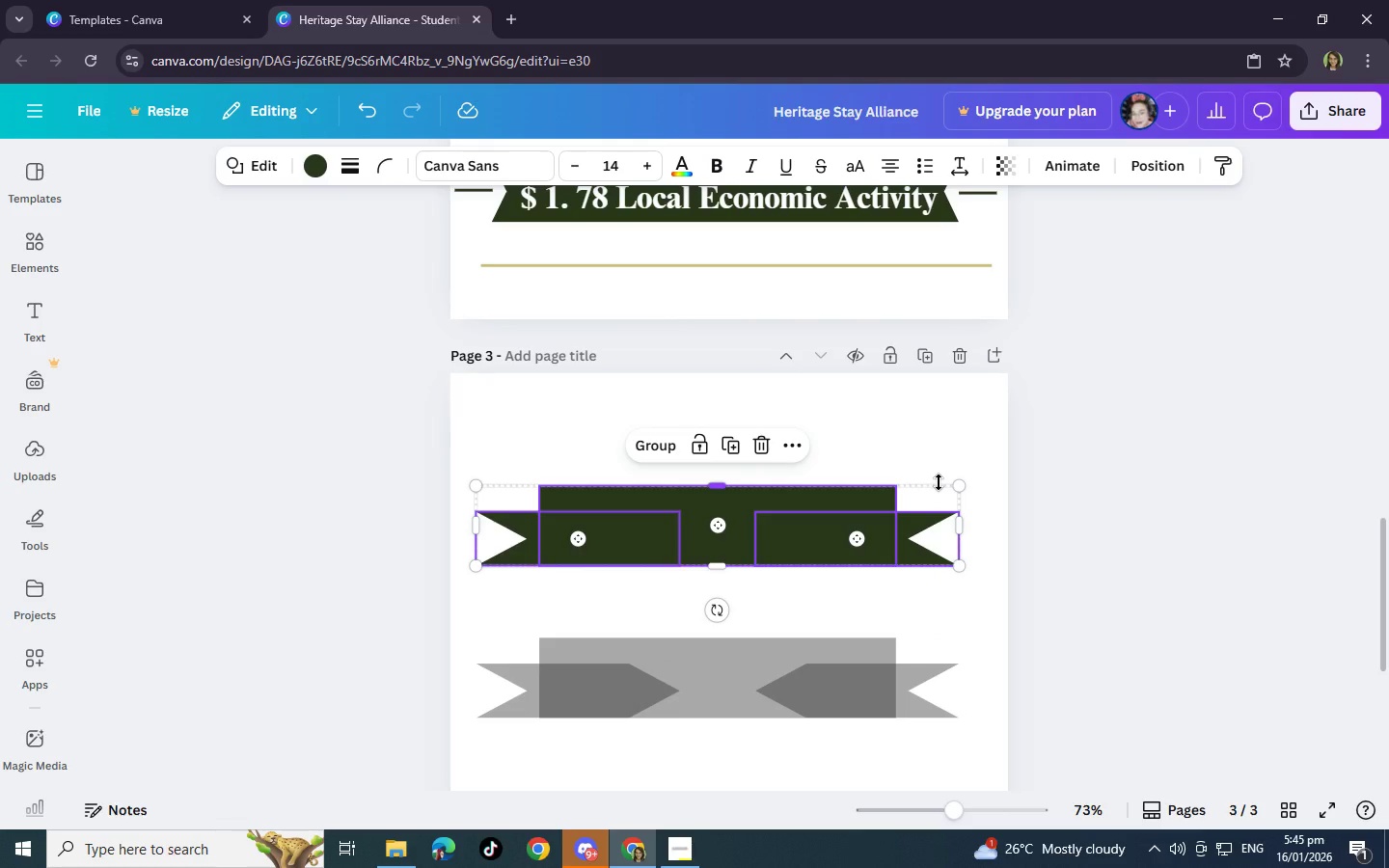 
key(Control+BracketRight)
 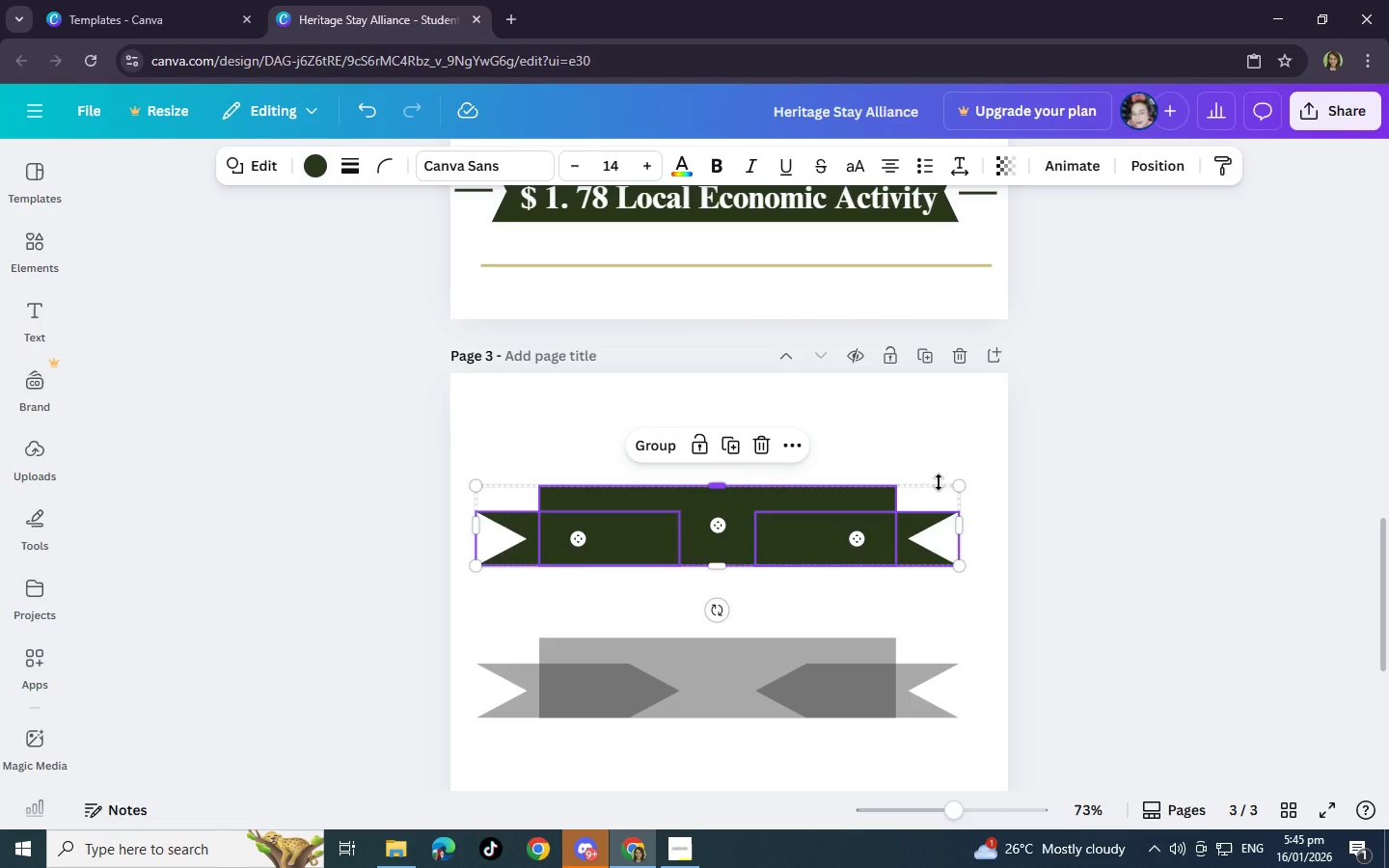 
key(Control+BracketRight)
 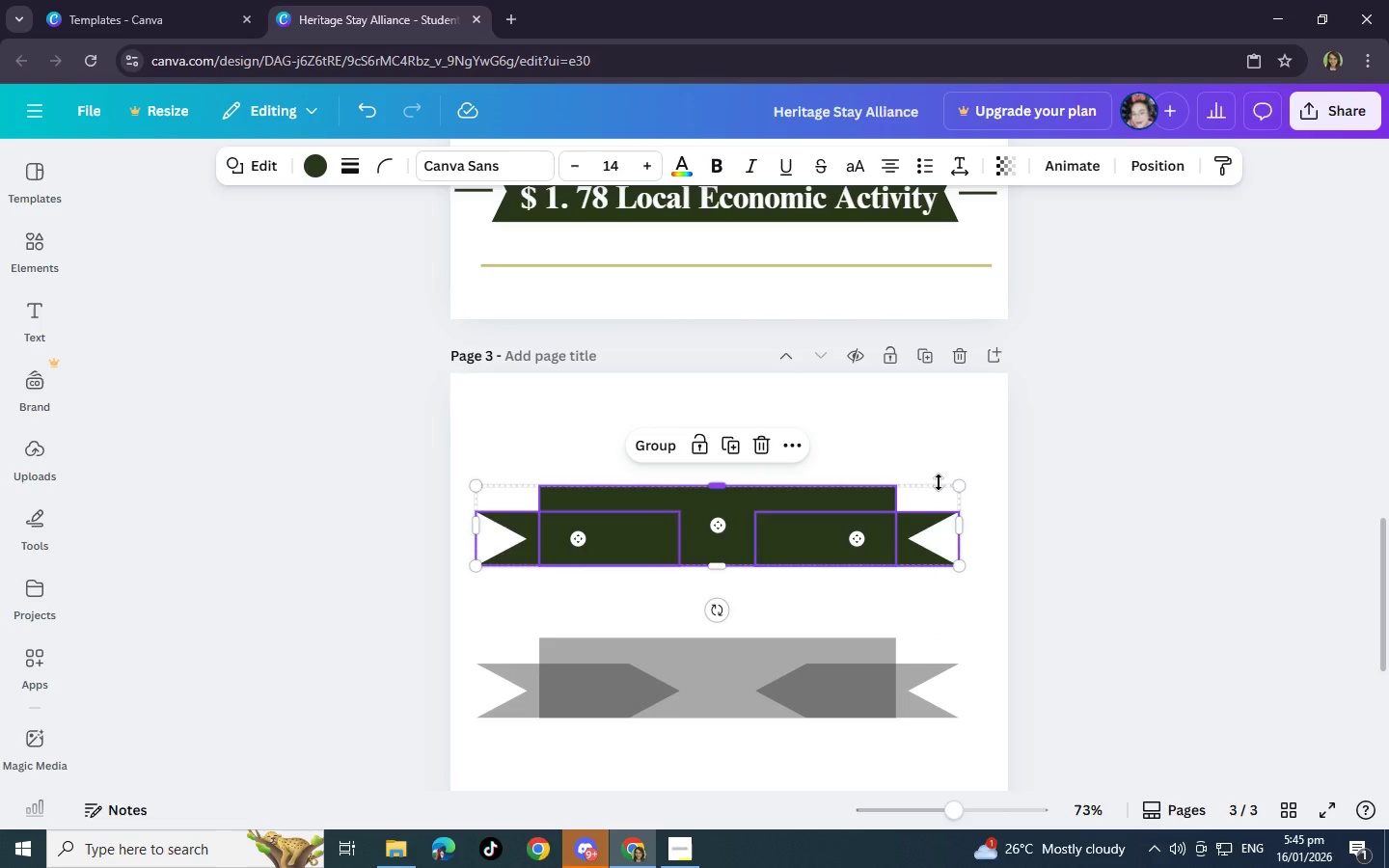 
key(Control+BracketRight)
 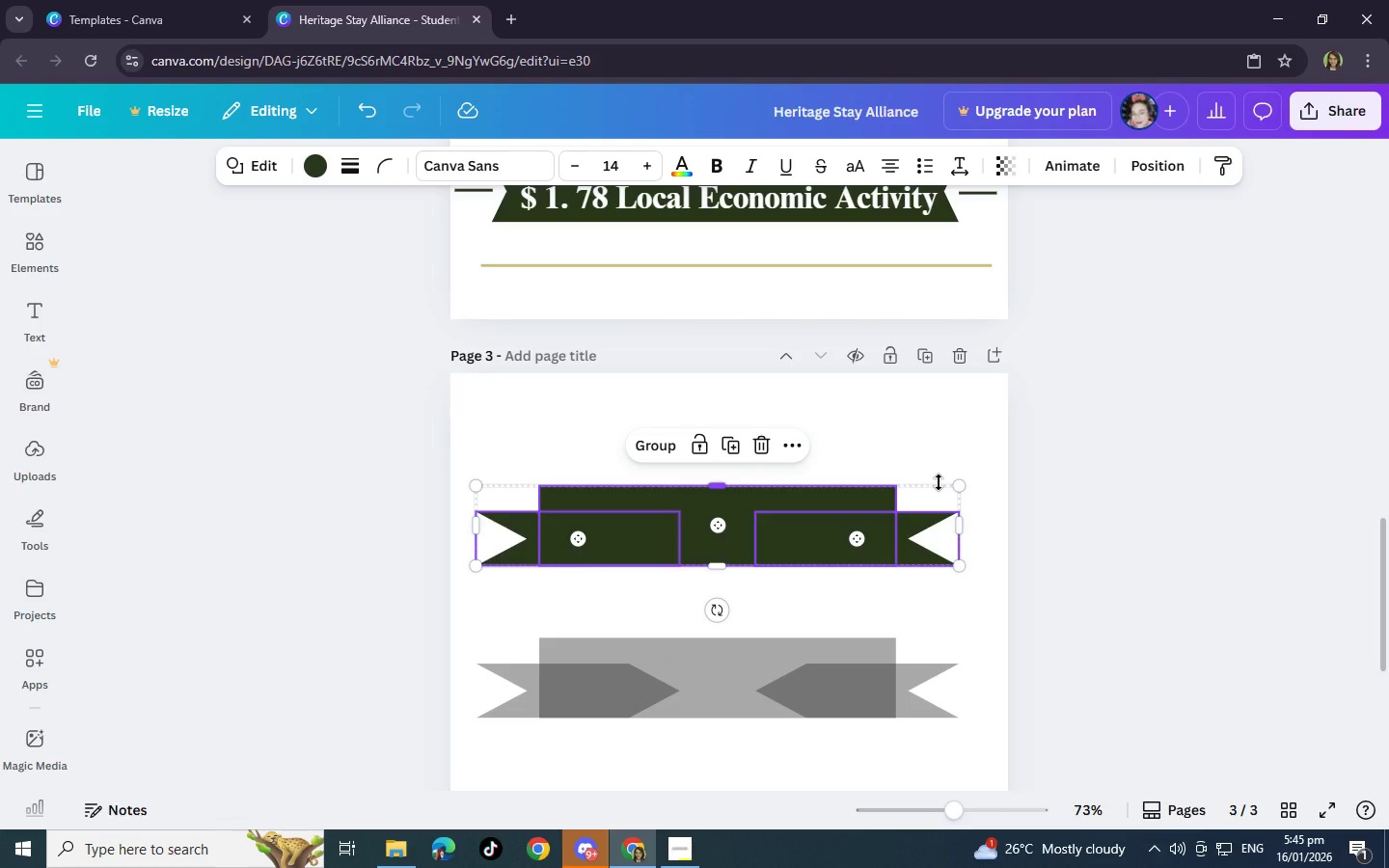 
key(Control+BracketRight)
 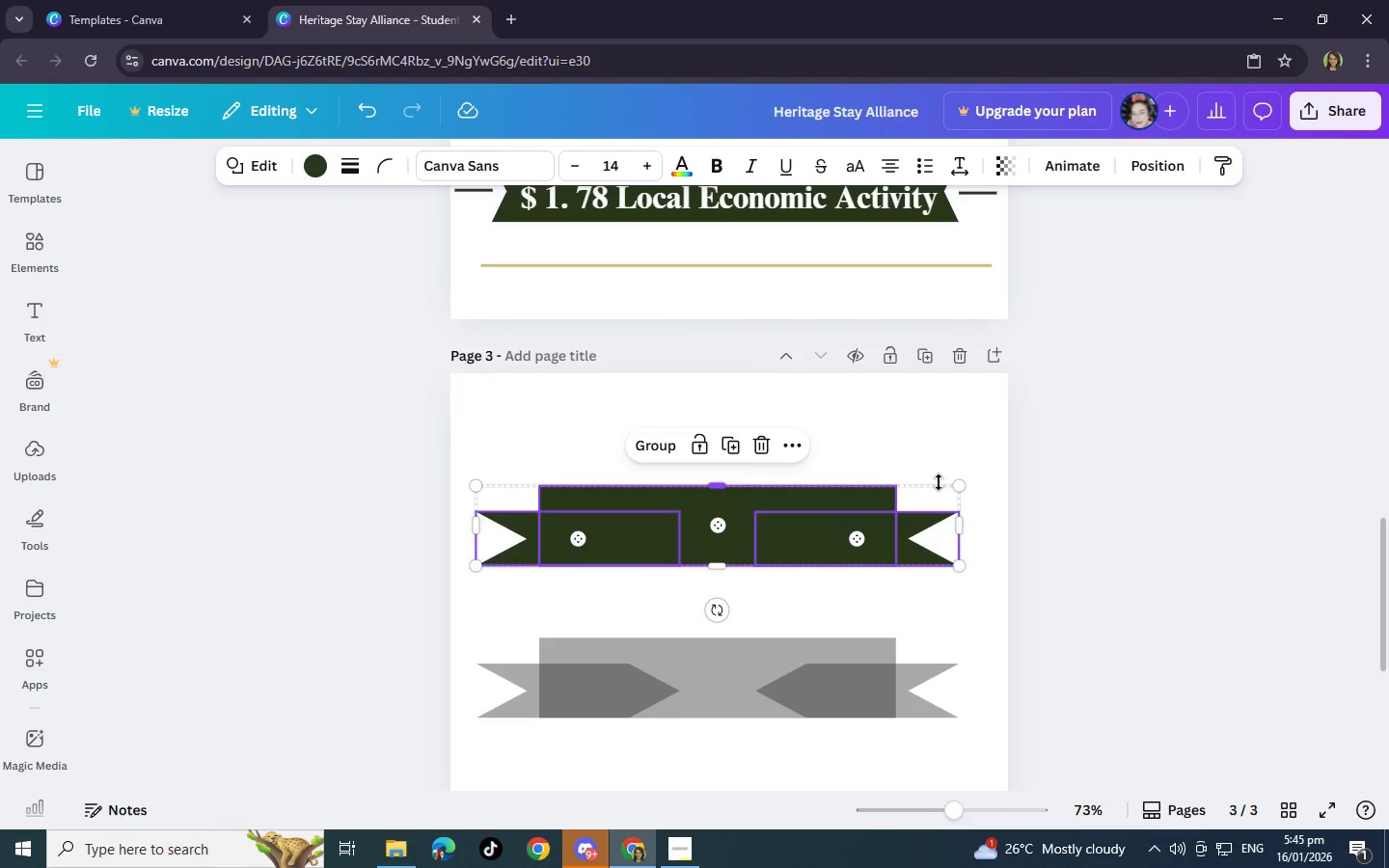 
key(Control+BracketRight)
 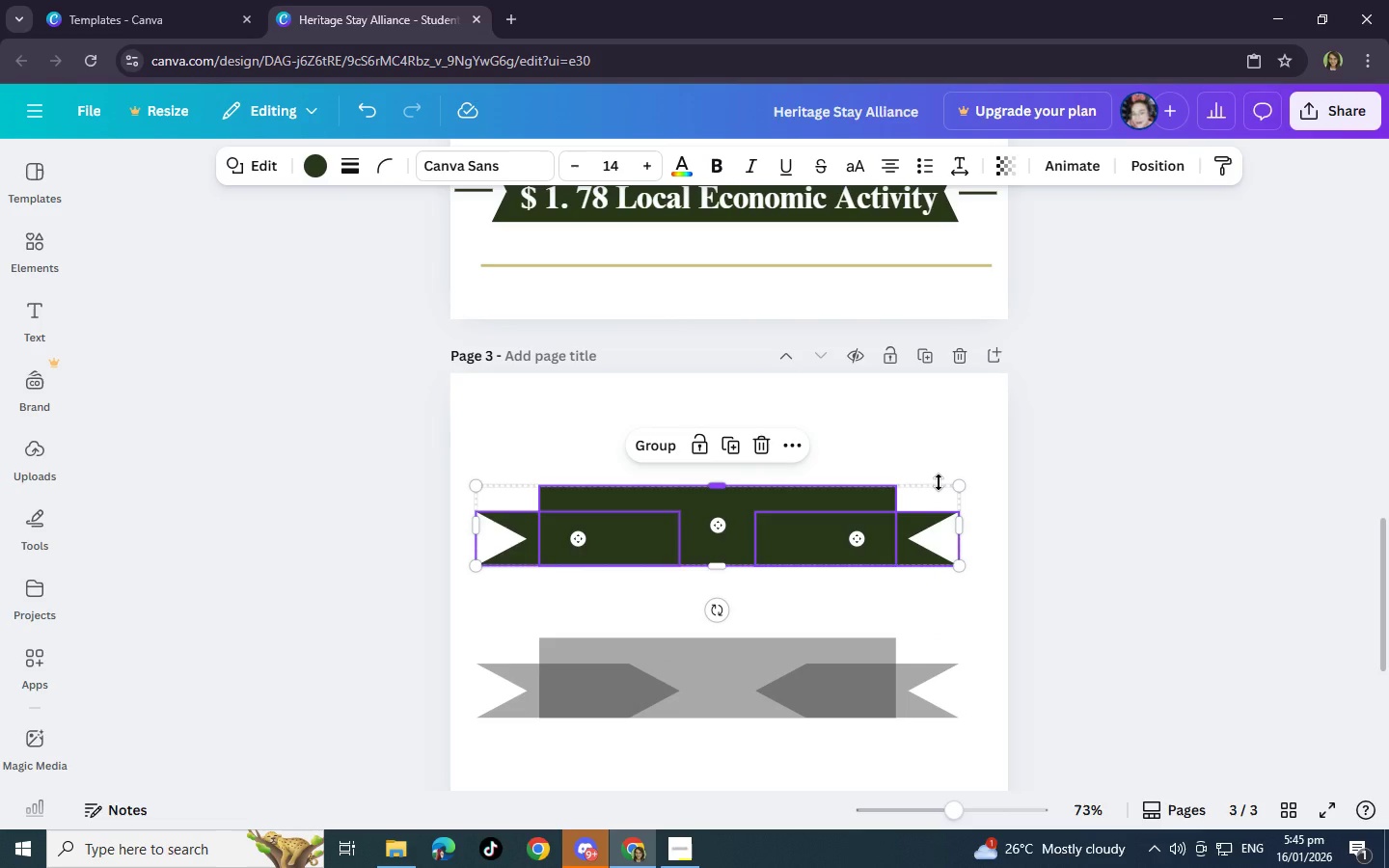 
key(Control+BracketRight)
 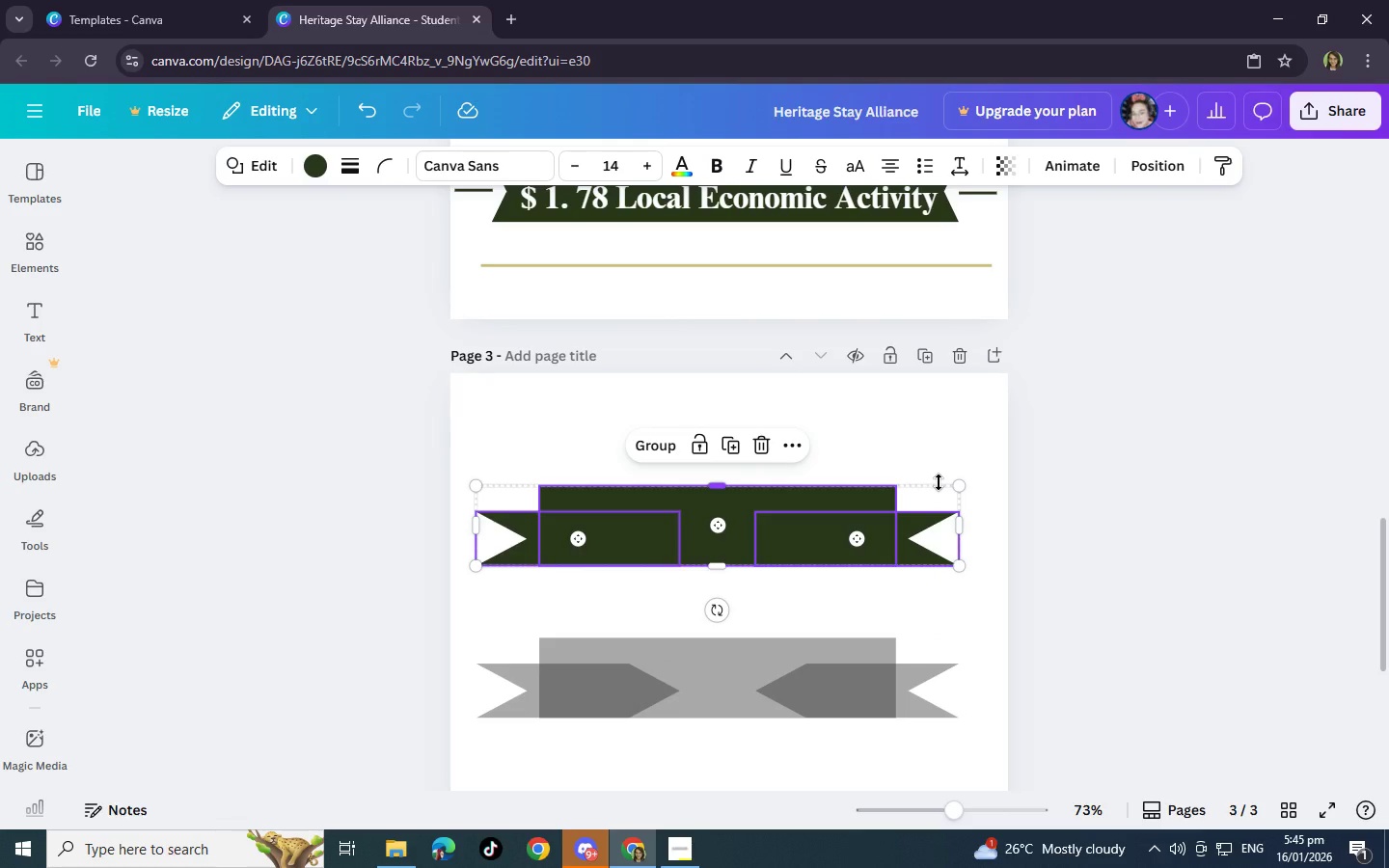 
key(Control+BracketRight)
 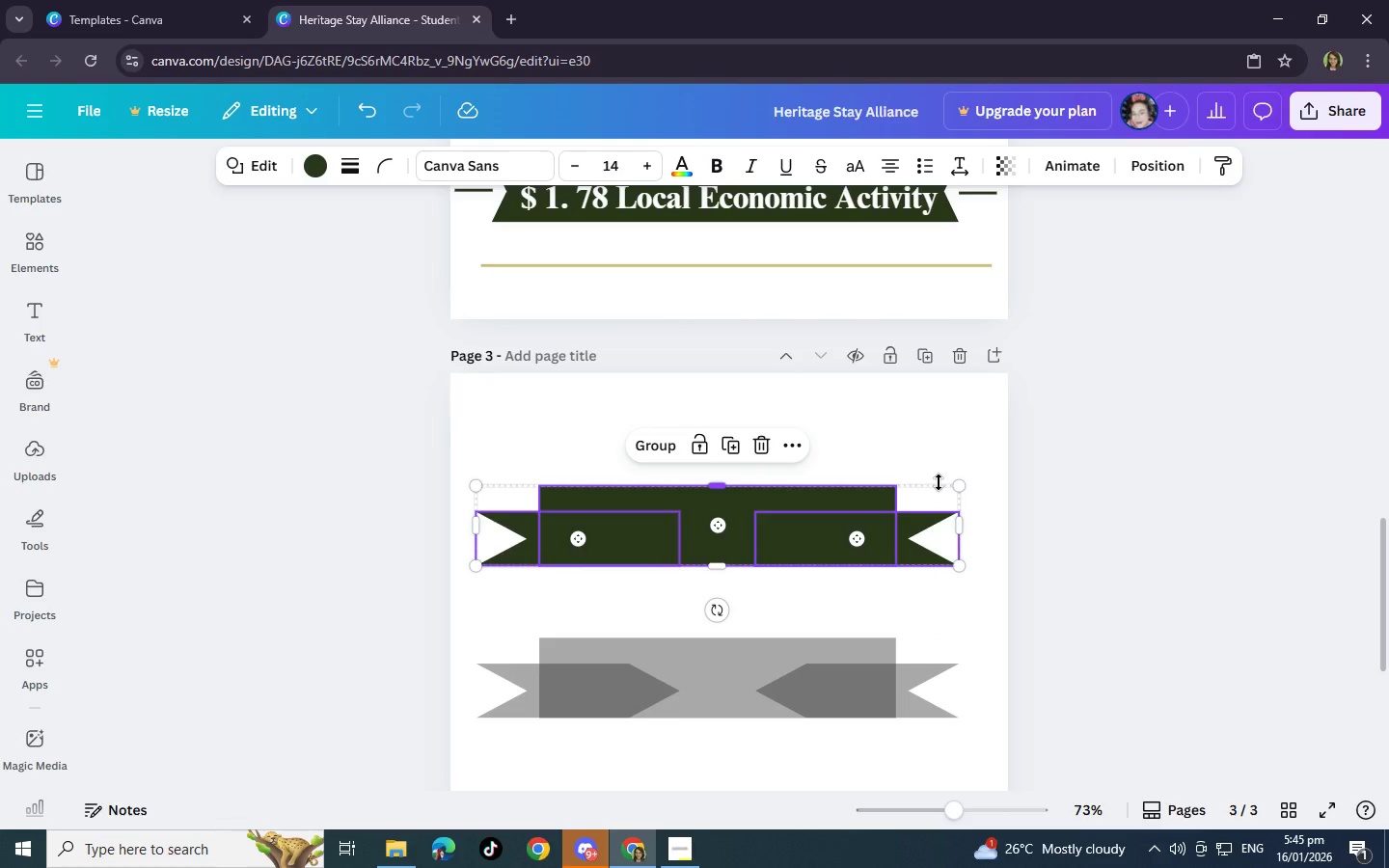 
key(Control+BracketRight)
 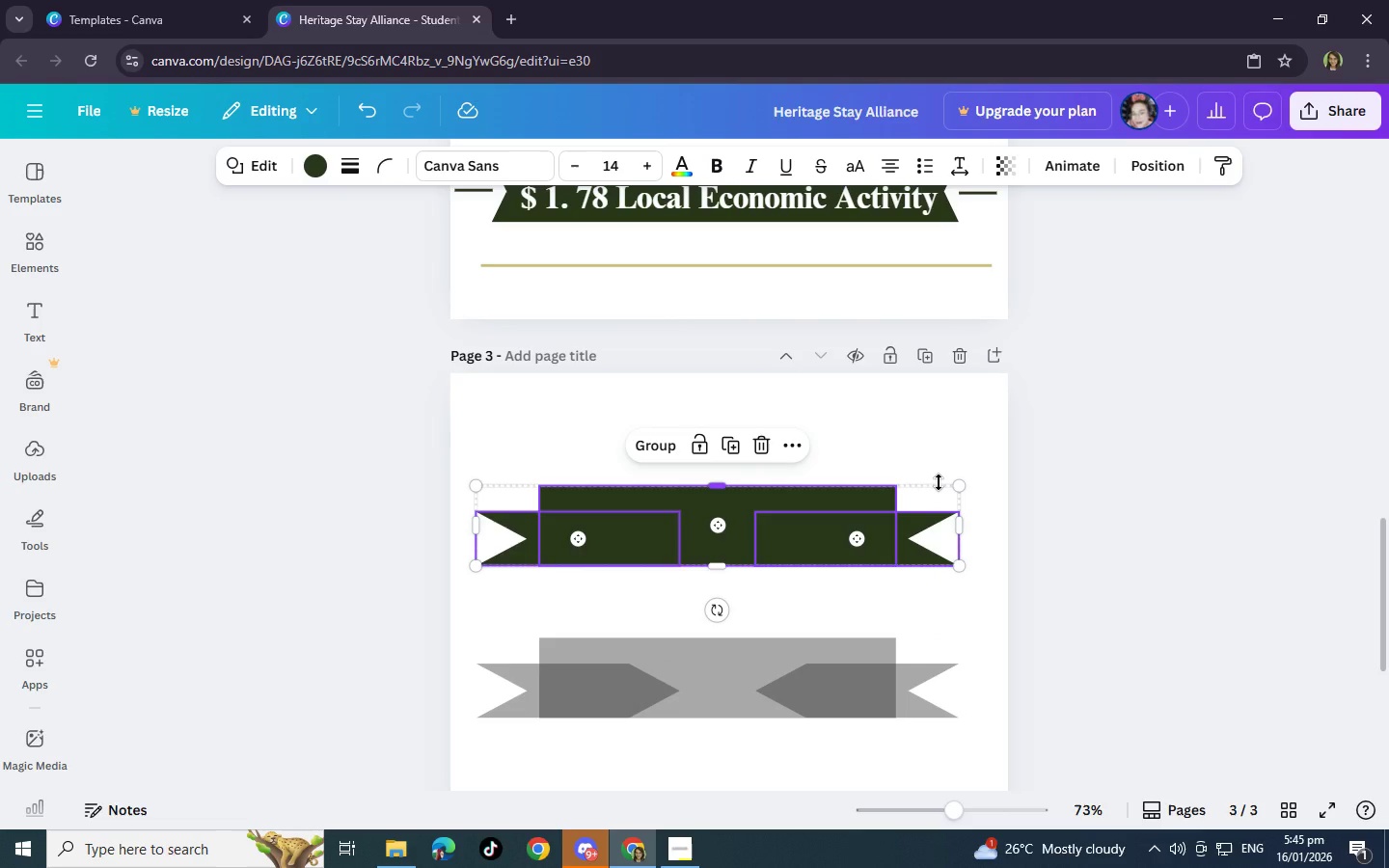 
key(Control+BracketRight)
 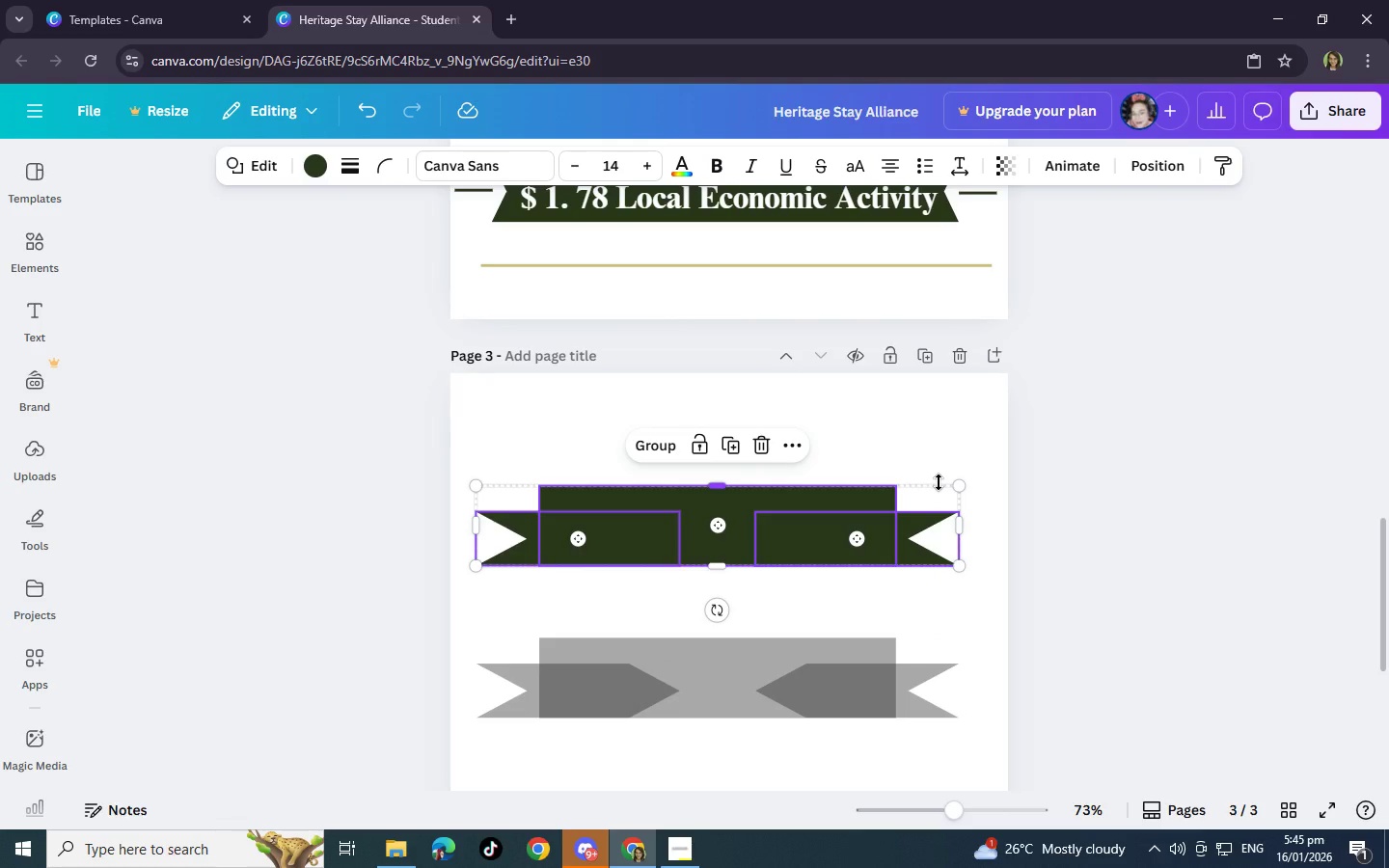 
key(Control+BracketRight)
 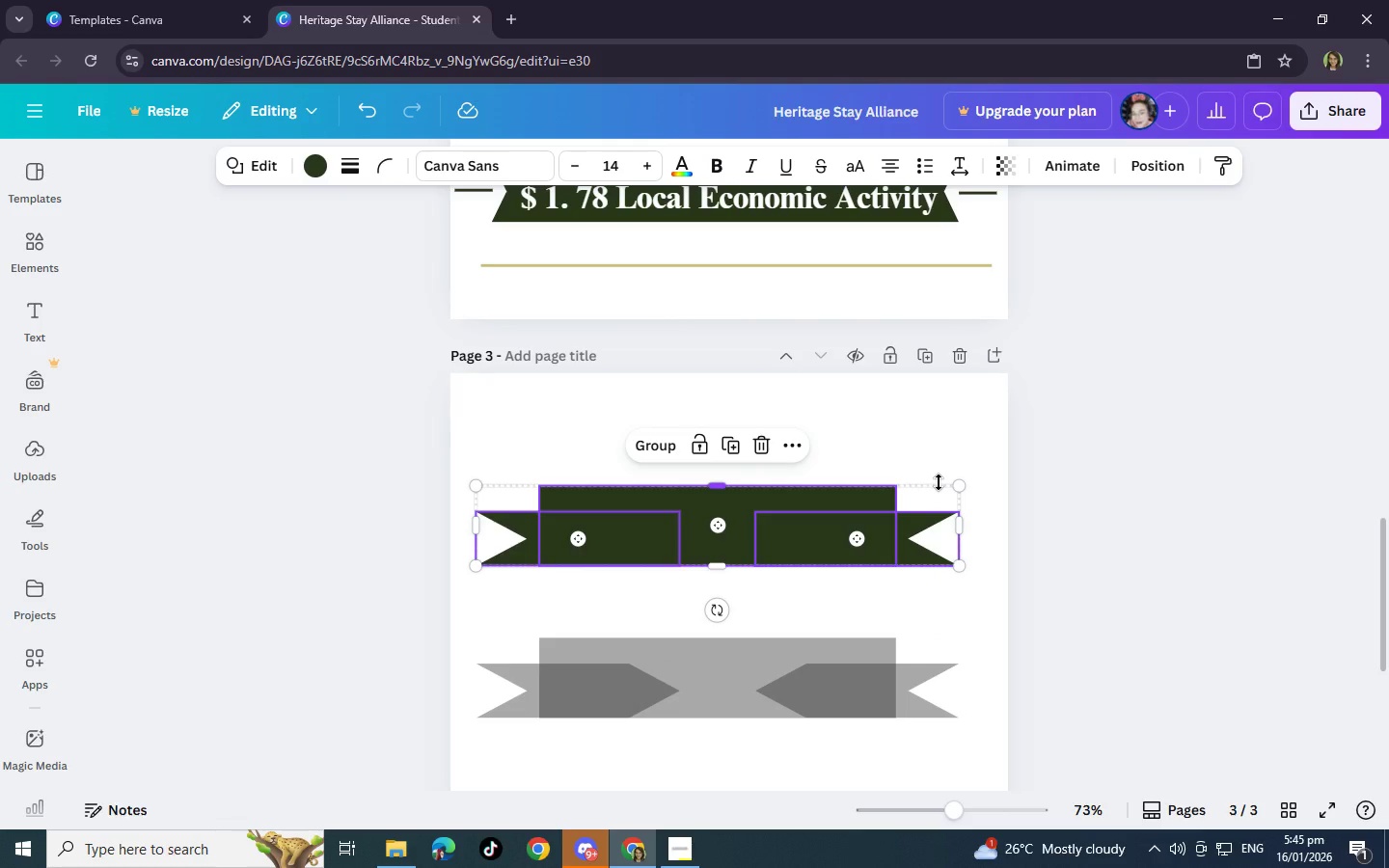 
key(Control+BracketRight)
 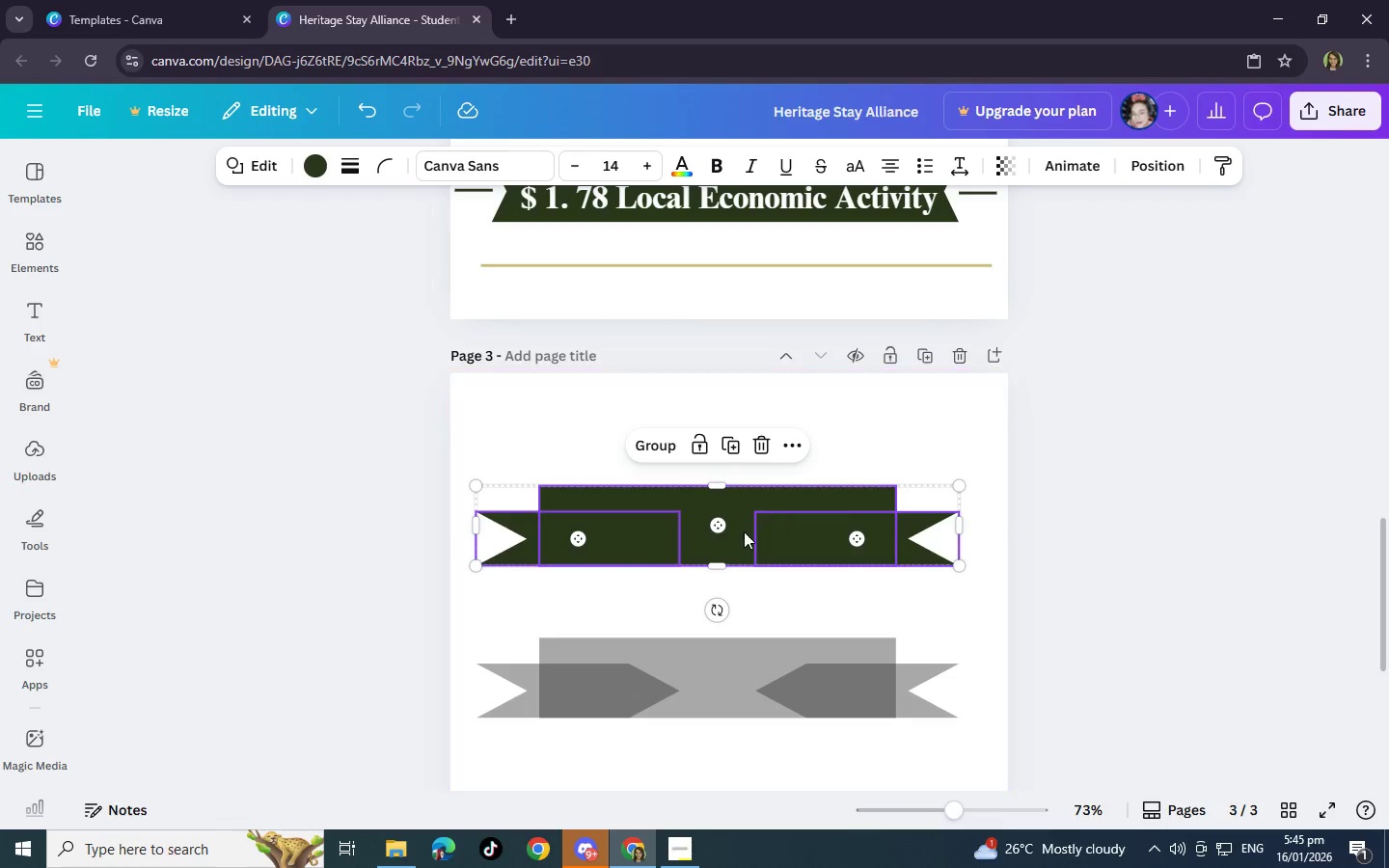 
left_click_drag(start_coordinate=[757, 512], to_coordinate=[760, 656])
 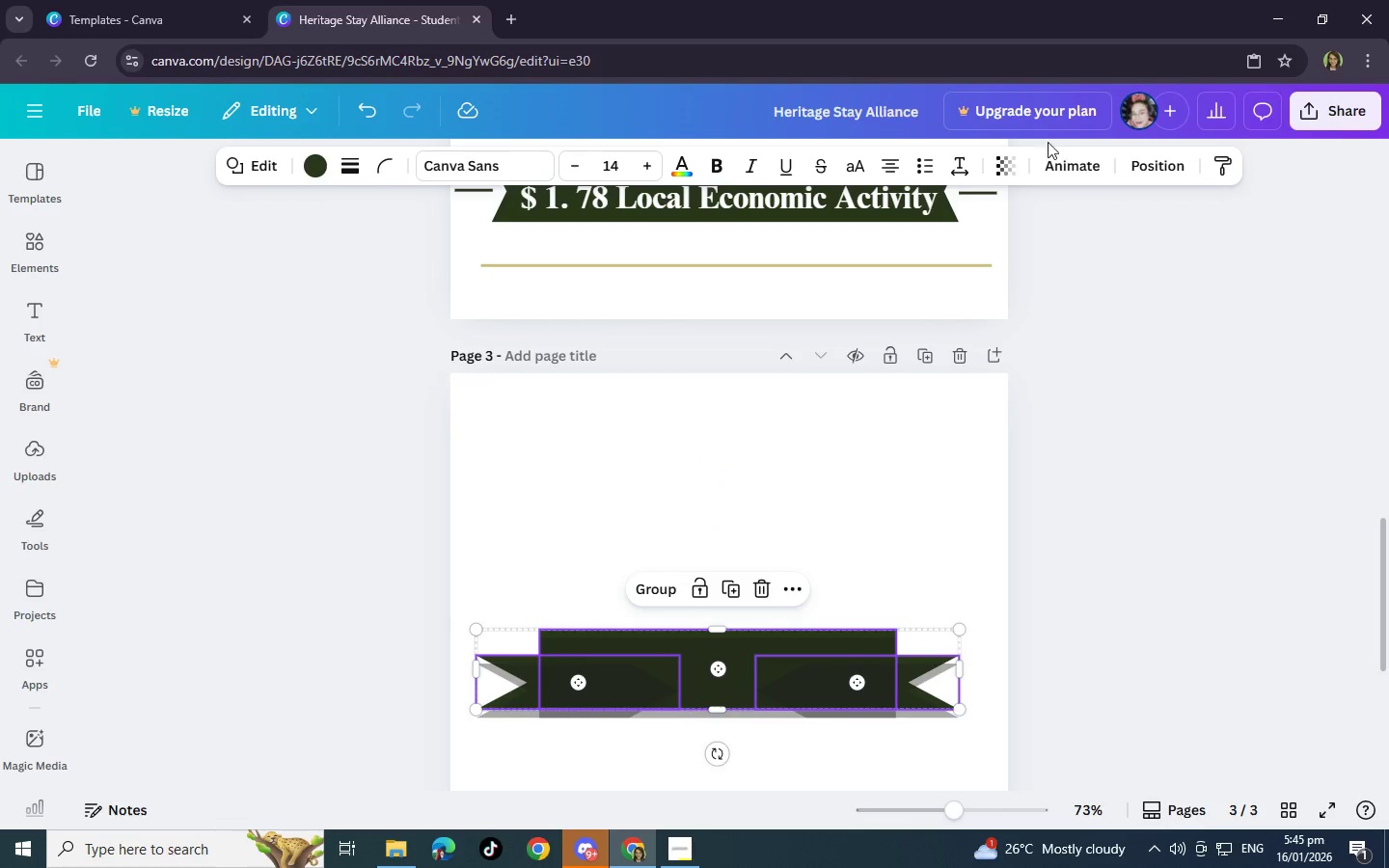 
left_click([1174, 170])
 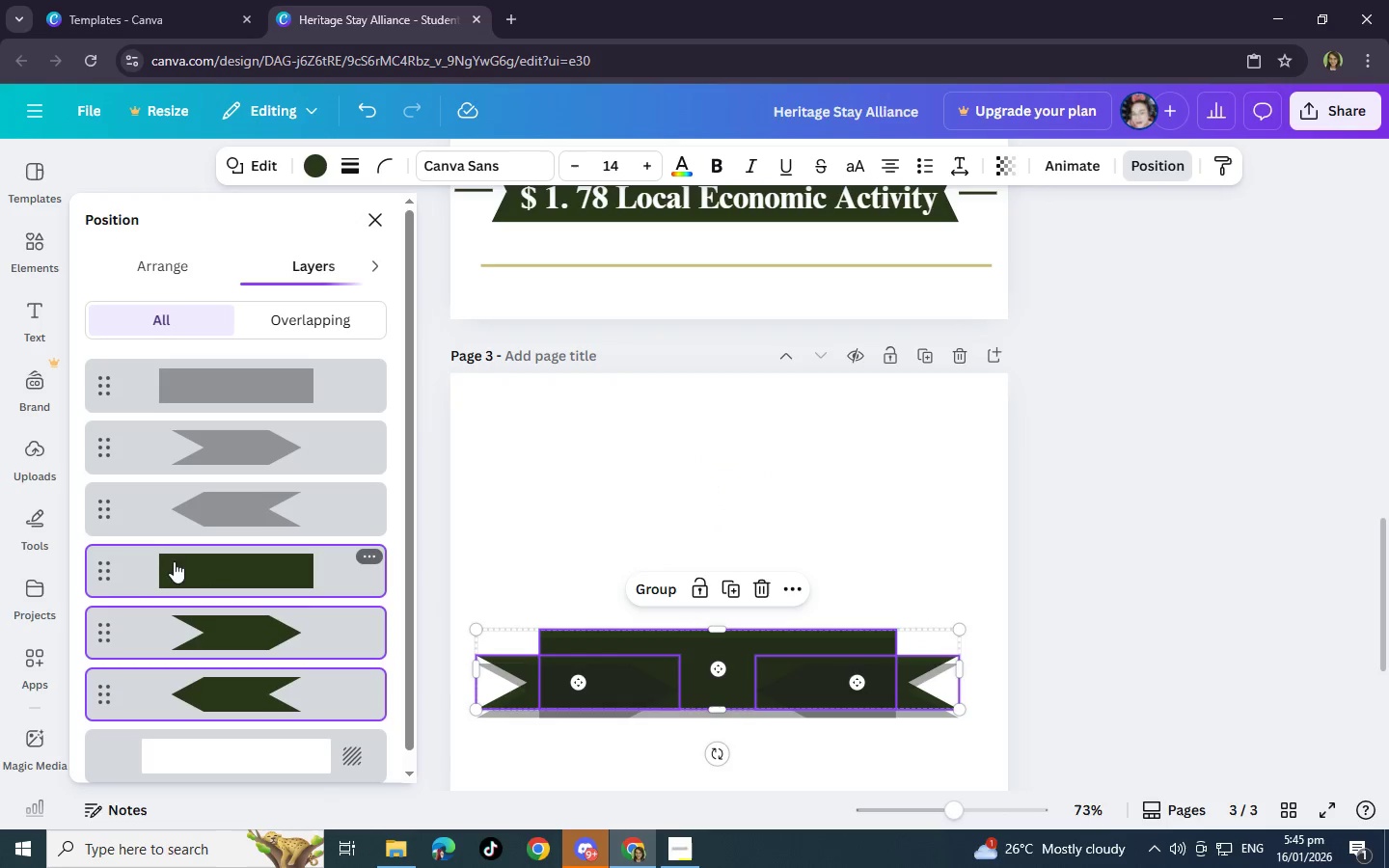 
left_click_drag(start_coordinate=[102, 573], to_coordinate=[100, 373])
 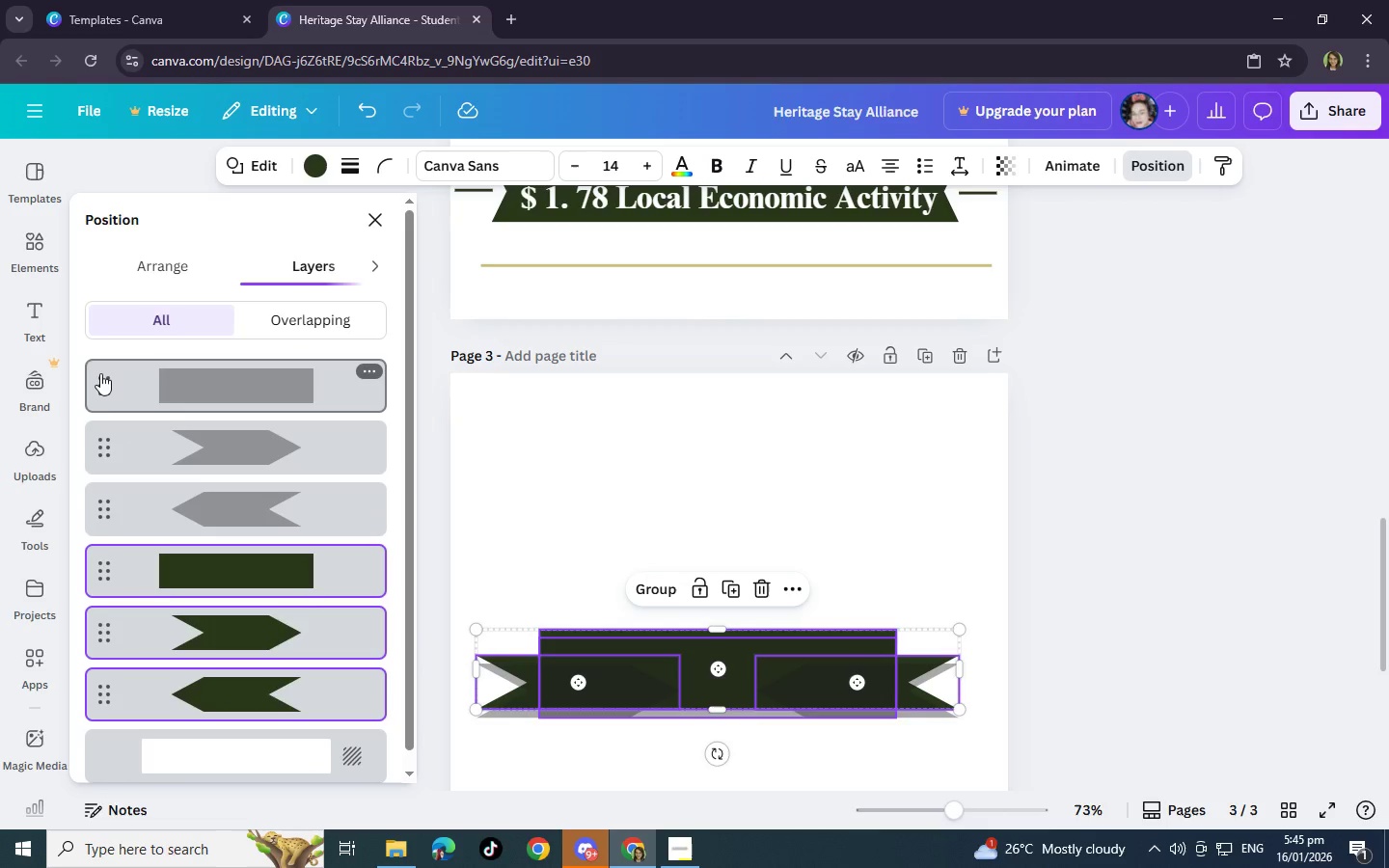 
left_click_drag(start_coordinate=[102, 383], to_coordinate=[115, 618])
 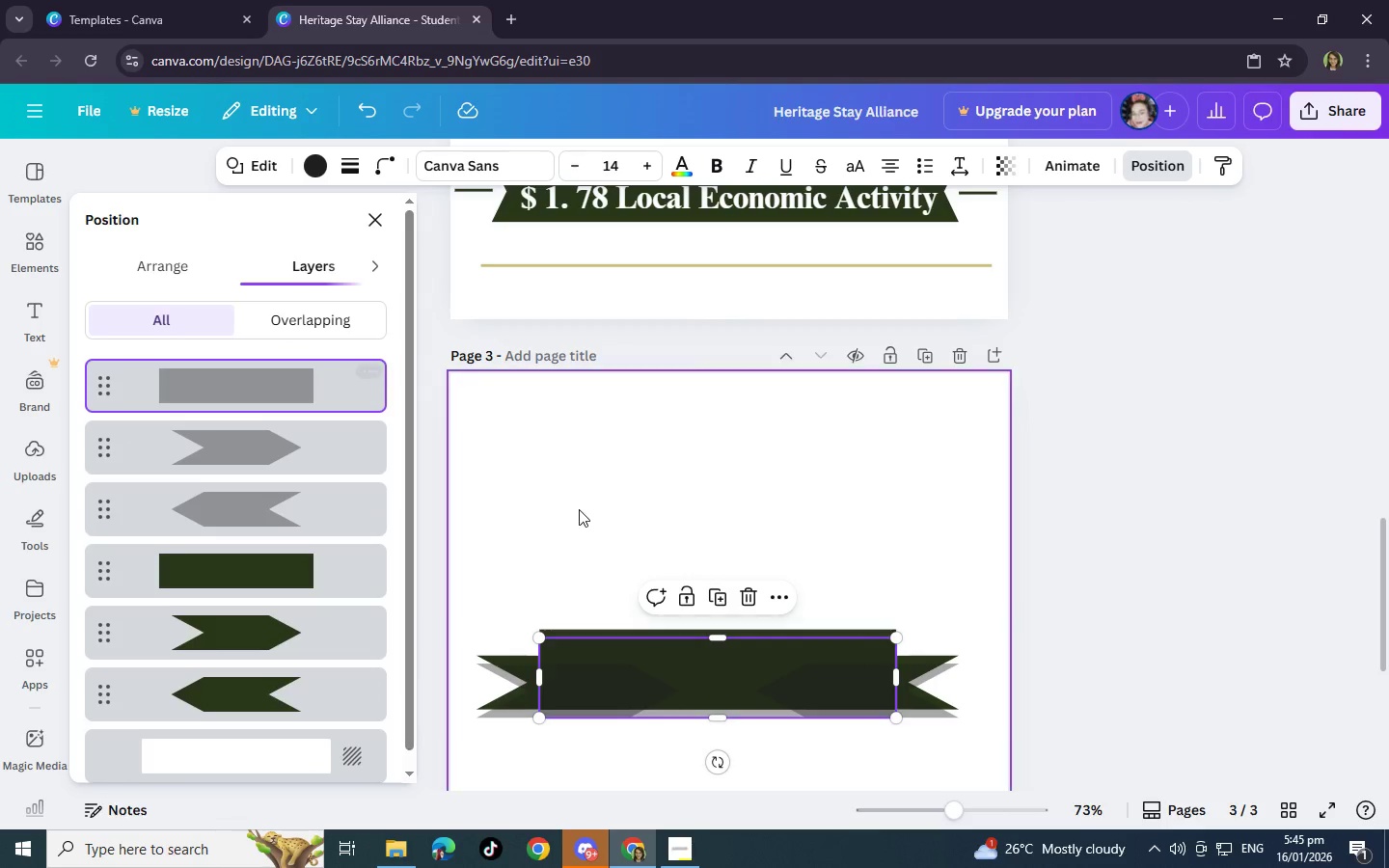 
left_click([579, 509])
 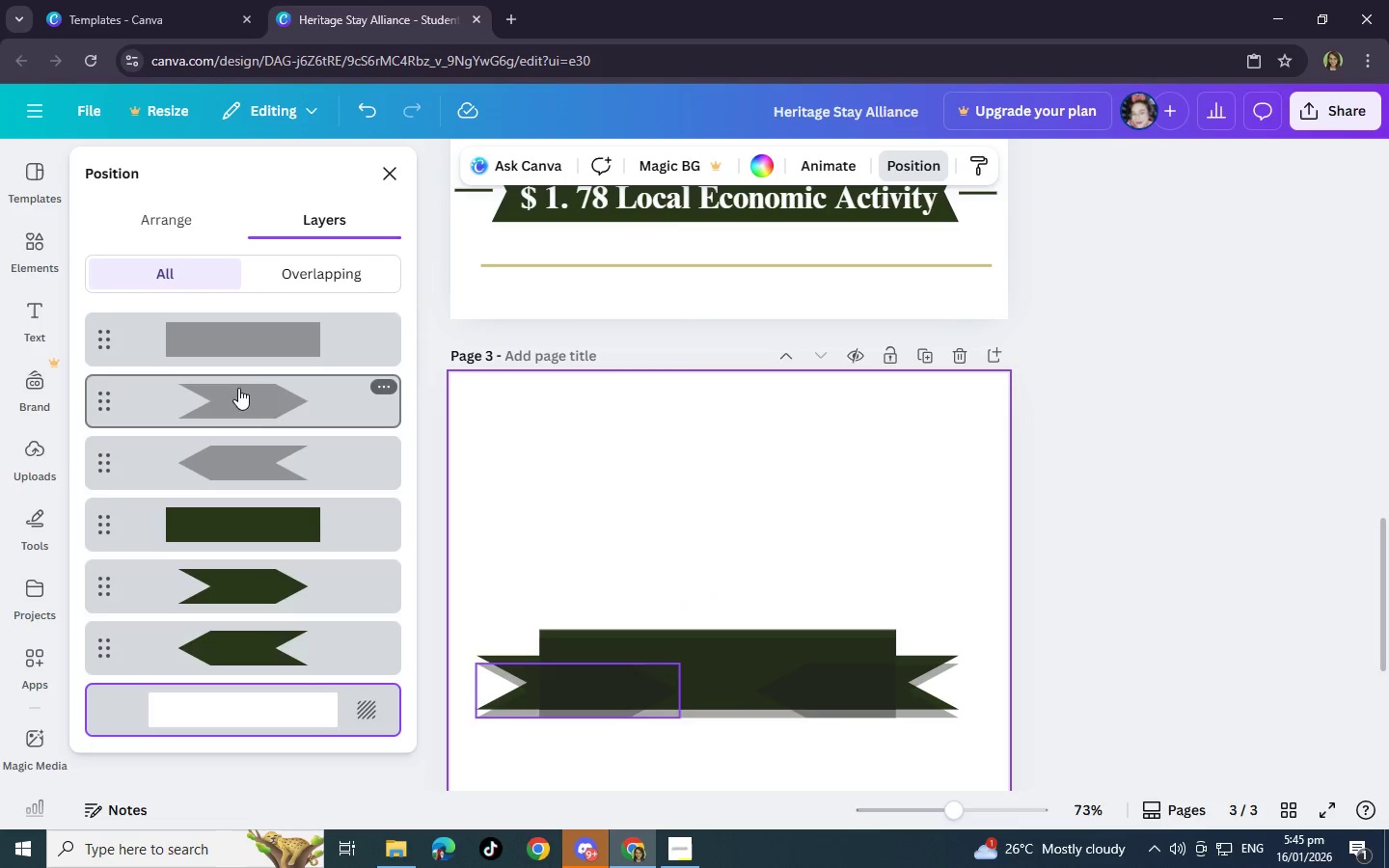 
left_click_drag(start_coordinate=[246, 343], to_coordinate=[241, 667])
 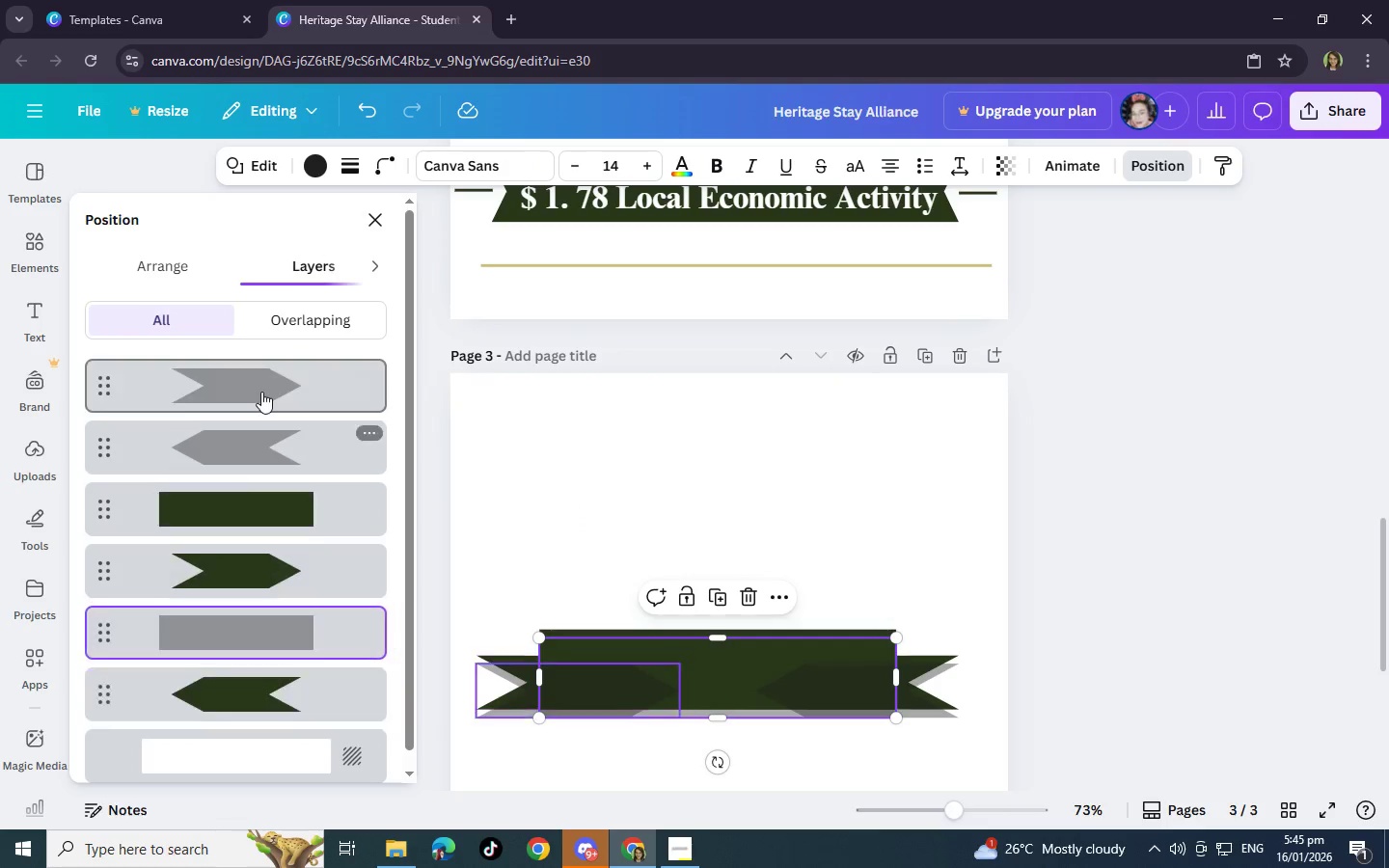 
left_click_drag(start_coordinate=[261, 392], to_coordinate=[241, 670])
 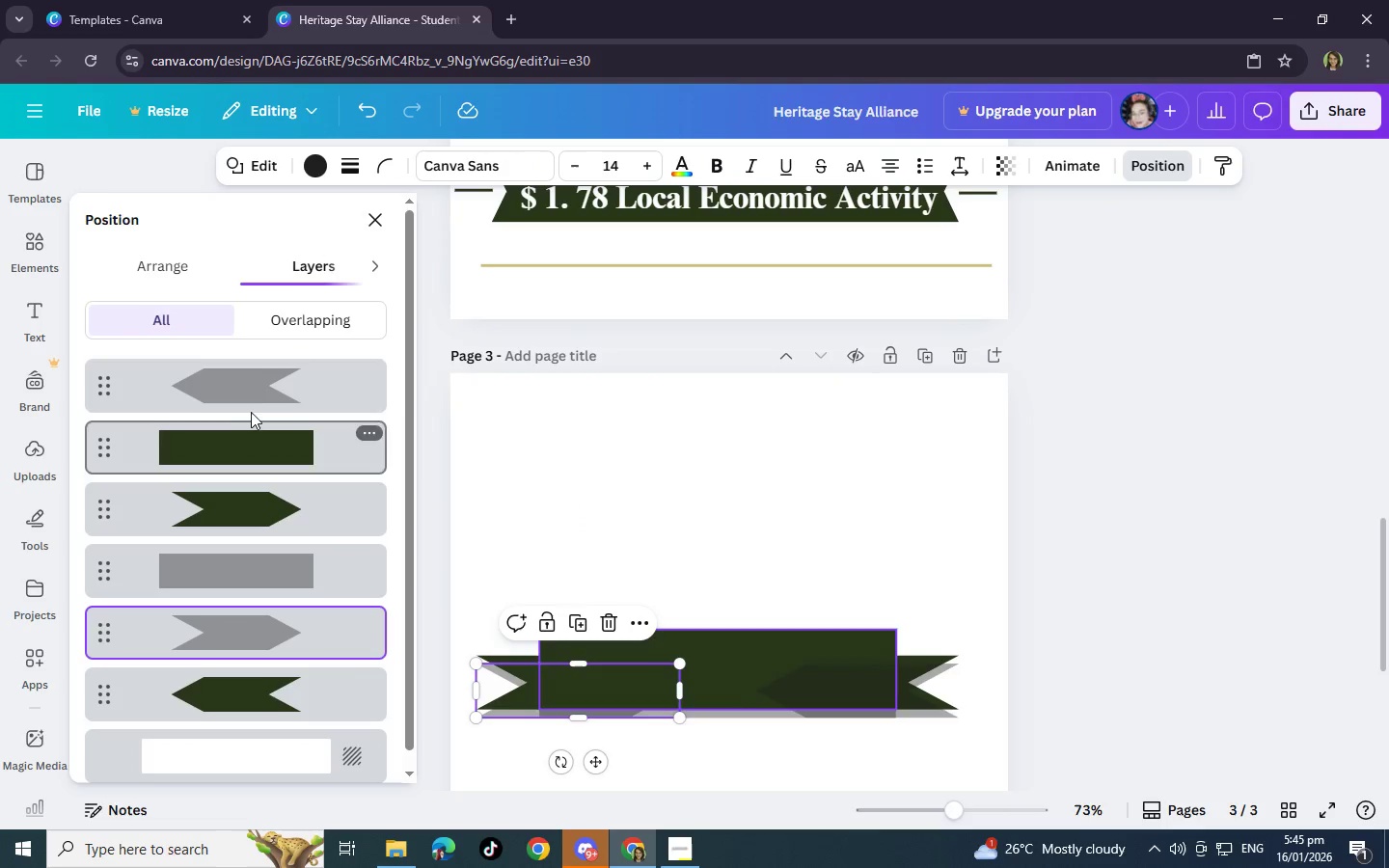 
left_click_drag(start_coordinate=[259, 381], to_coordinate=[269, 642])
 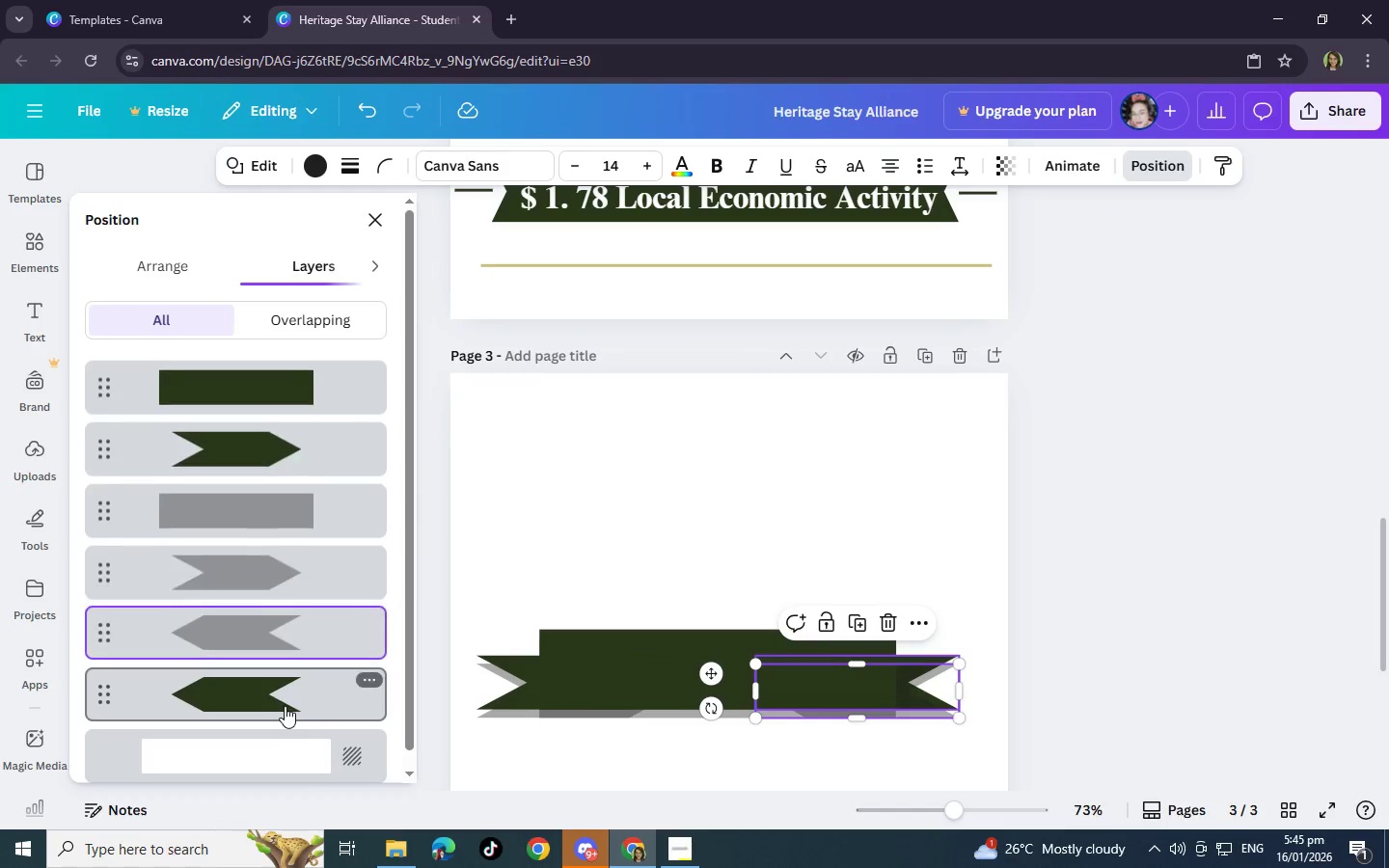 
left_click_drag(start_coordinate=[283, 706], to_coordinate=[277, 495])
 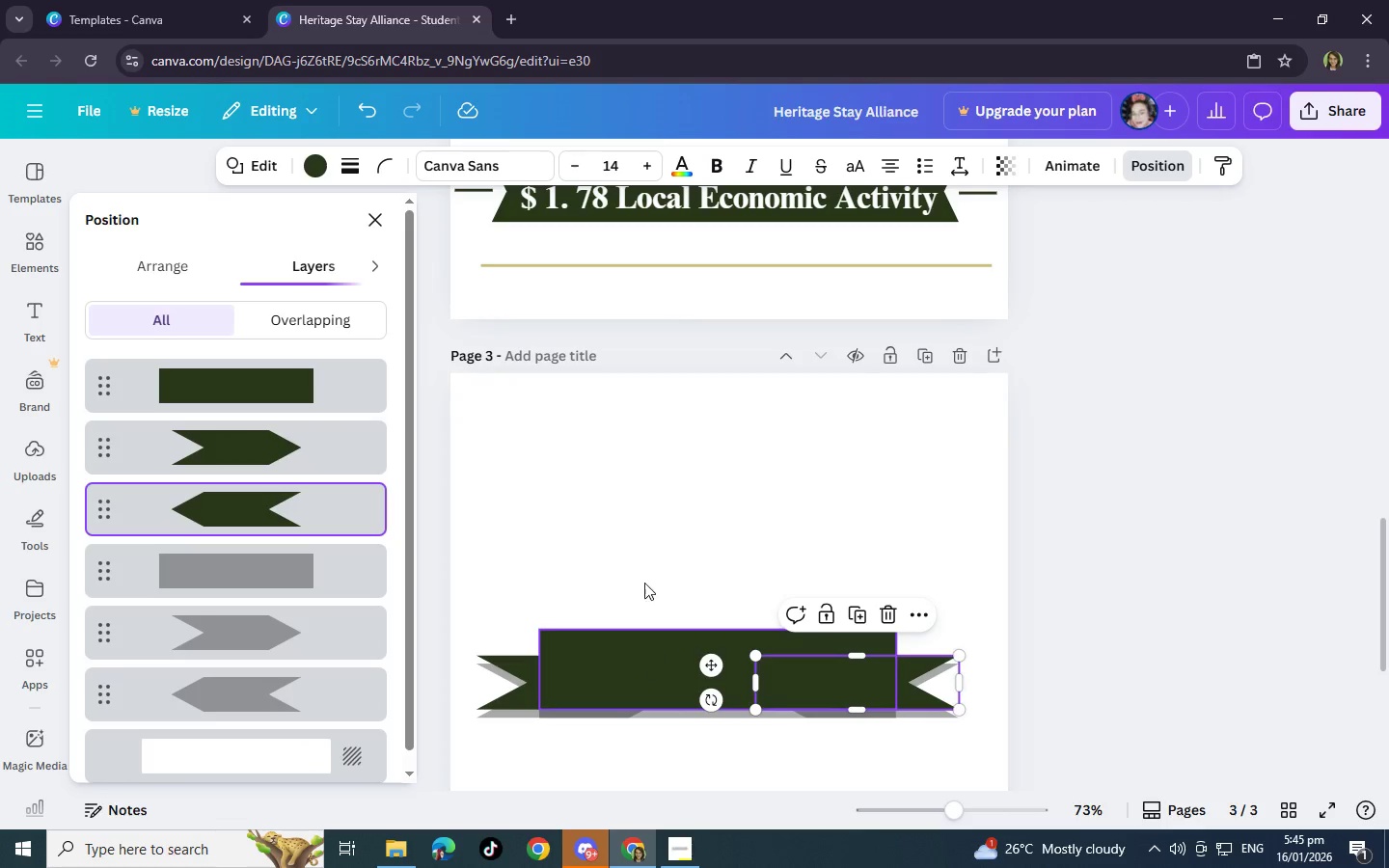 
left_click([603, 523])
 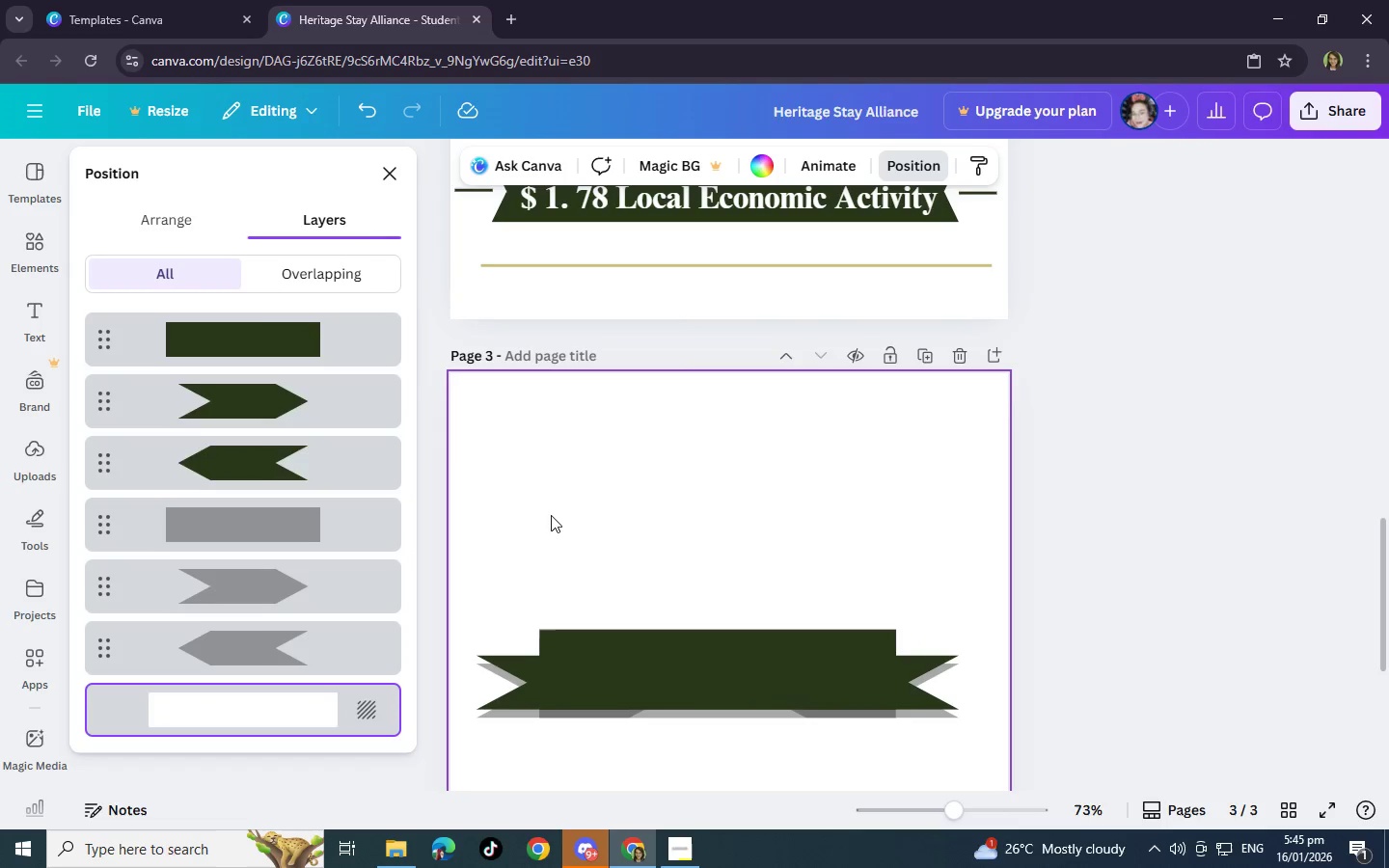 
left_click_drag(start_coordinate=[558, 514], to_coordinate=[766, 494])
 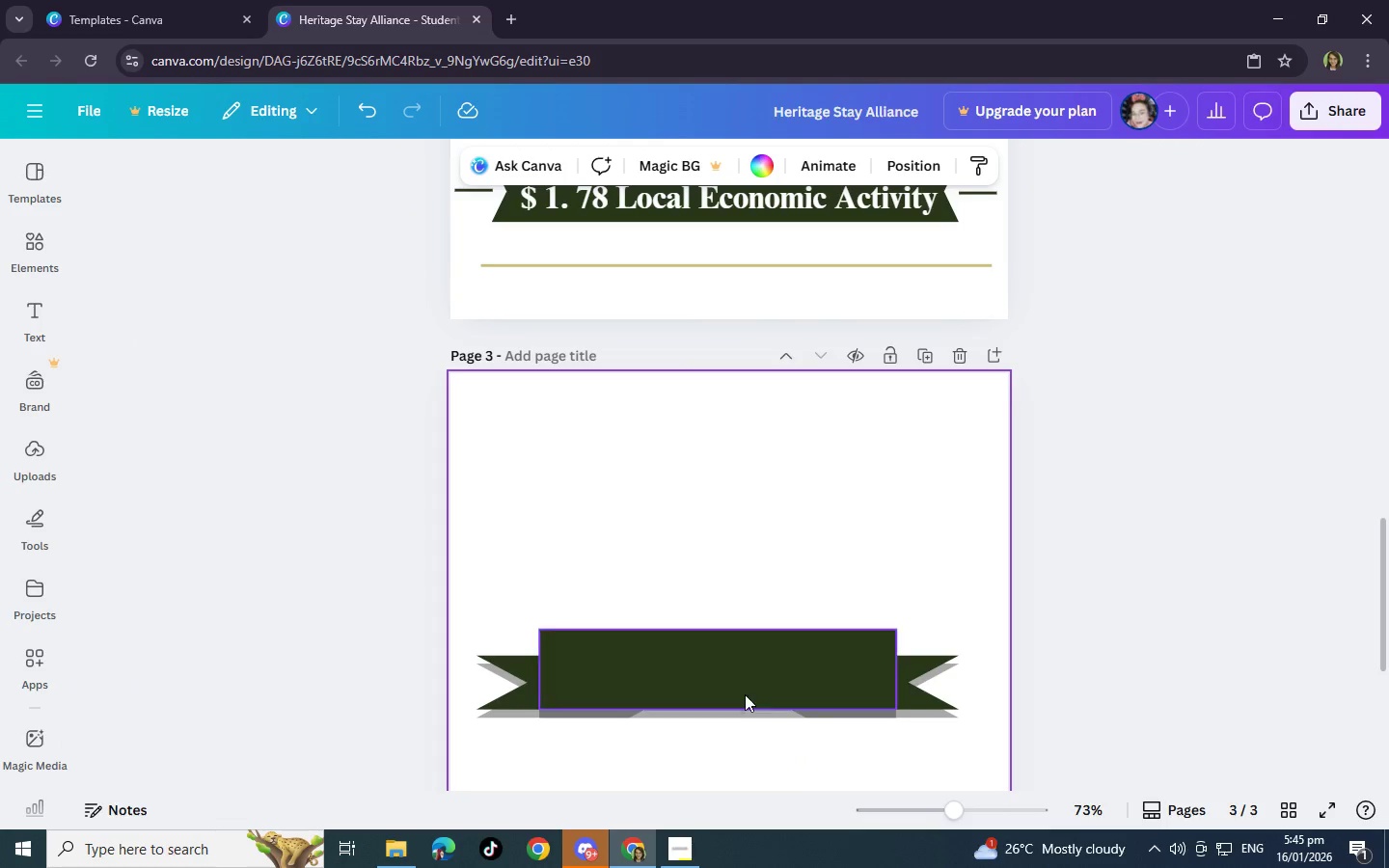 
left_click([716, 629])
 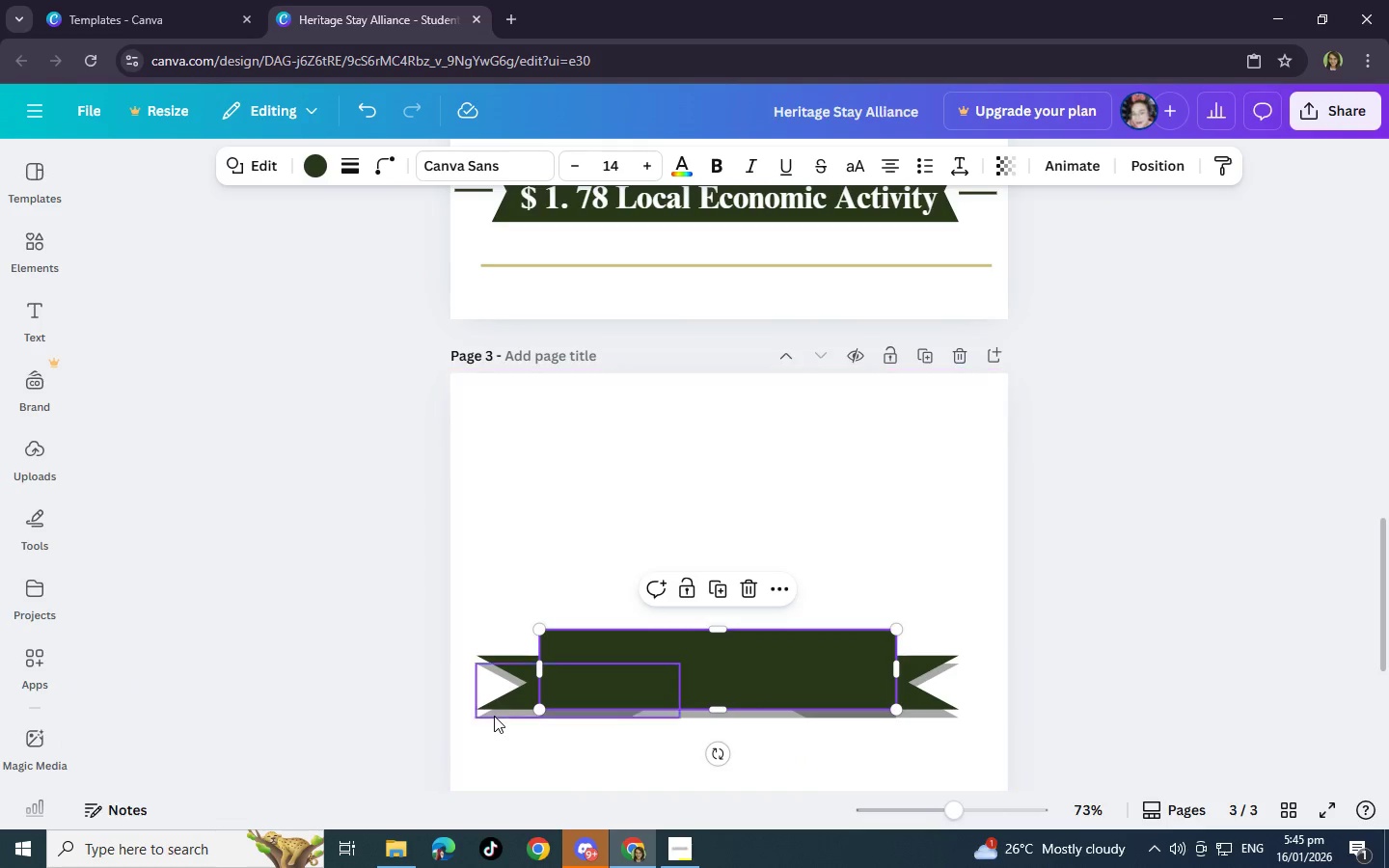 
left_click([702, 532])
 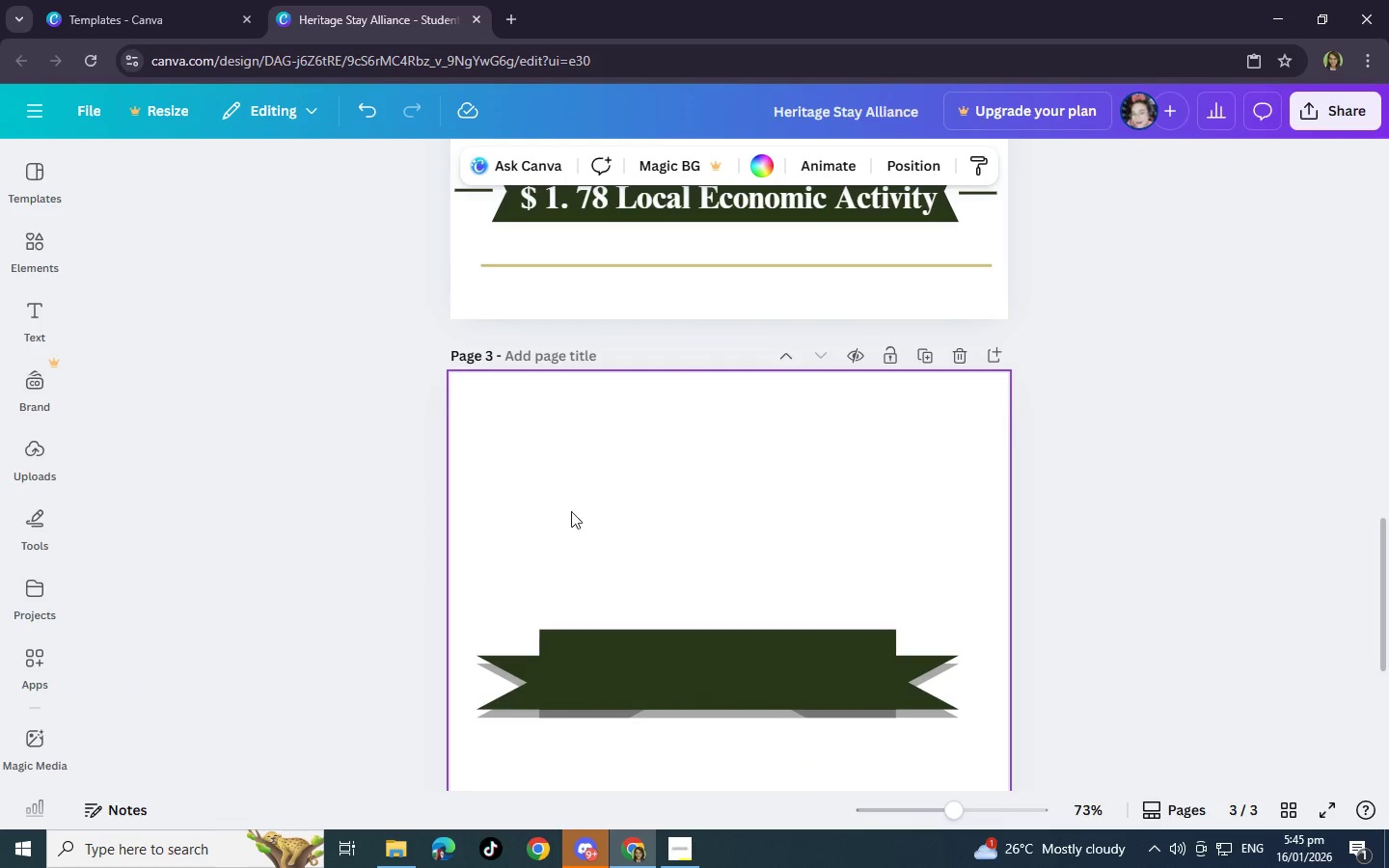 
left_click_drag(start_coordinate=[539, 517], to_coordinate=[569, 529])
 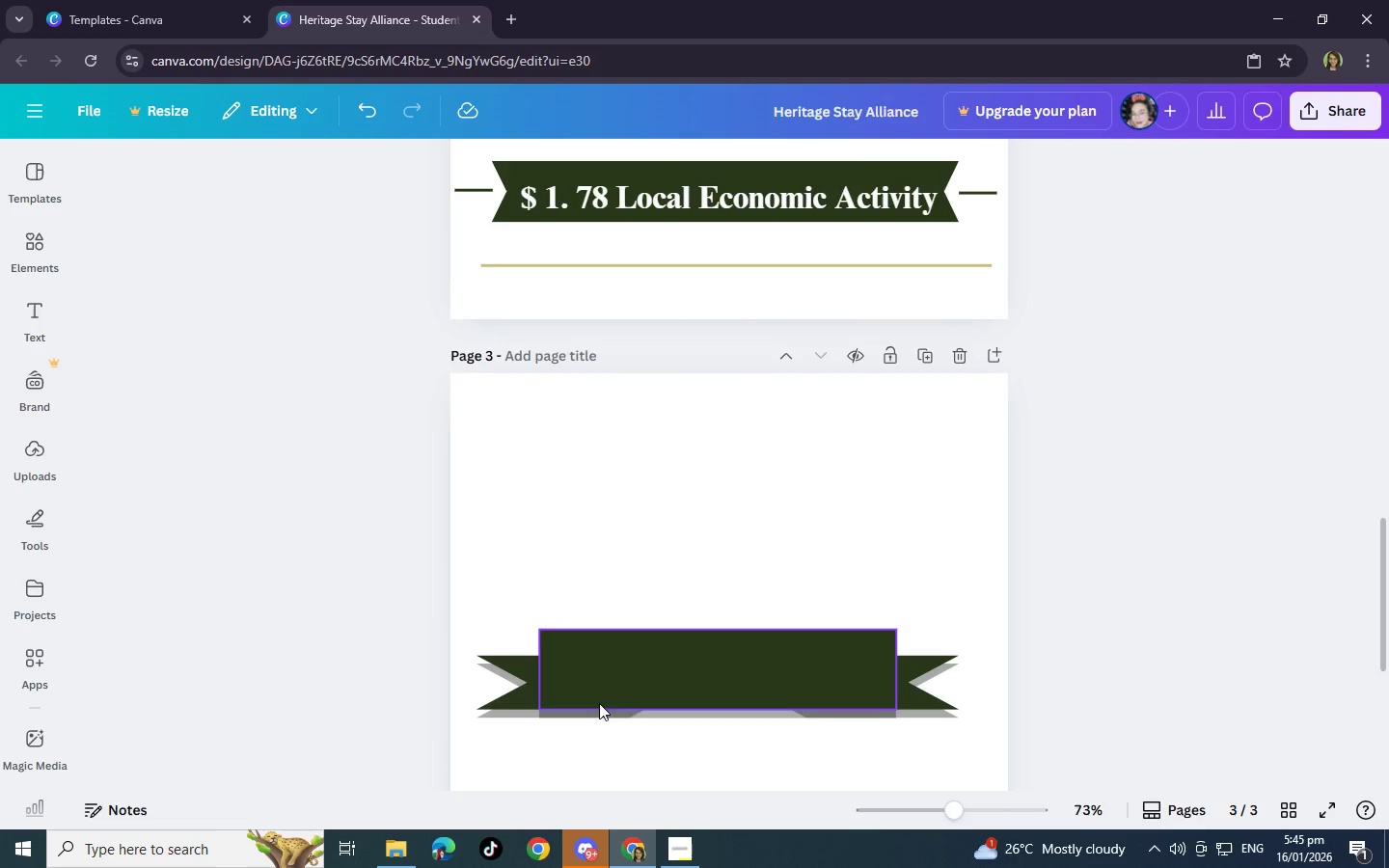 
left_click([604, 715])
 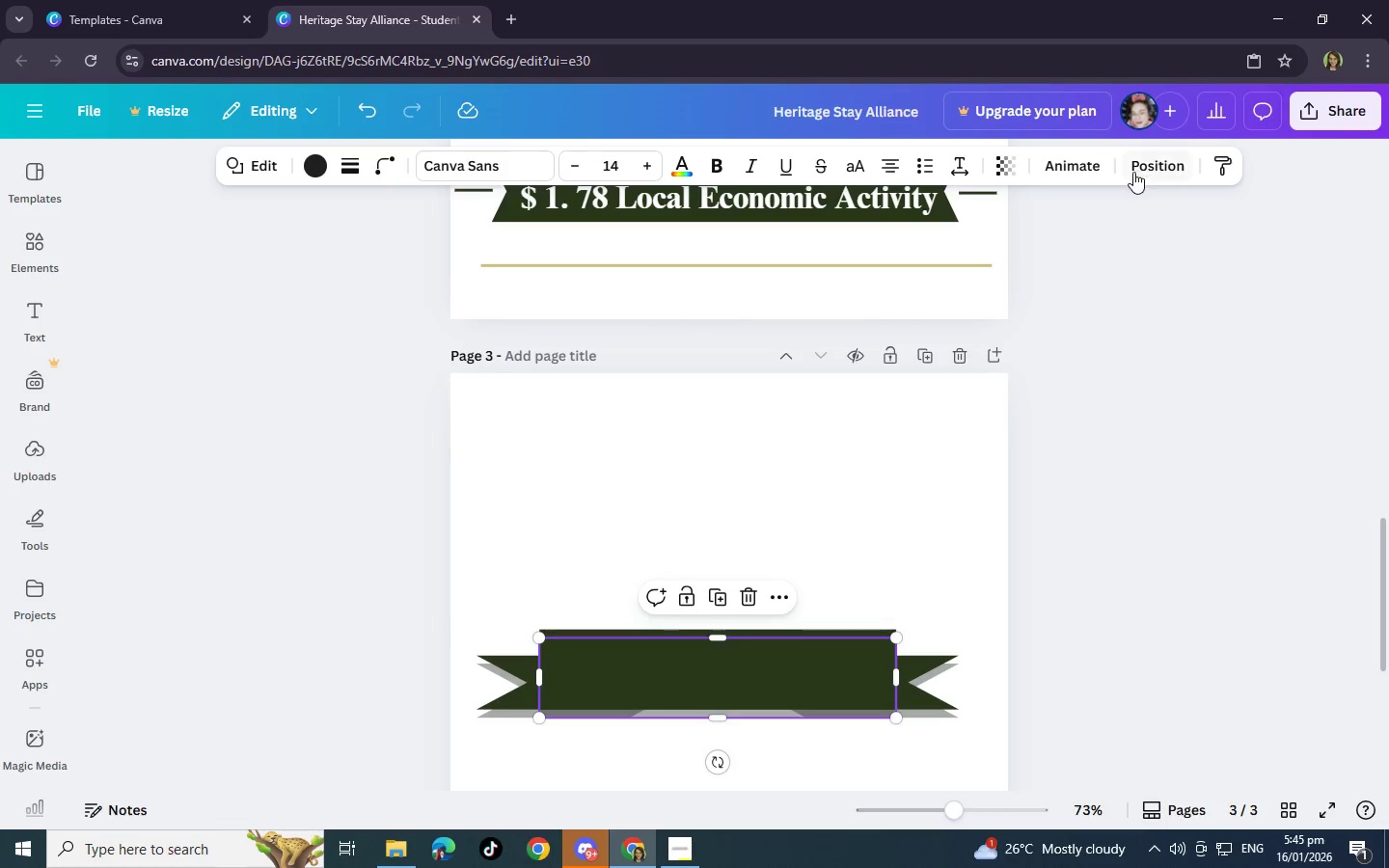 
left_click([1147, 172])
 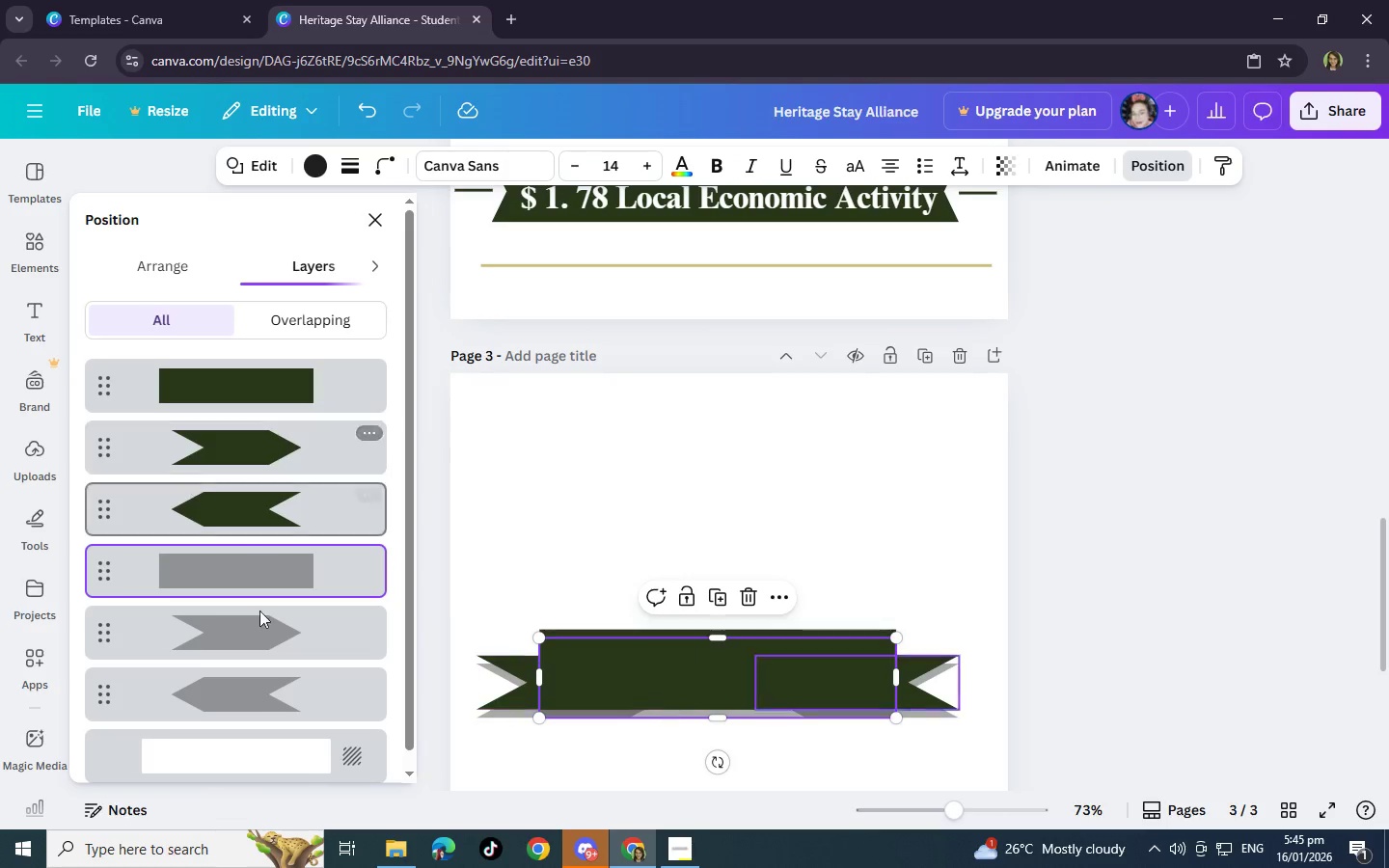 
left_click([263, 628])
 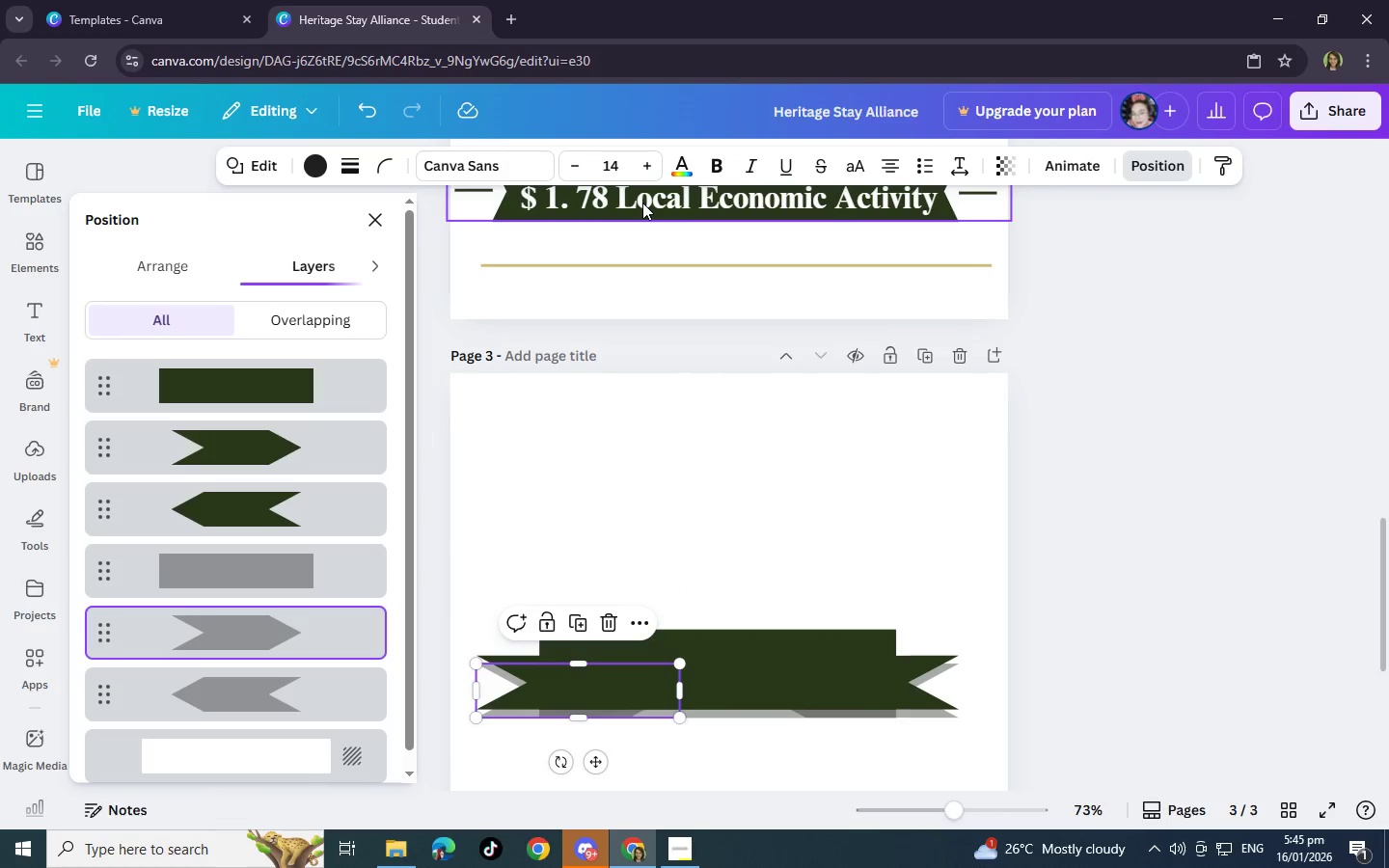 
left_click([1009, 168])
 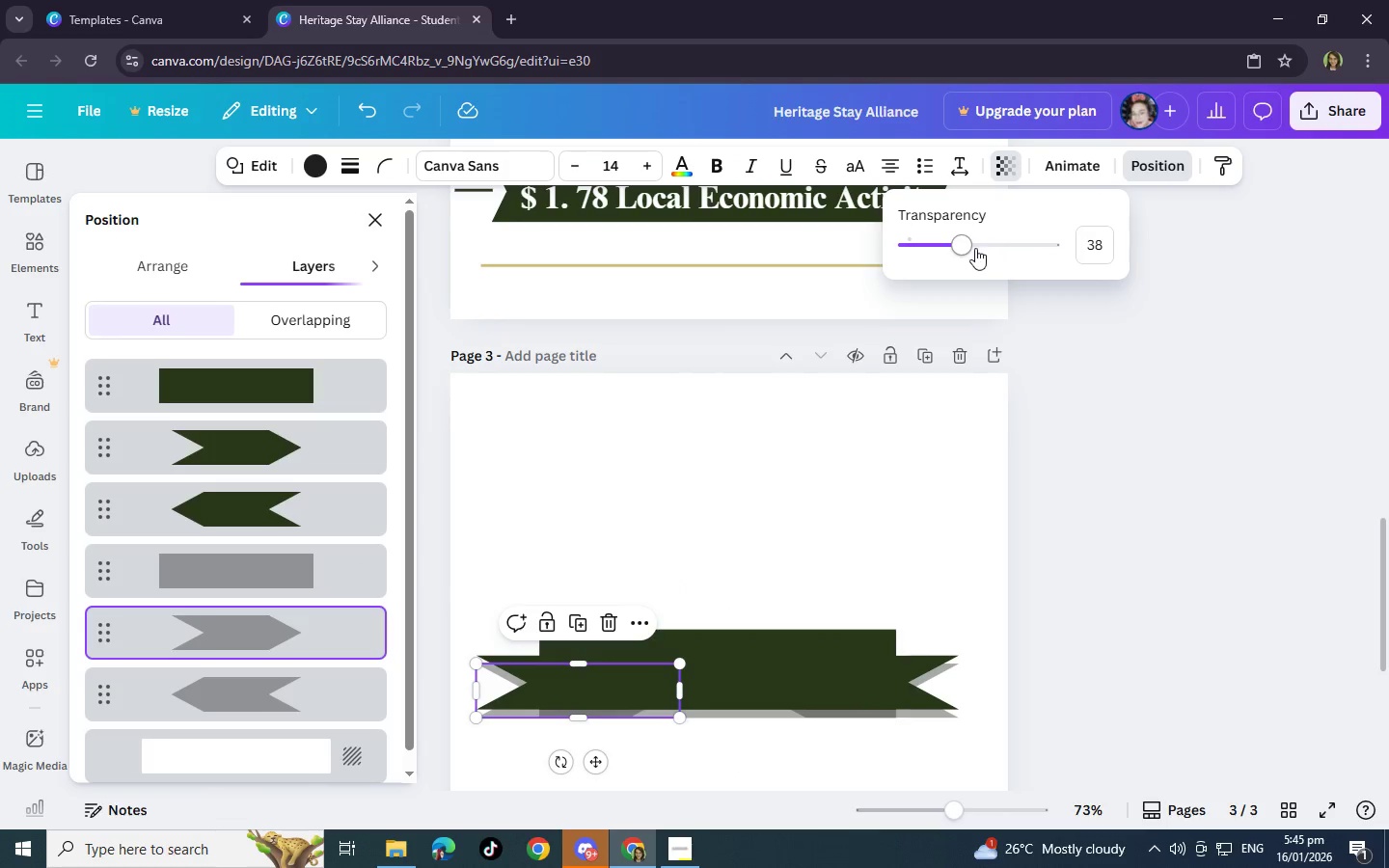 
left_click_drag(start_coordinate=[964, 249], to_coordinate=[947, 249])
 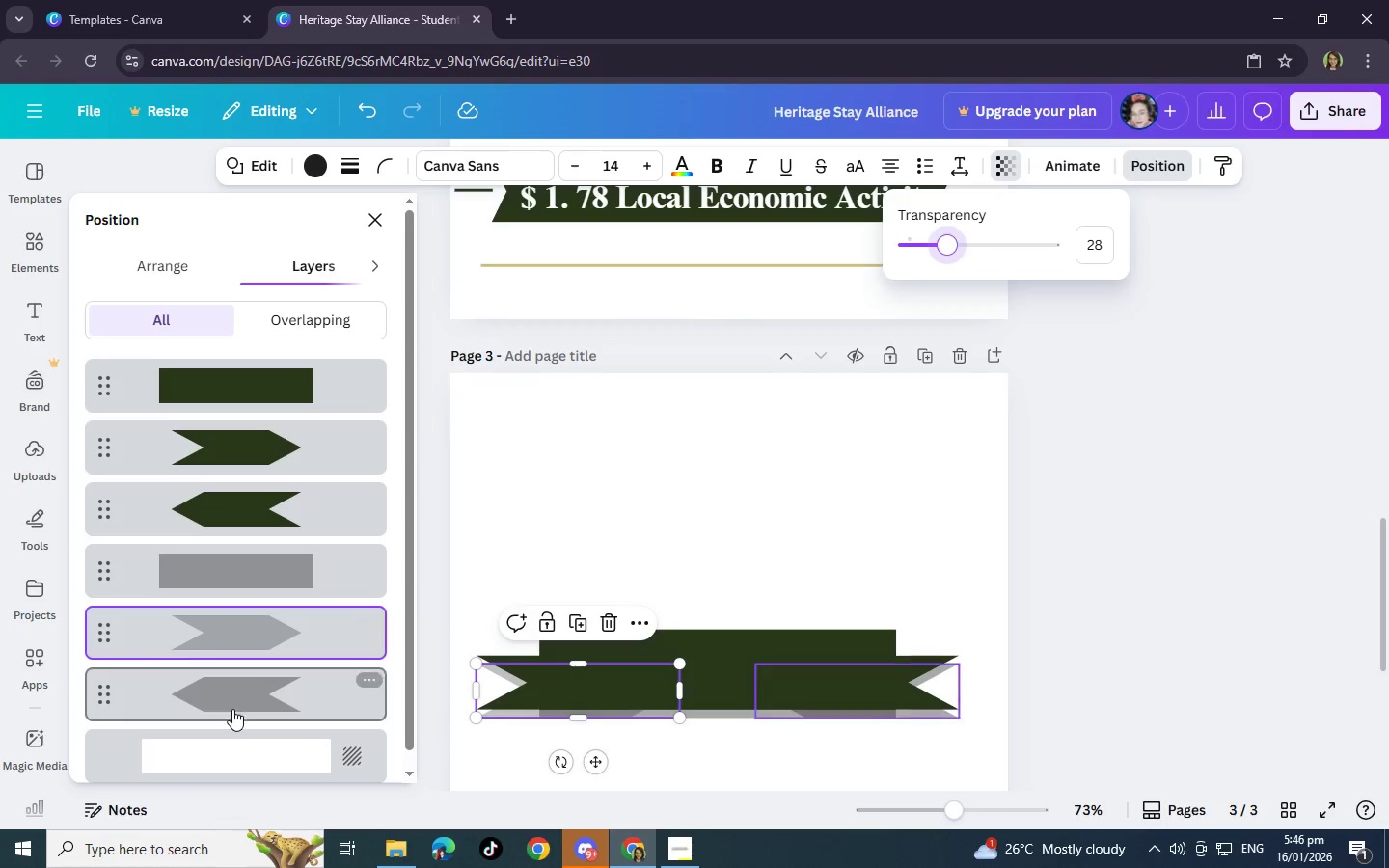 
left_click([233, 710])
 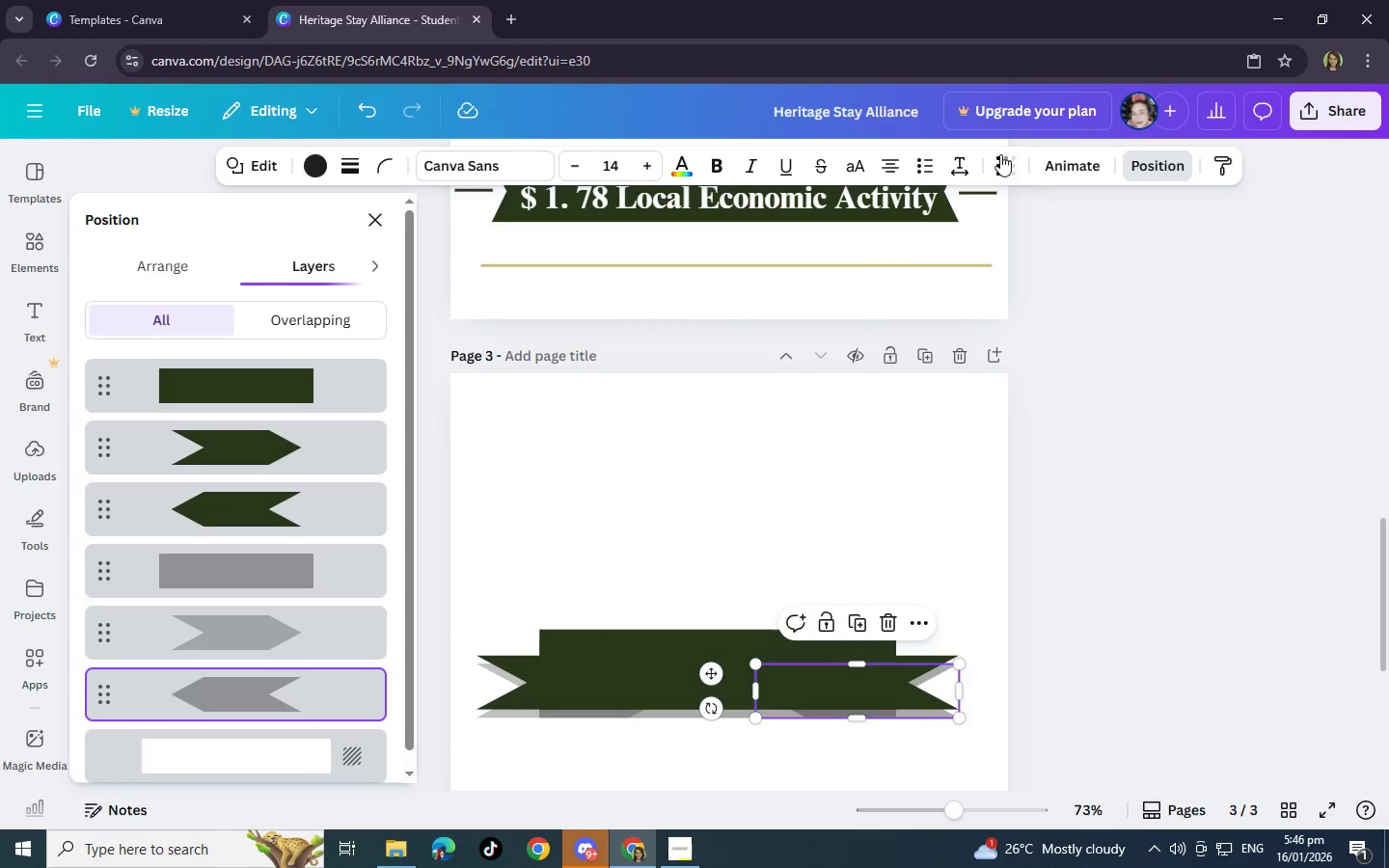 
left_click([1010, 154])
 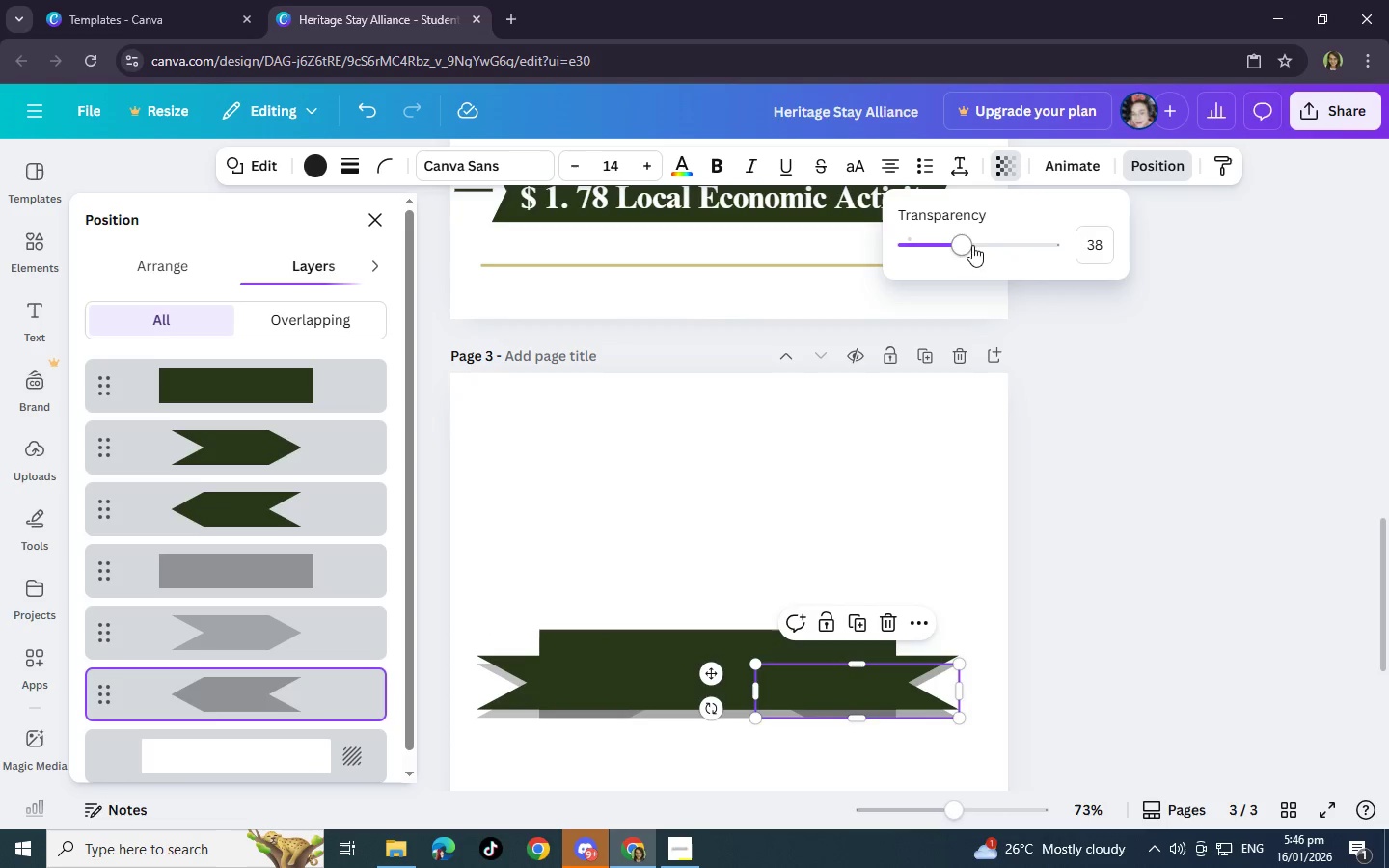 
left_click_drag(start_coordinate=[949, 240], to_coordinate=[936, 241])
 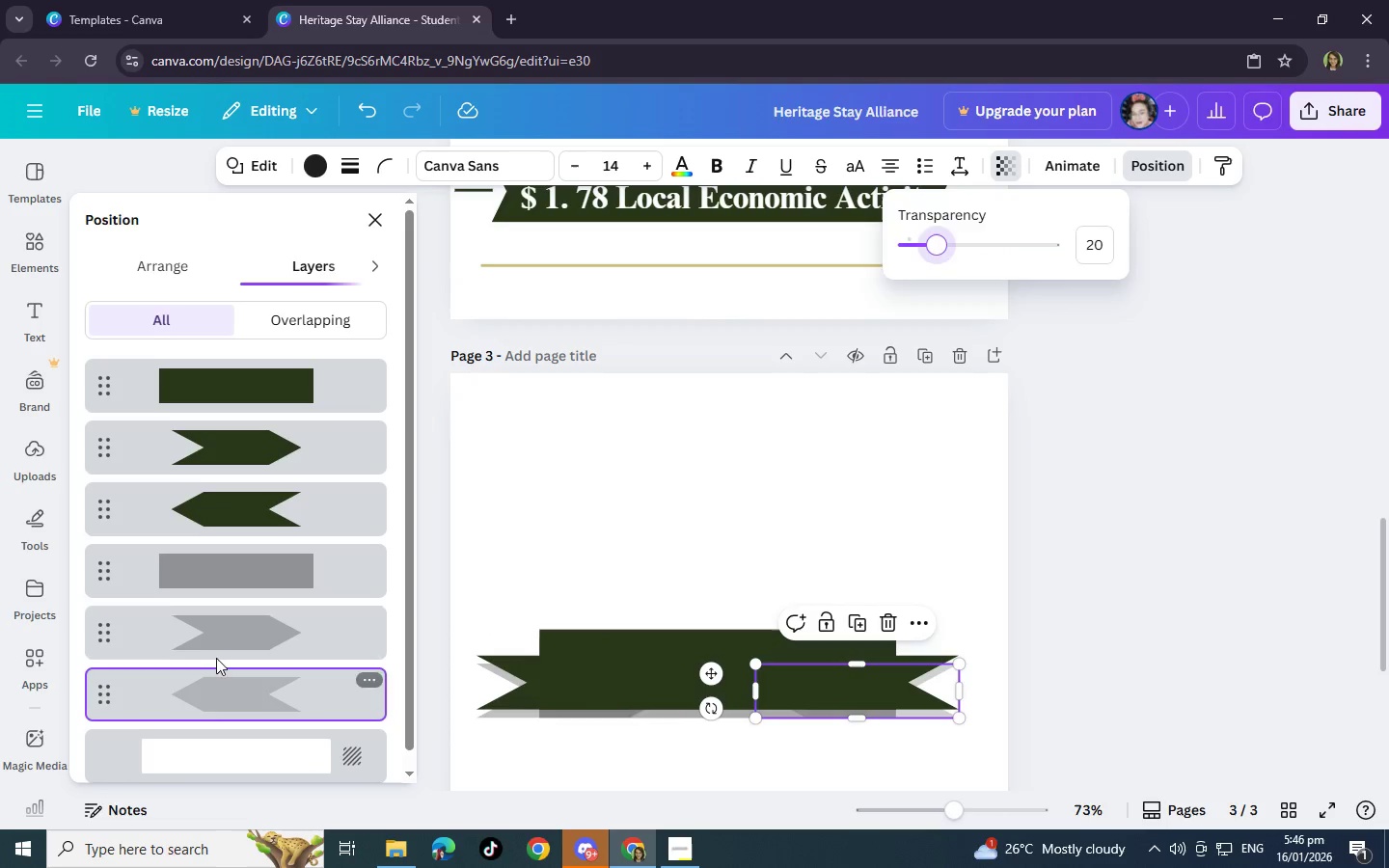 
left_click([218, 655])
 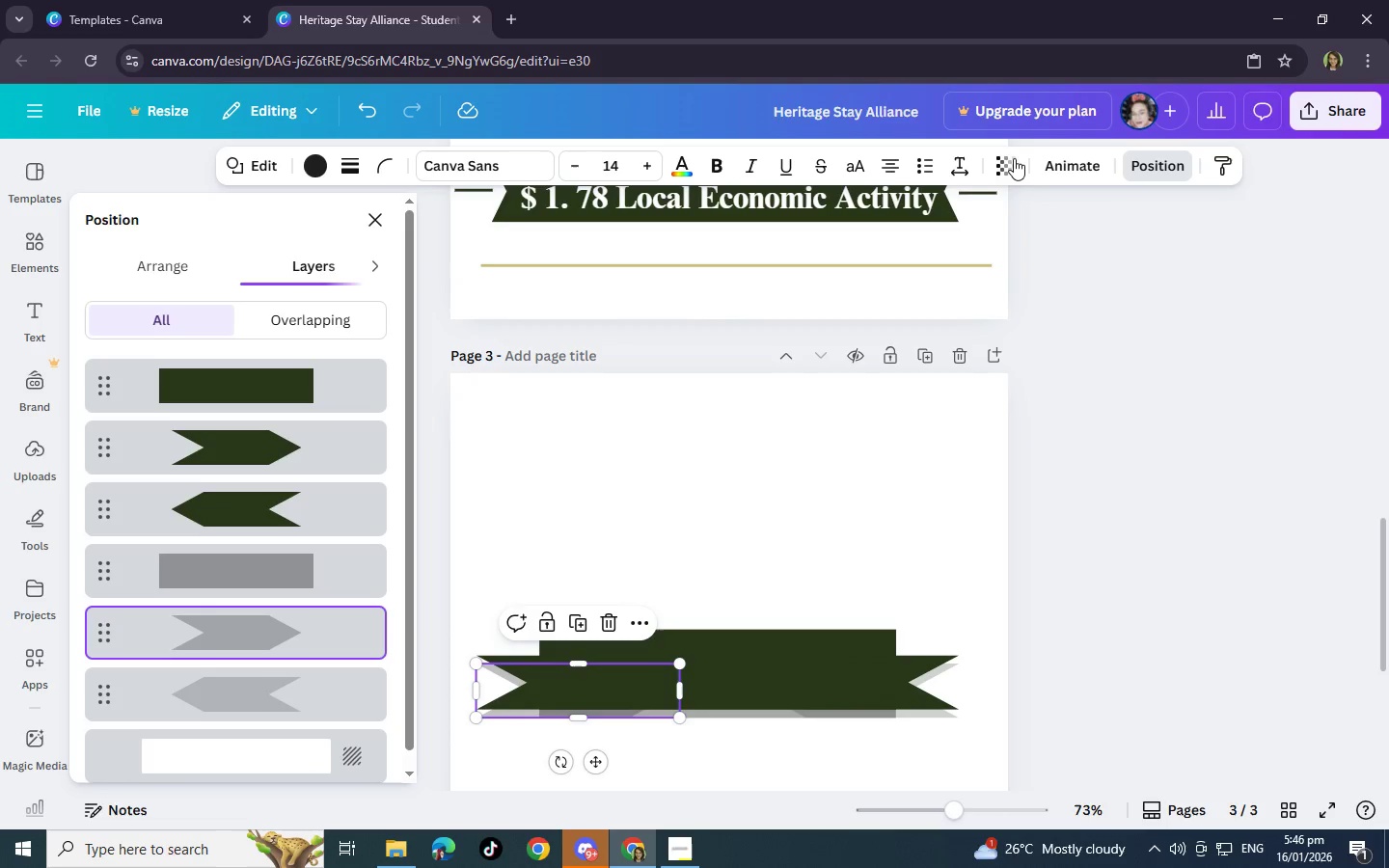 
left_click([1014, 158])
 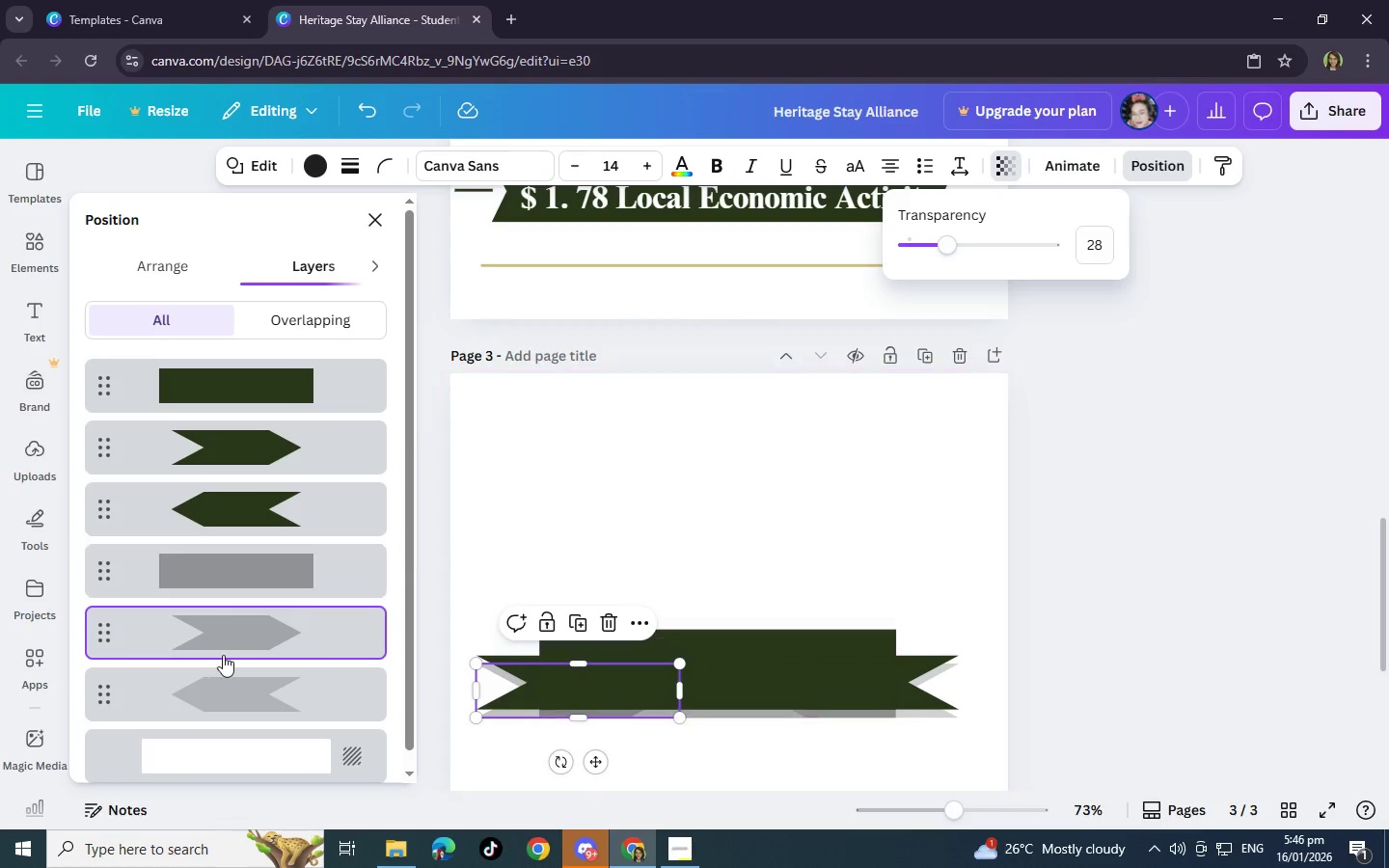 
left_click([237, 692])
 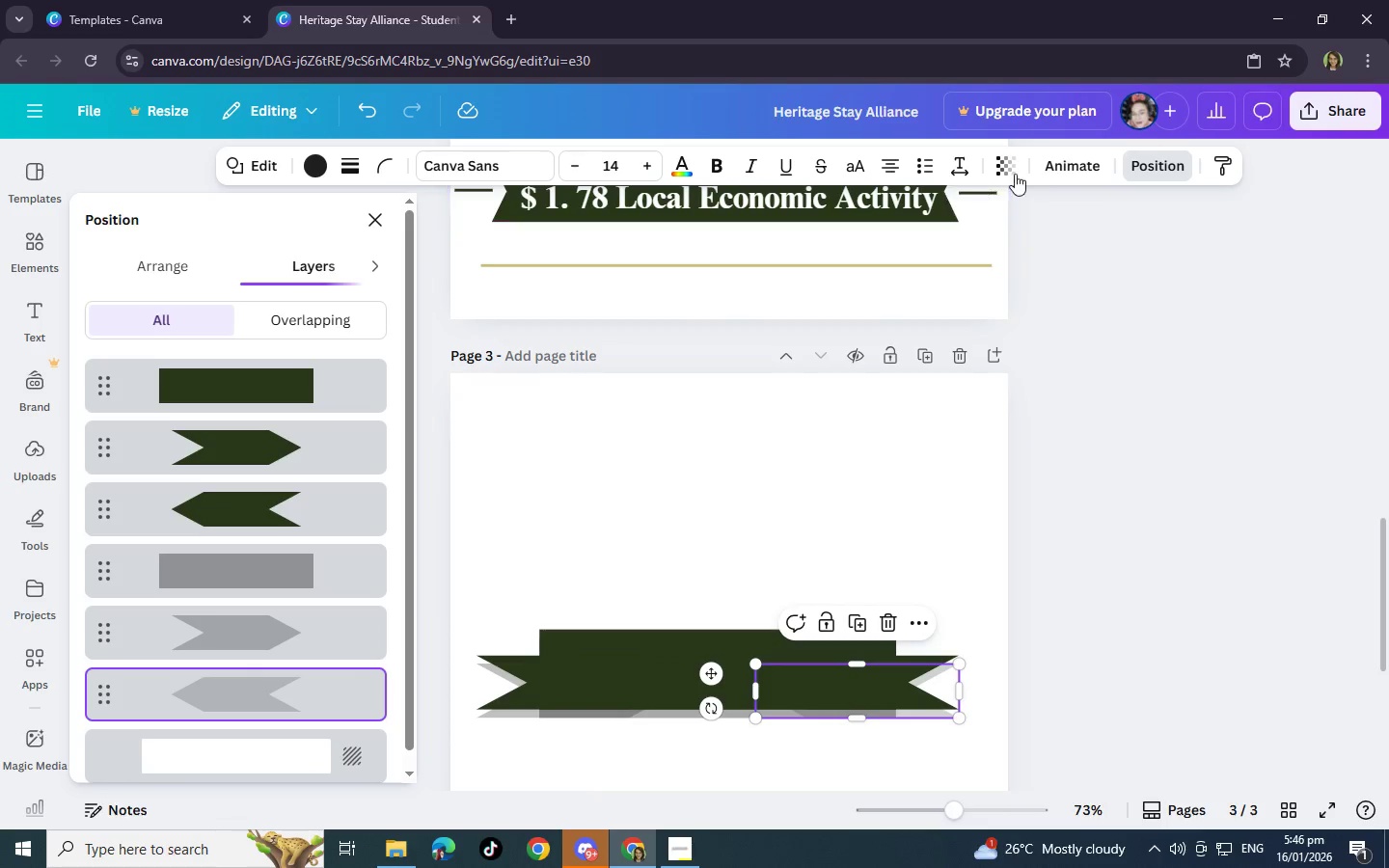 
left_click([1016, 173])
 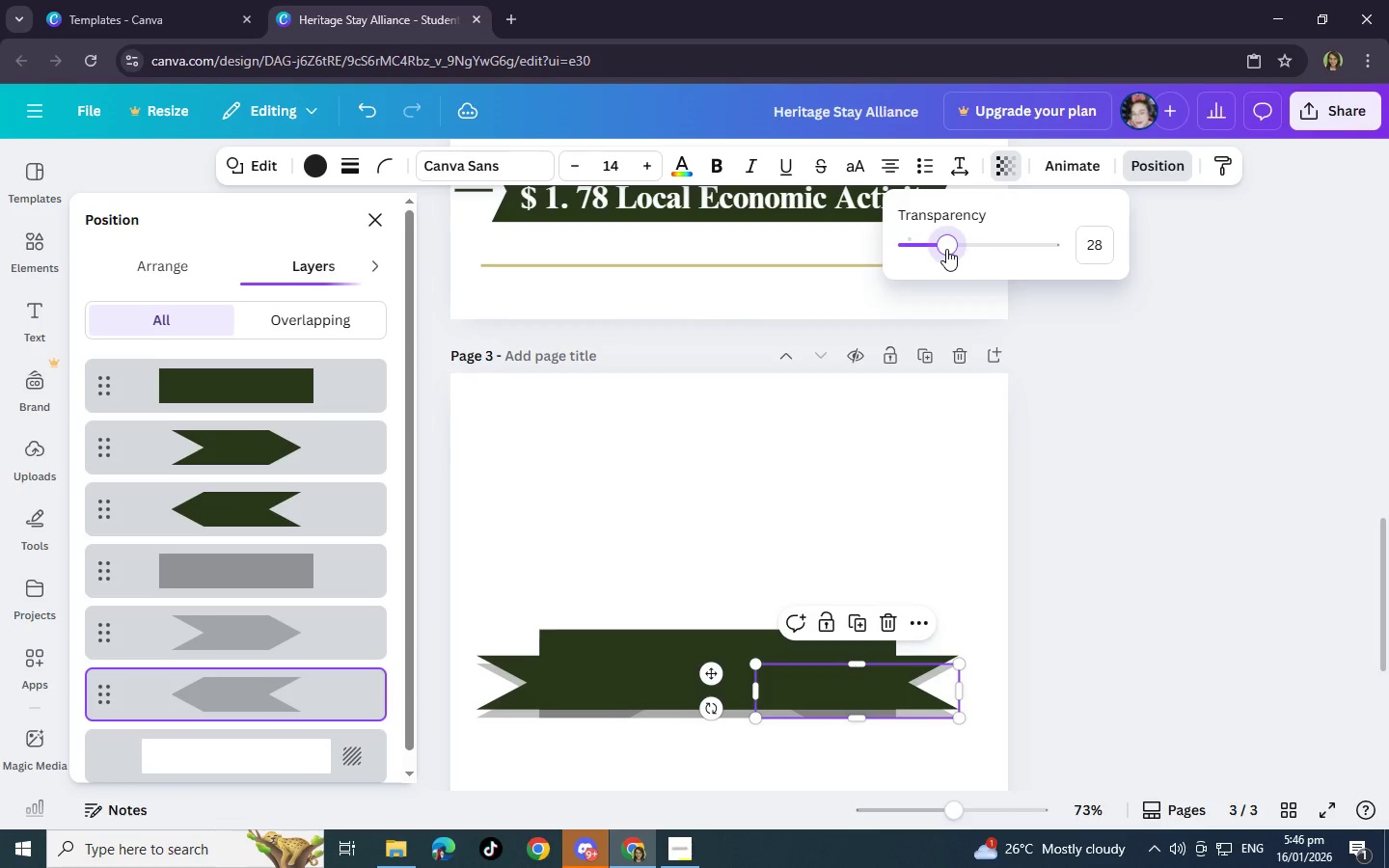 
left_click([315, 589])
 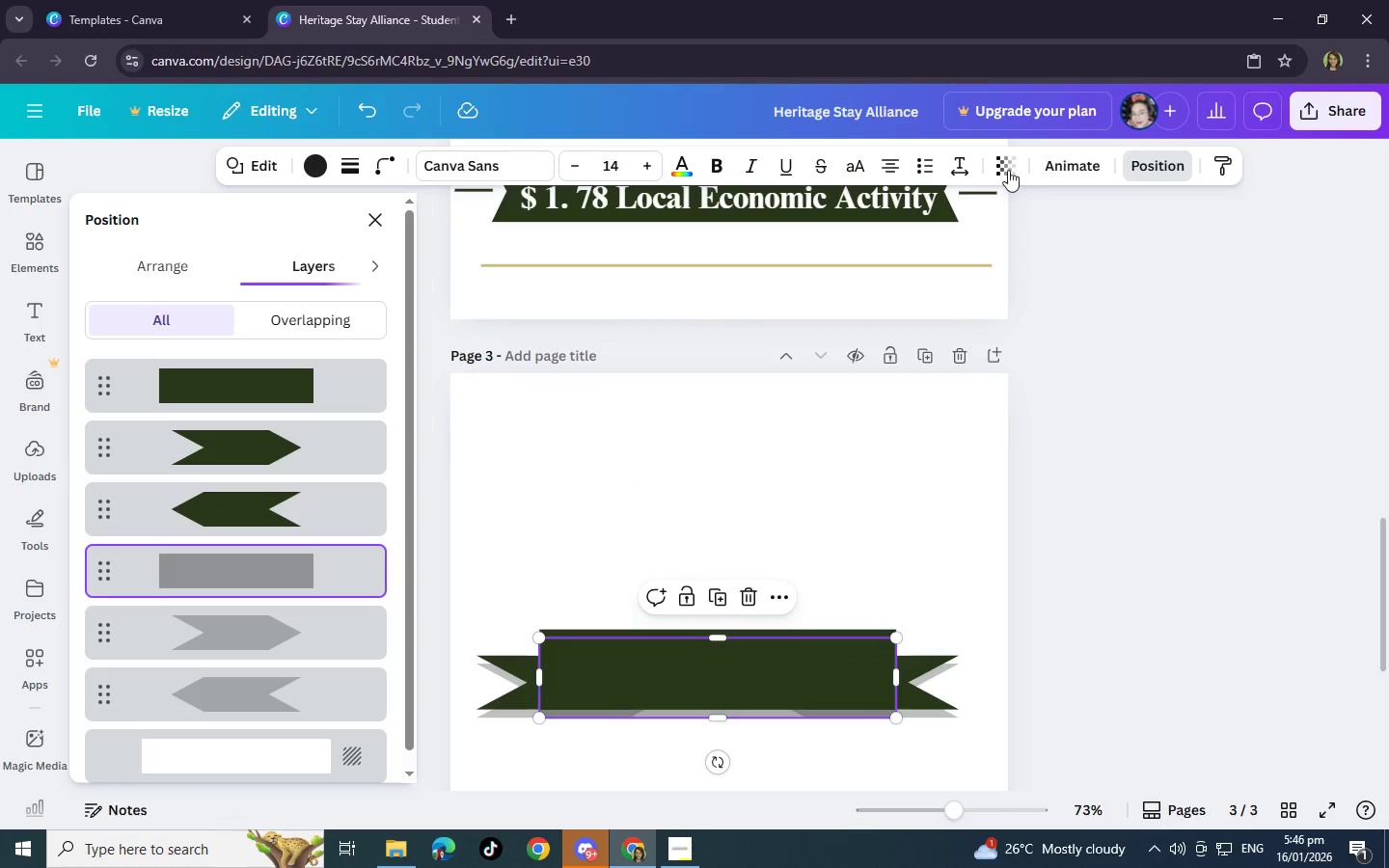 
left_click([1007, 167])
 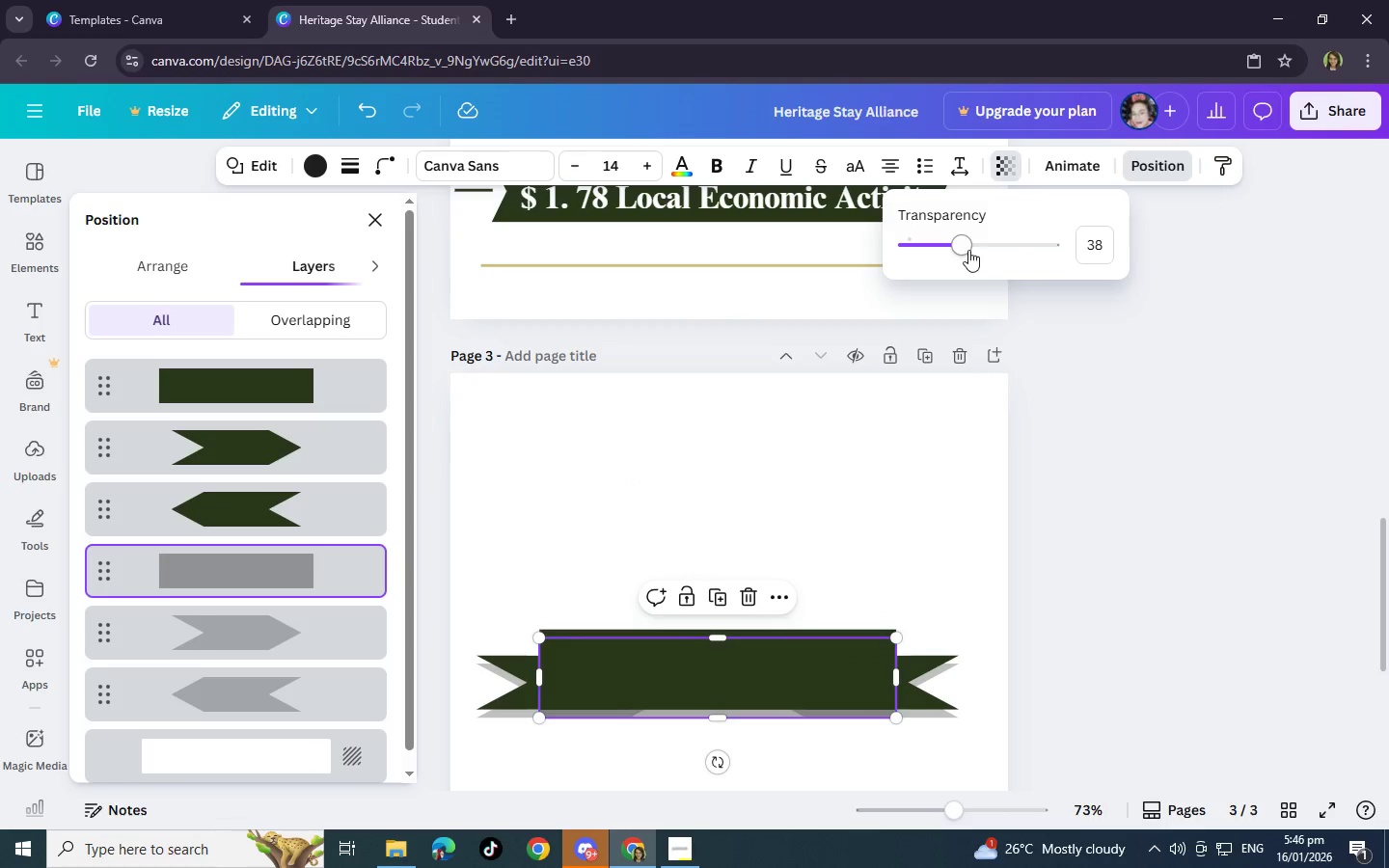 
left_click_drag(start_coordinate=[968, 250], to_coordinate=[939, 248])
 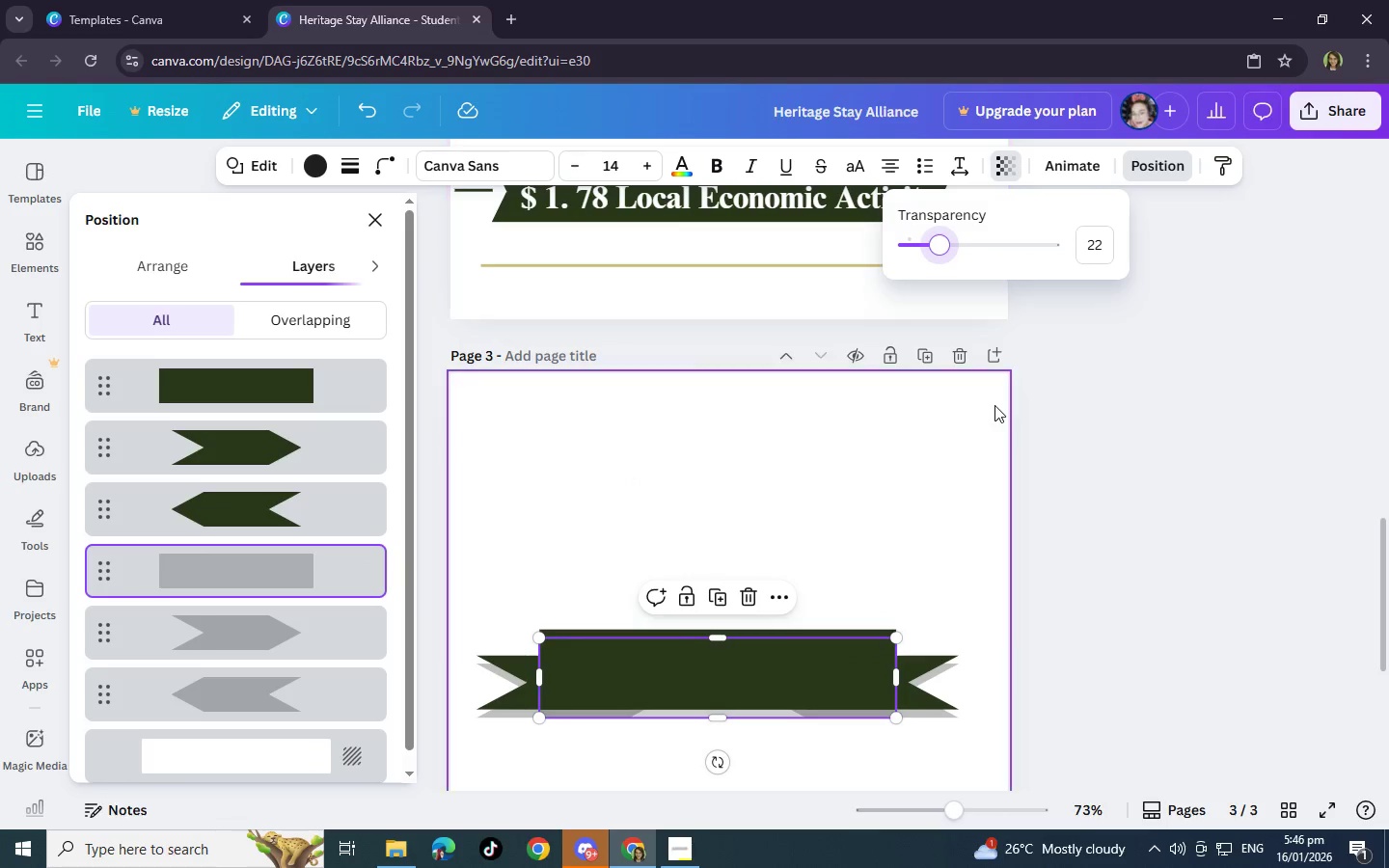 
left_click([994, 405])
 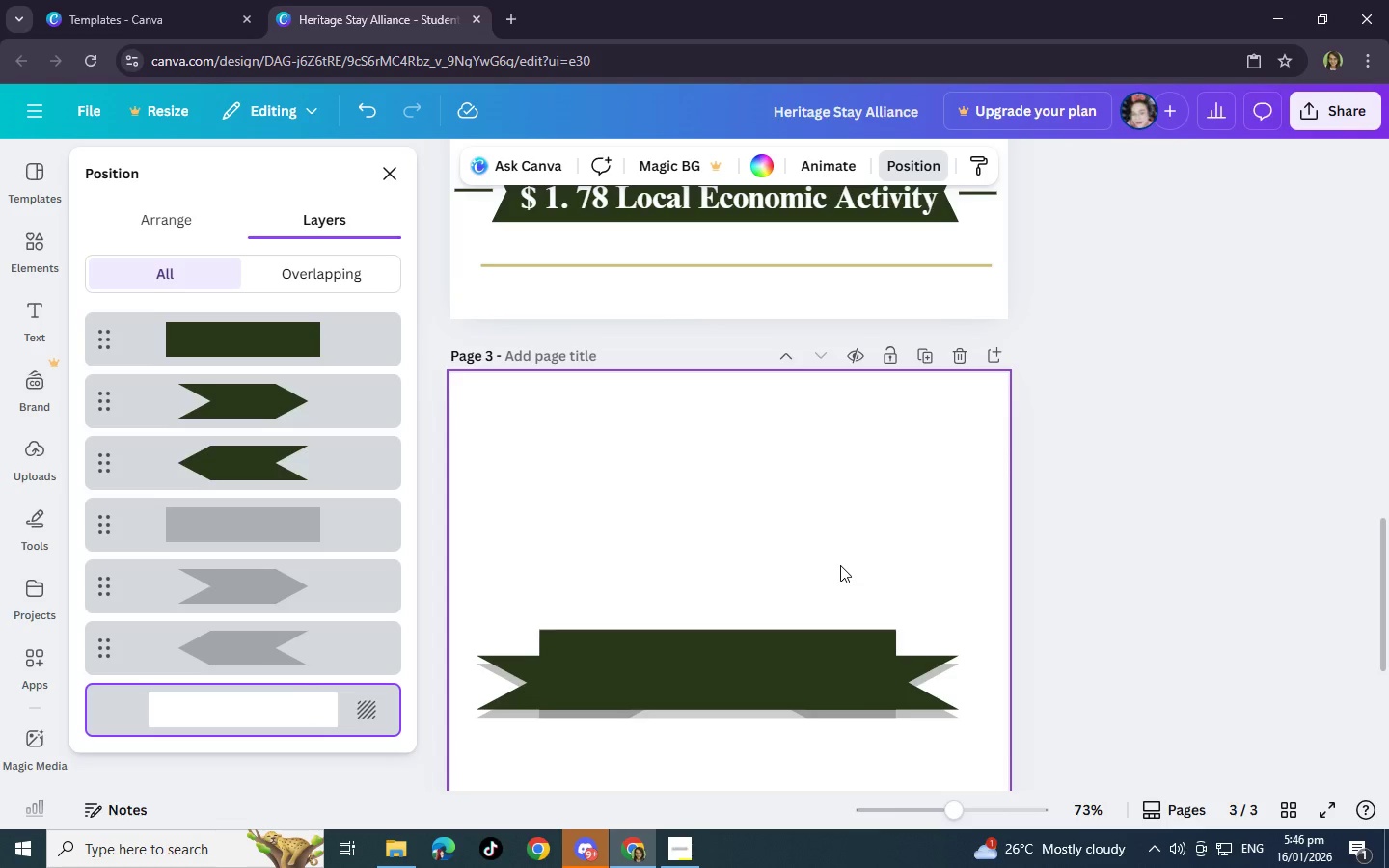 
left_click_drag(start_coordinate=[874, 497], to_coordinate=[558, 777])
 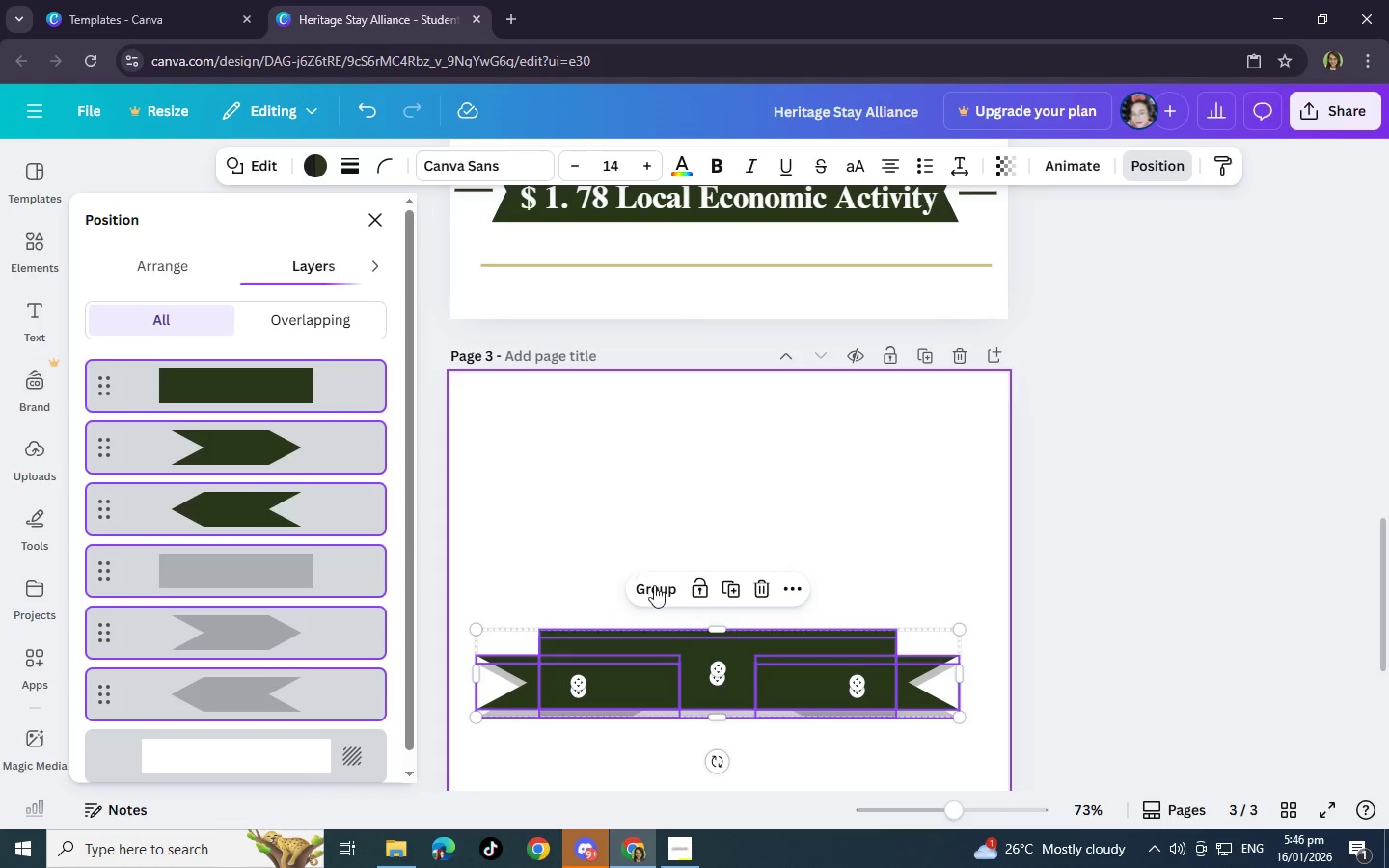 
left_click([661, 595])
 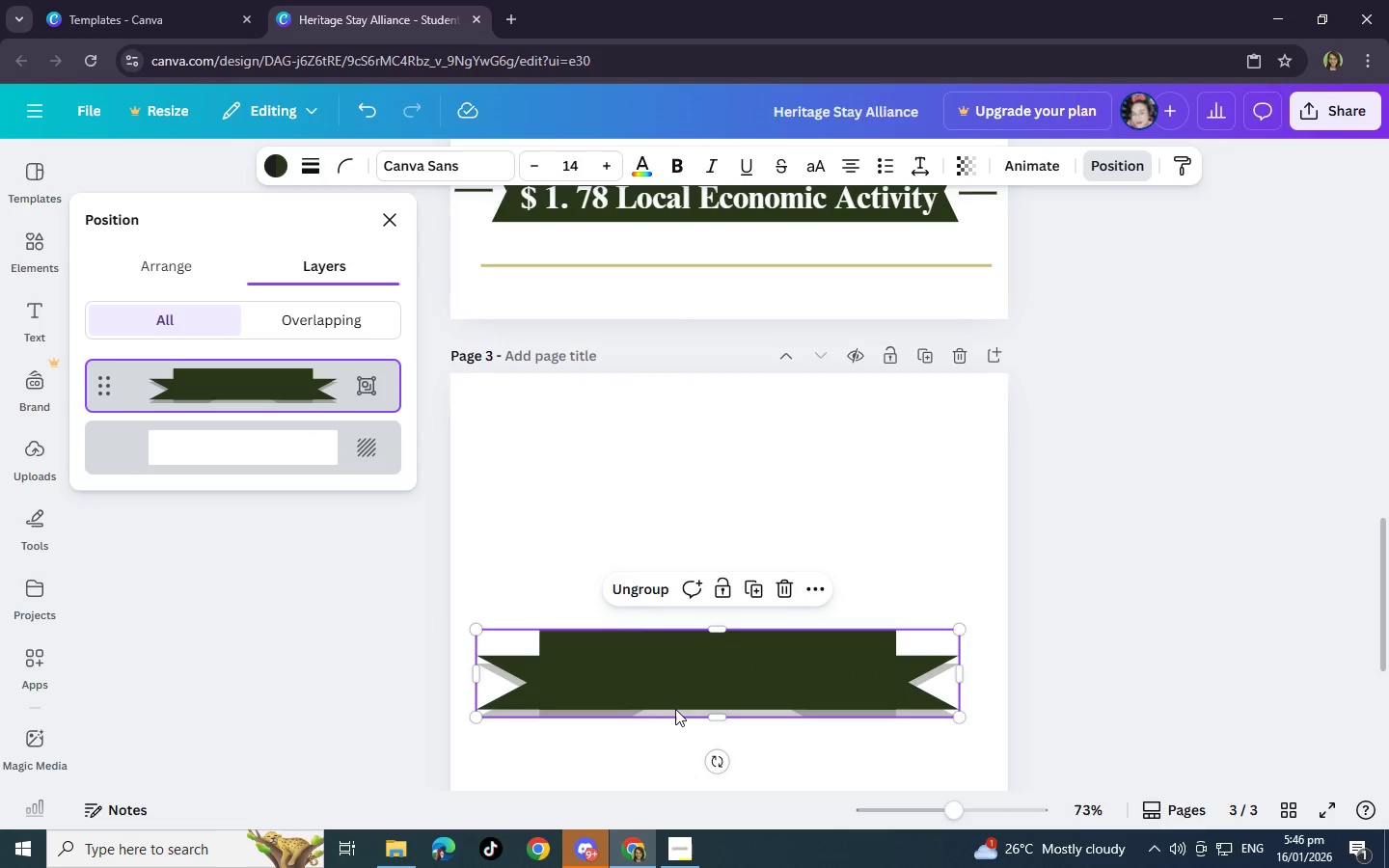 
left_click_drag(start_coordinate=[688, 693], to_coordinate=[687, 688])
 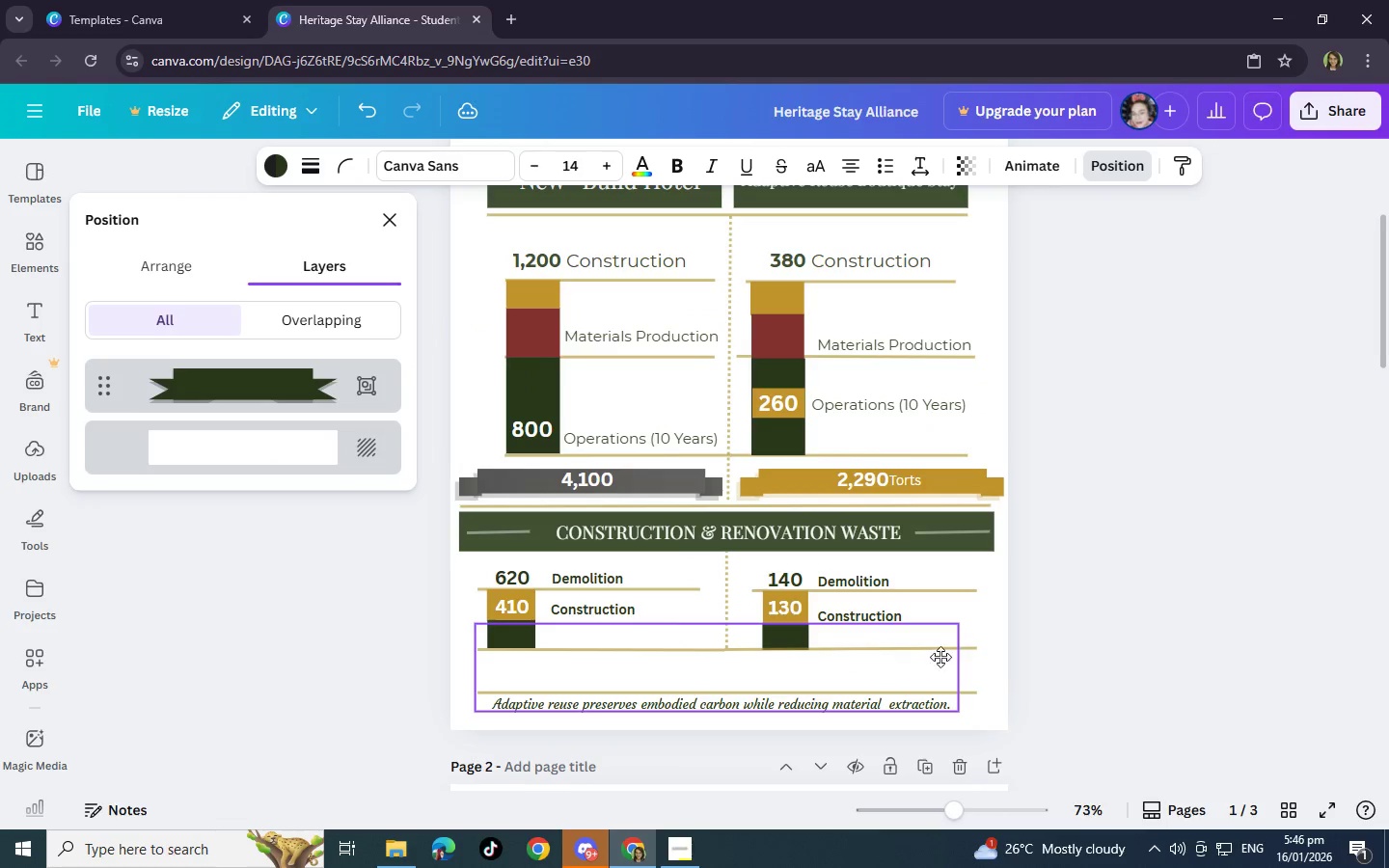 
scroll: coordinate [693, 548], scroll_direction: up, amount: 13.0
 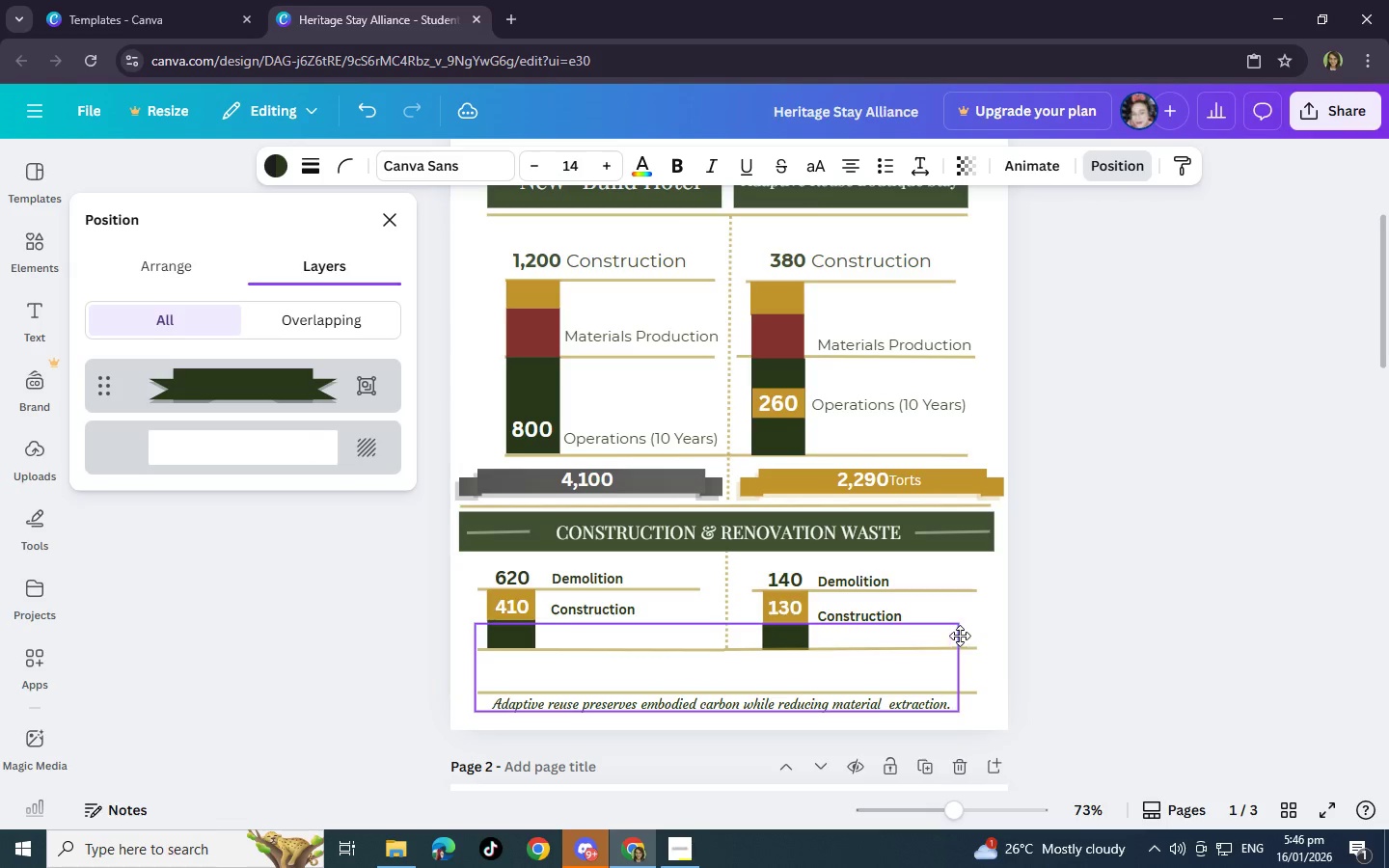 
left_click_drag(start_coordinate=[957, 625], to_coordinate=[702, 695])
 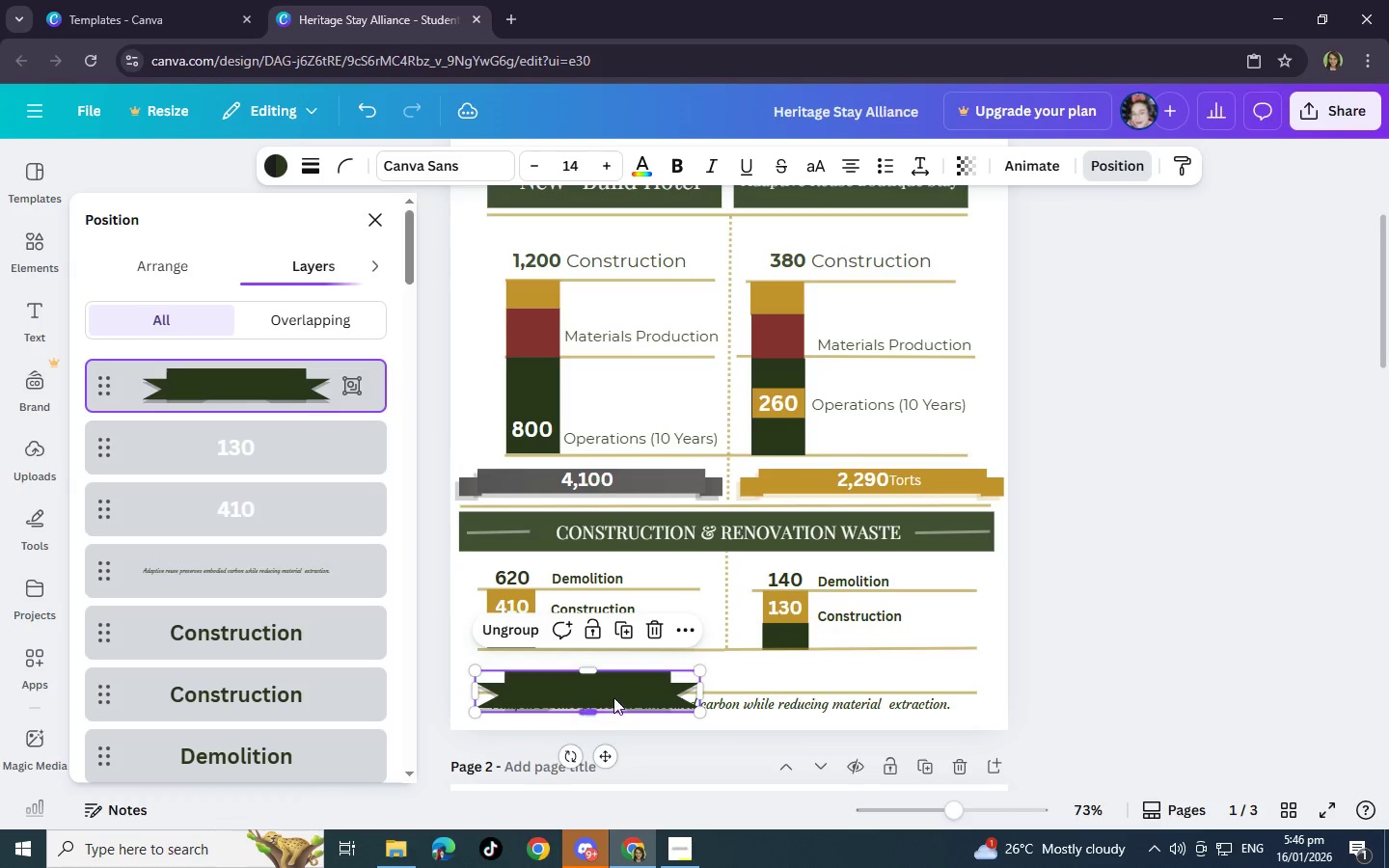 
left_click_drag(start_coordinate=[614, 696], to_coordinate=[736, 679])
 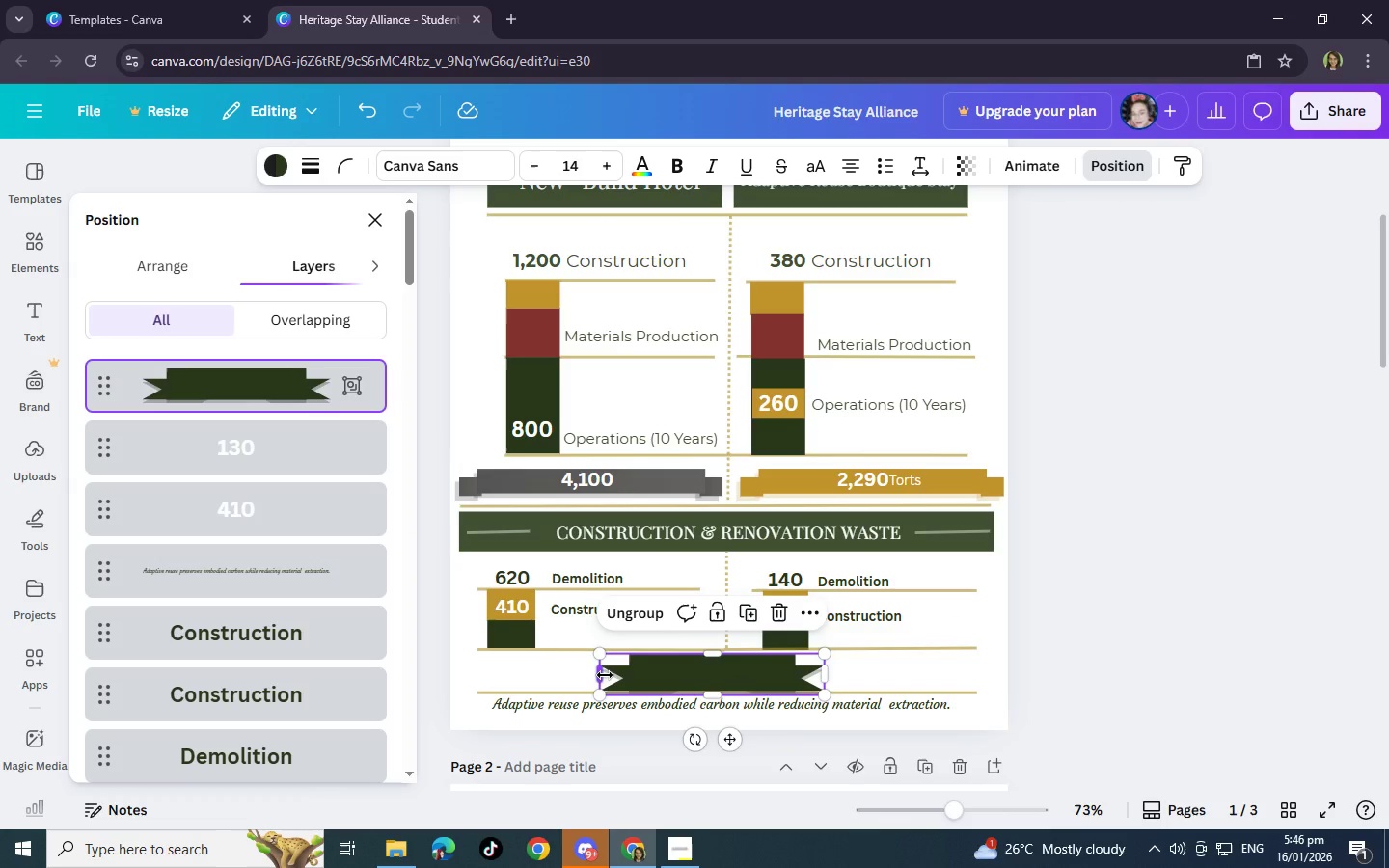 
left_click_drag(start_coordinate=[605, 675], to_coordinate=[511, 675])
 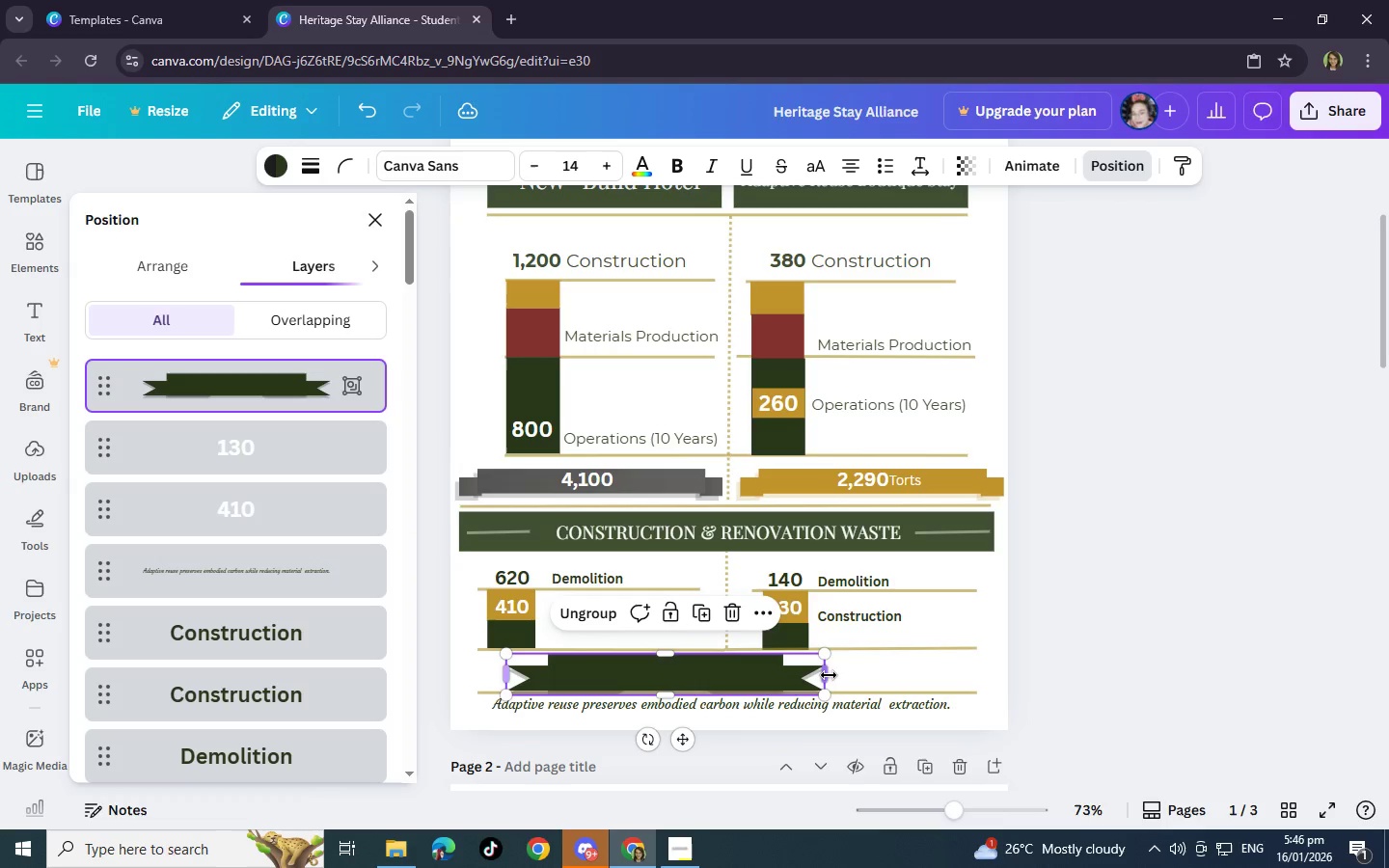 
left_click_drag(start_coordinate=[830, 676], to_coordinate=[946, 670])
 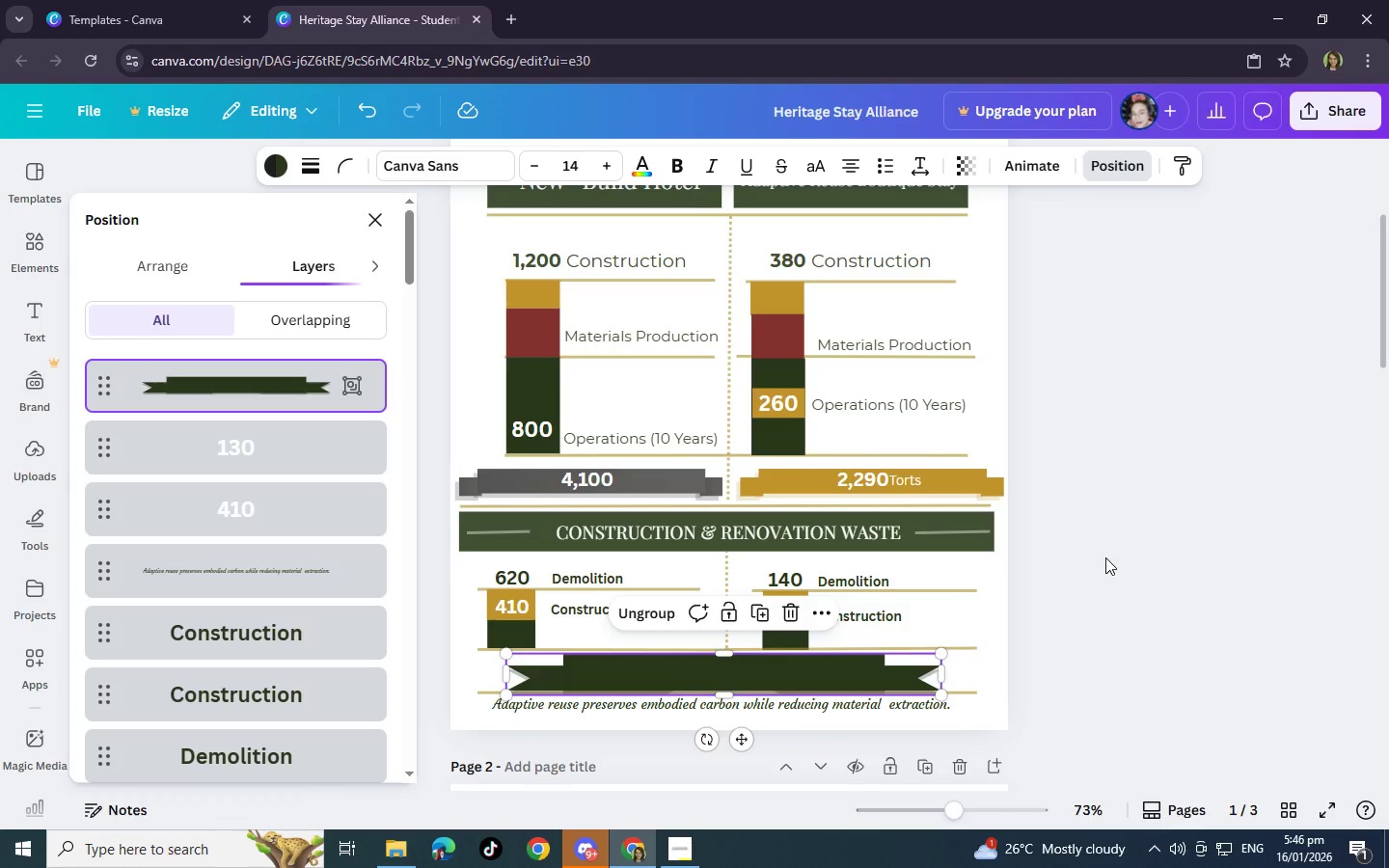 
left_click([1191, 546])
 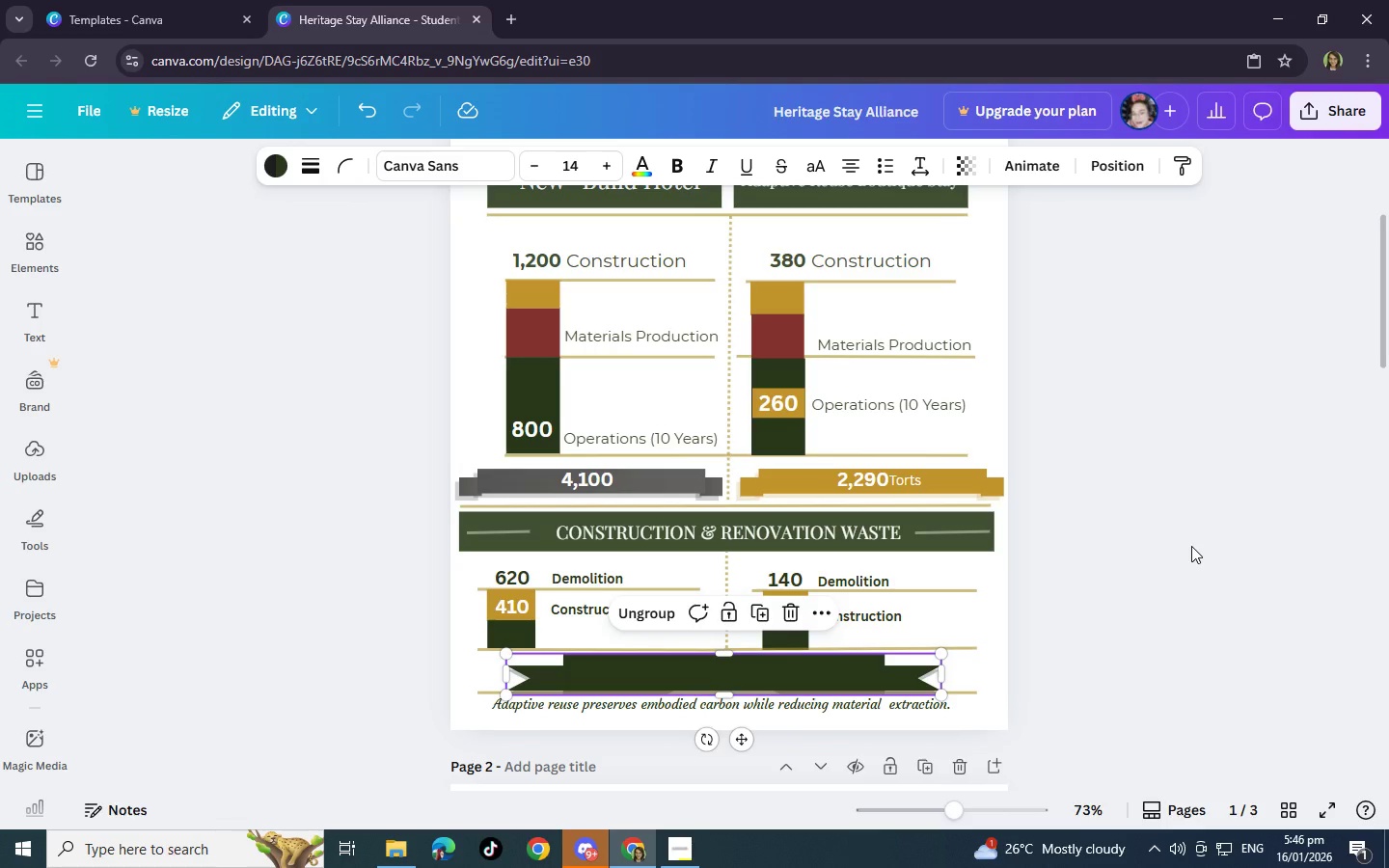 
scroll: coordinate [1192, 545], scroll_direction: up, amount: 1.0
 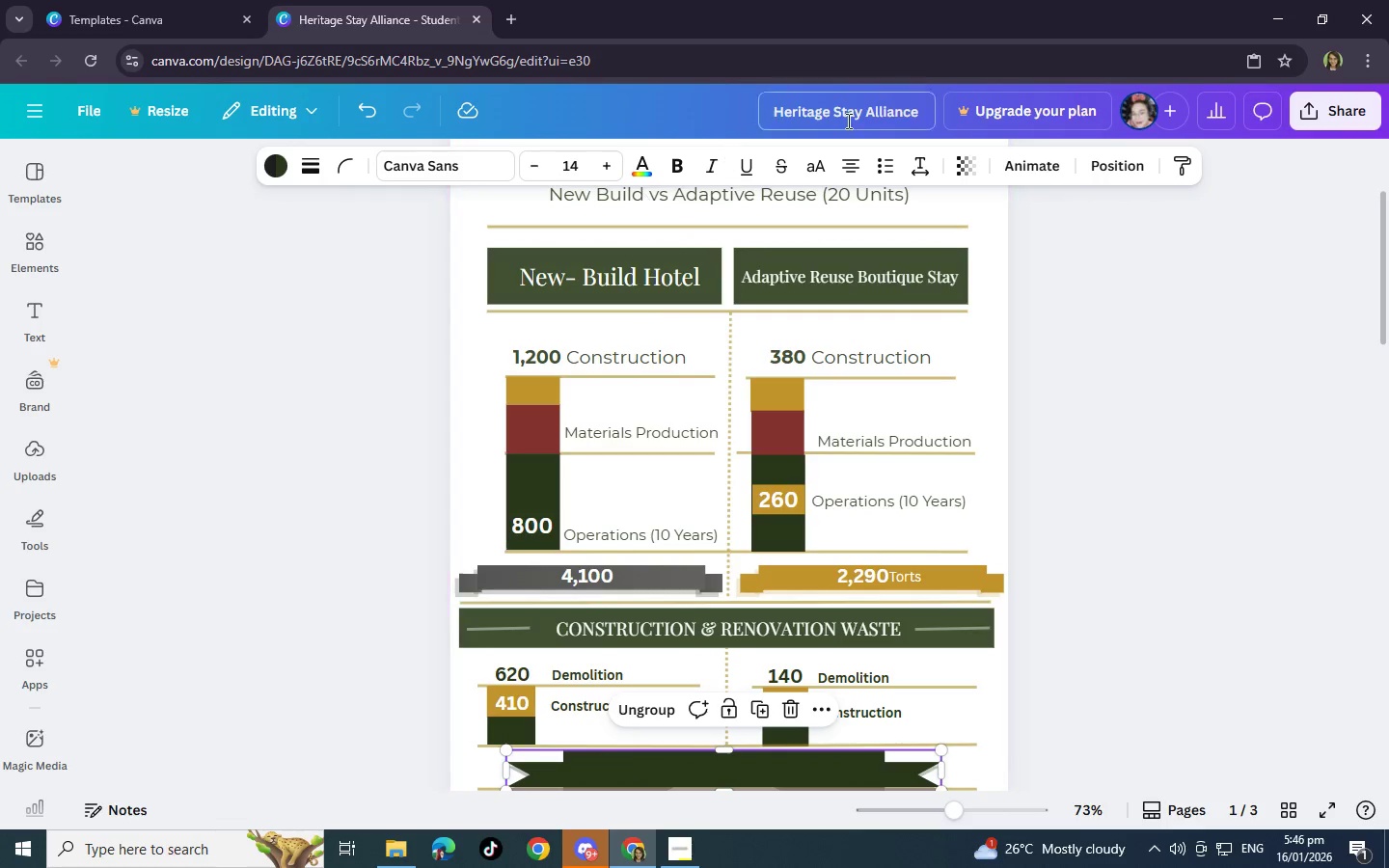 
left_click([1169, 348])
 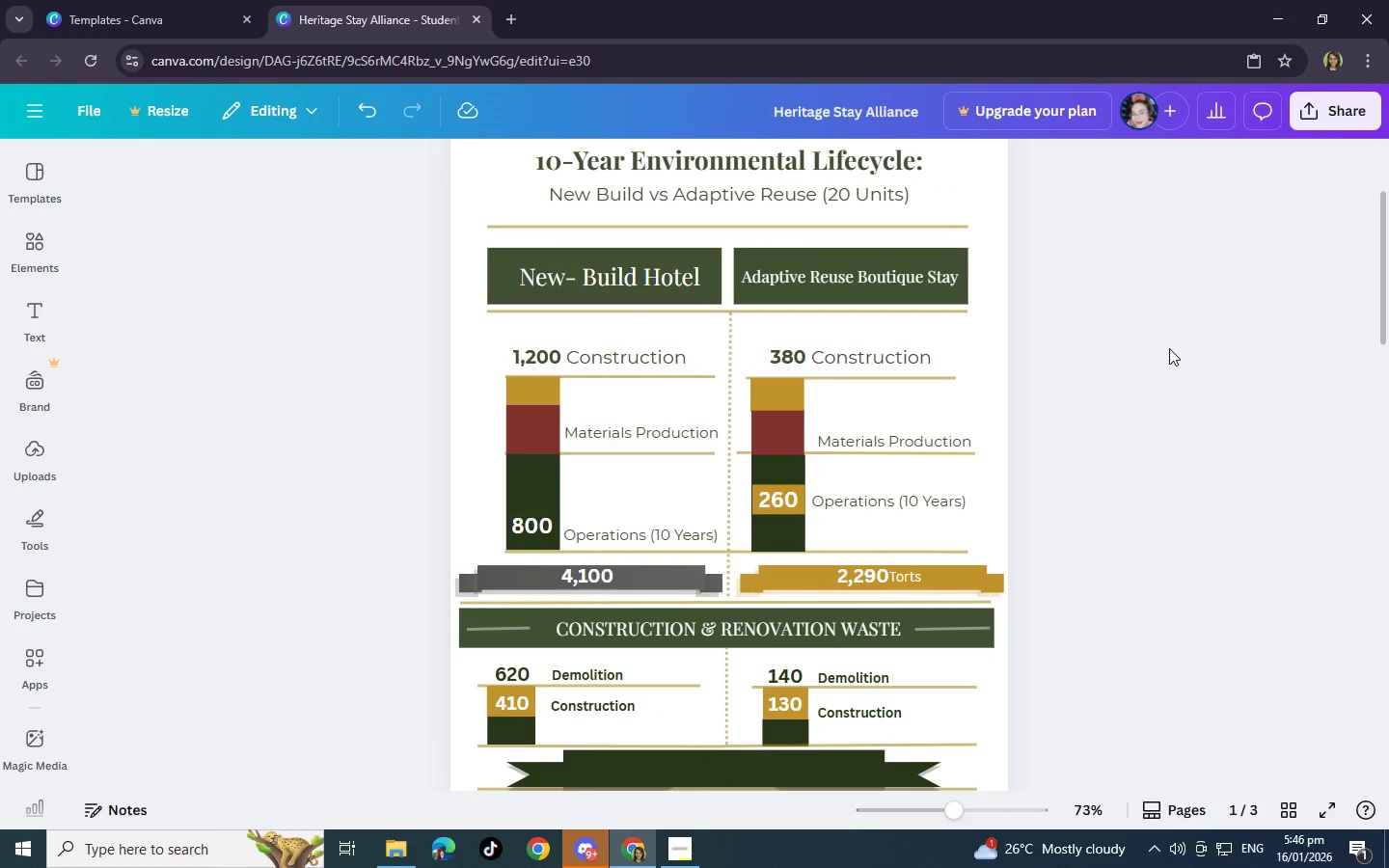 
scroll: coordinate [1169, 348], scroll_direction: down, amount: 2.0
 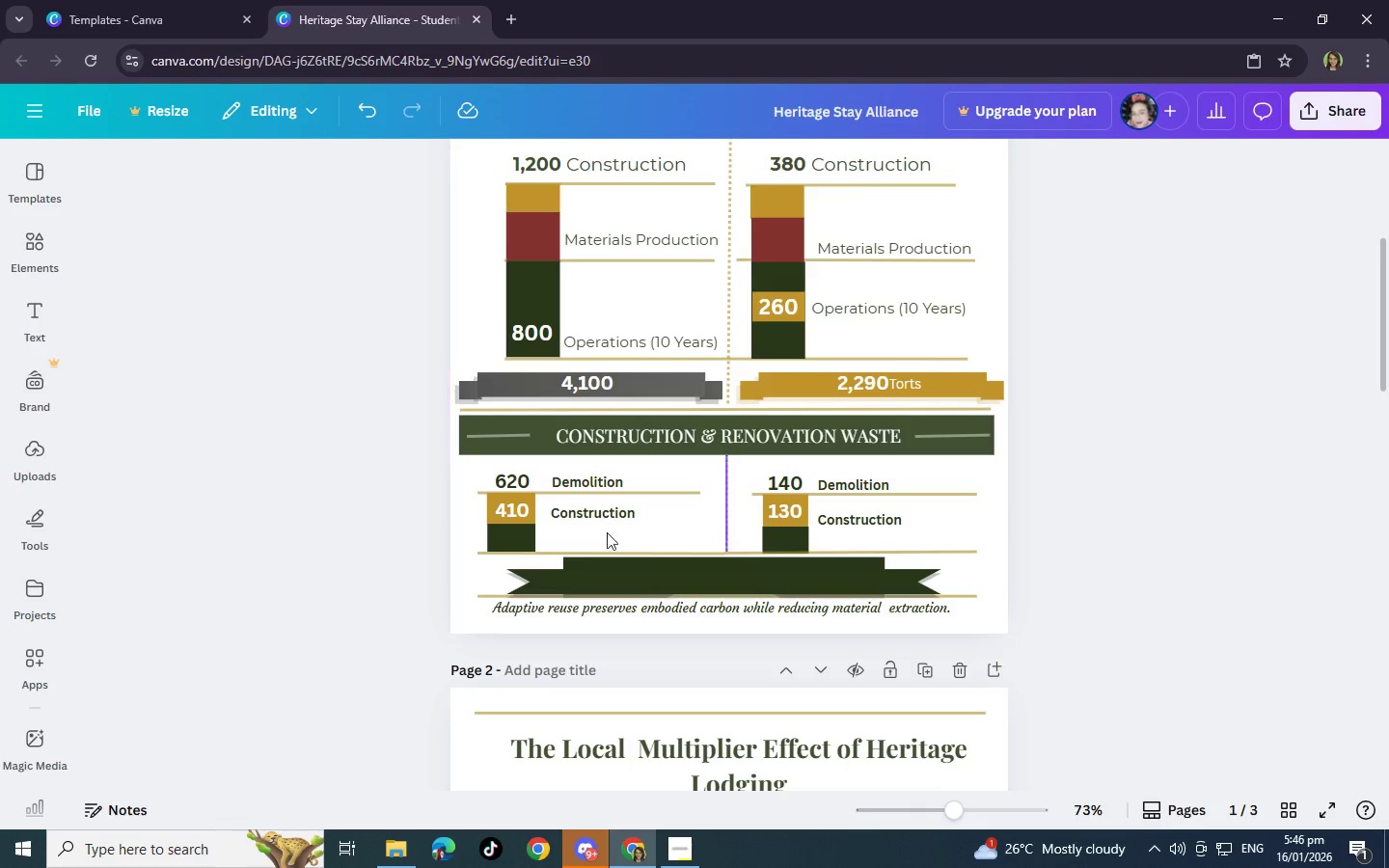 
wait(12.78)
 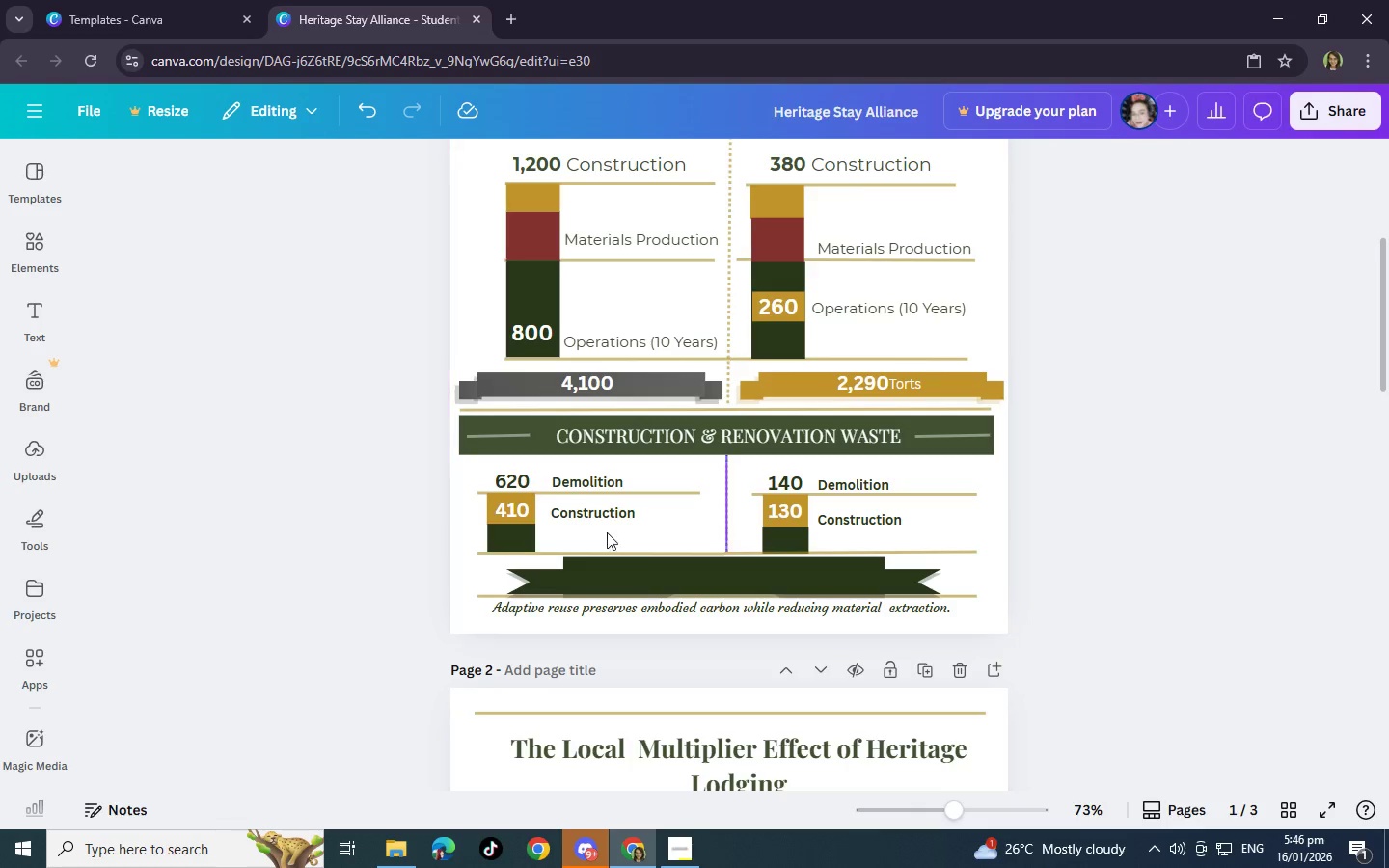 
left_click([30, 242])
 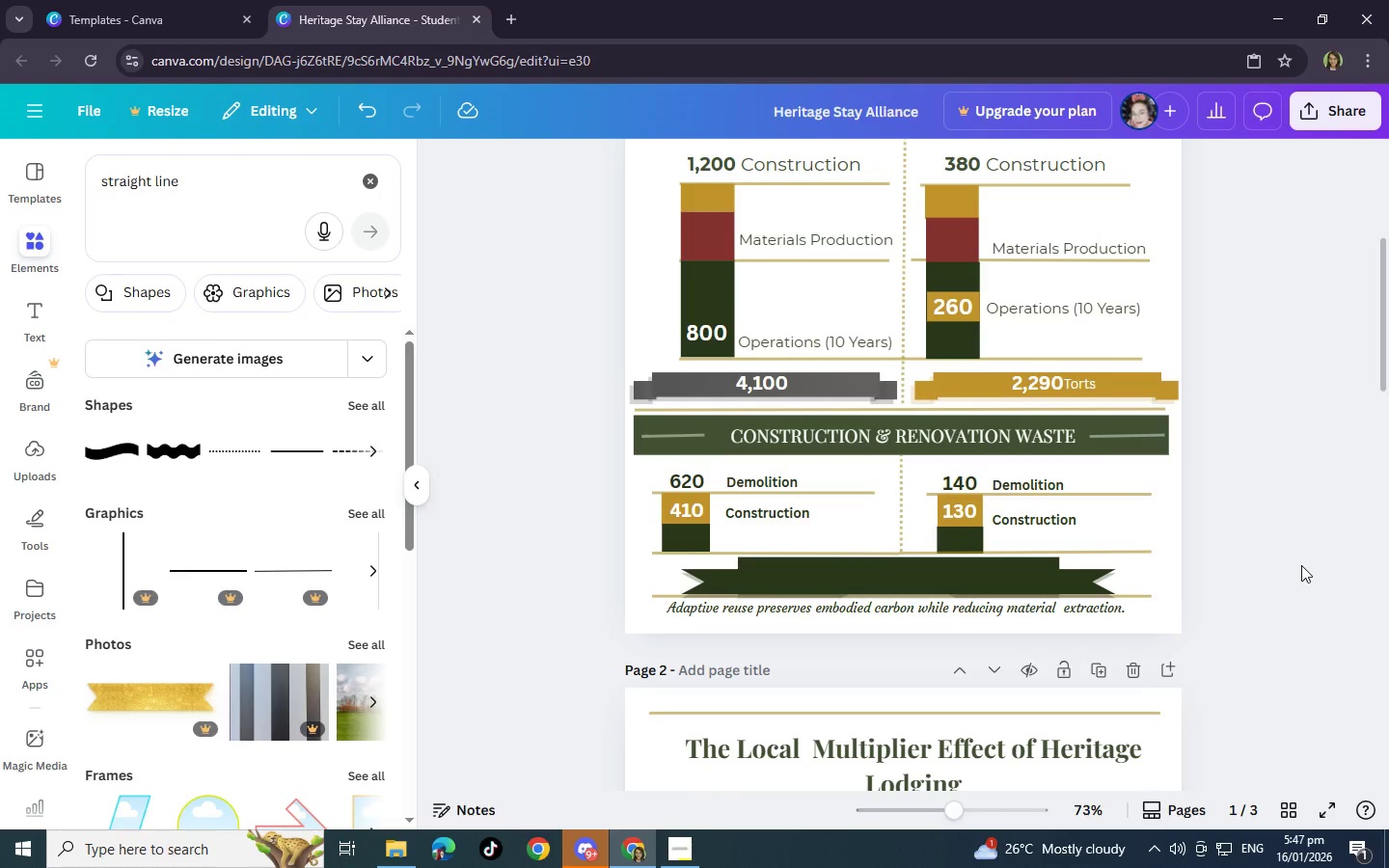 
scroll: coordinate [1110, 609], scroll_direction: down, amount: 2.0
 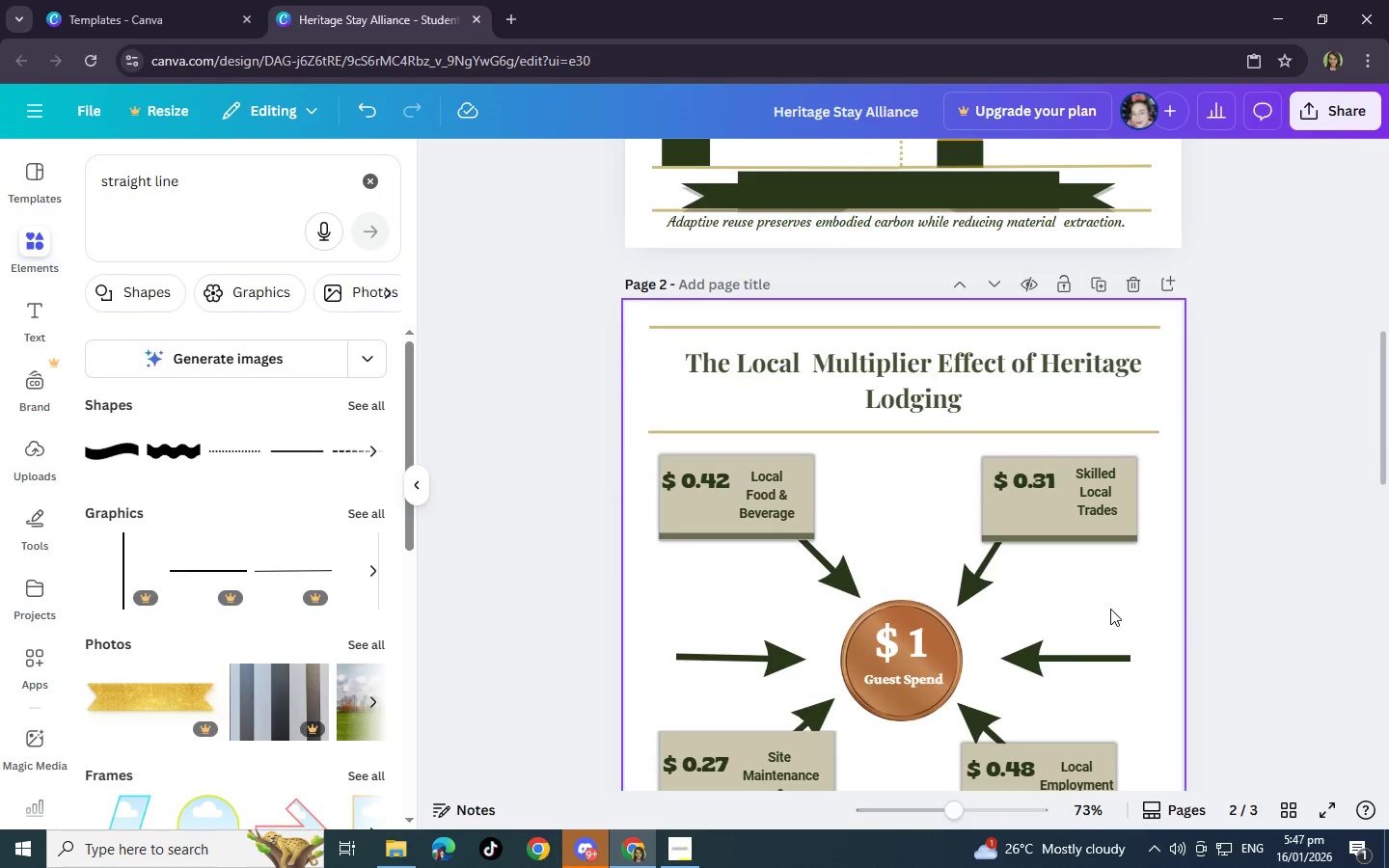 
scroll: coordinate [1110, 609], scroll_direction: up, amount: 2.0
 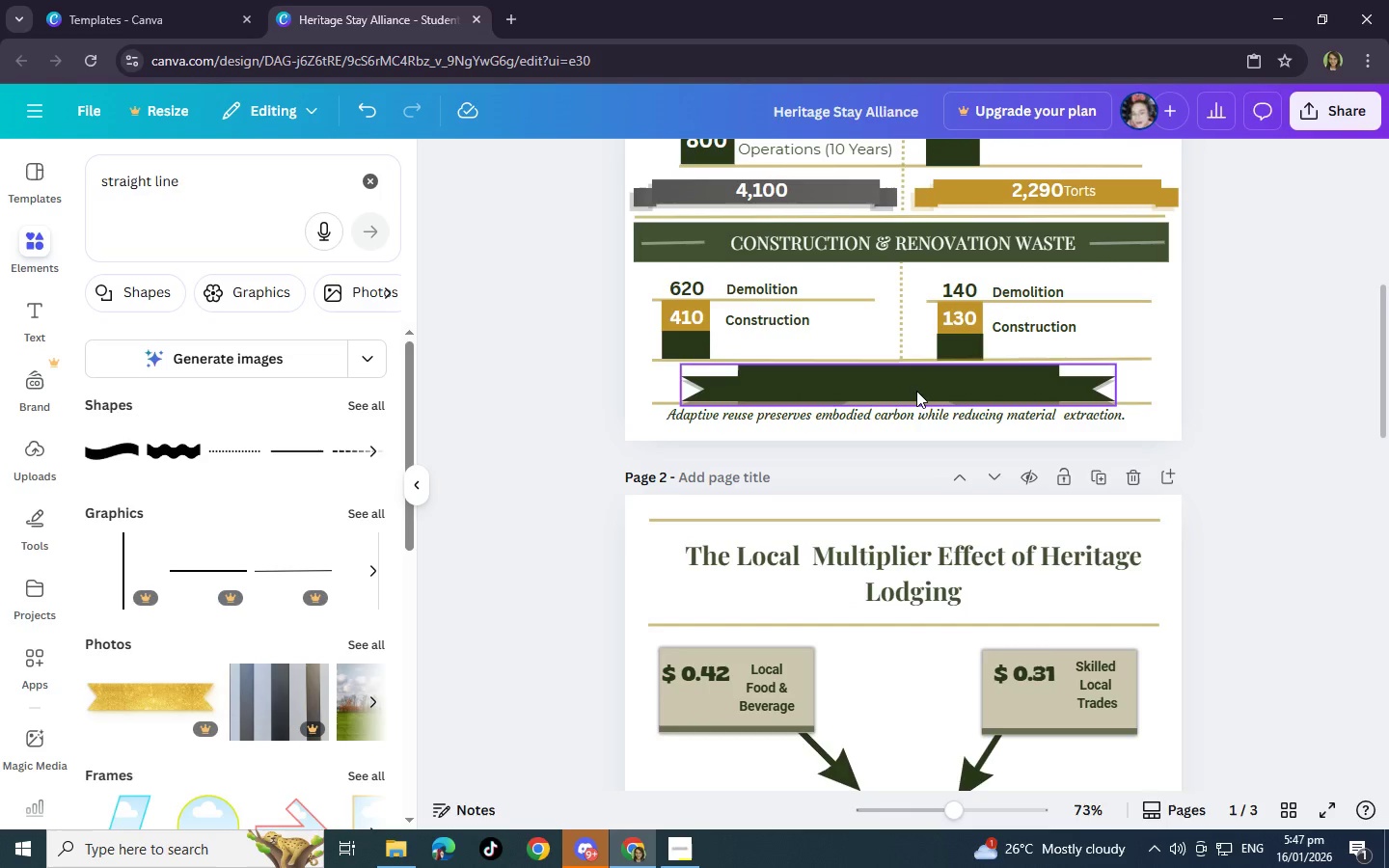 
left_click([916, 390])
 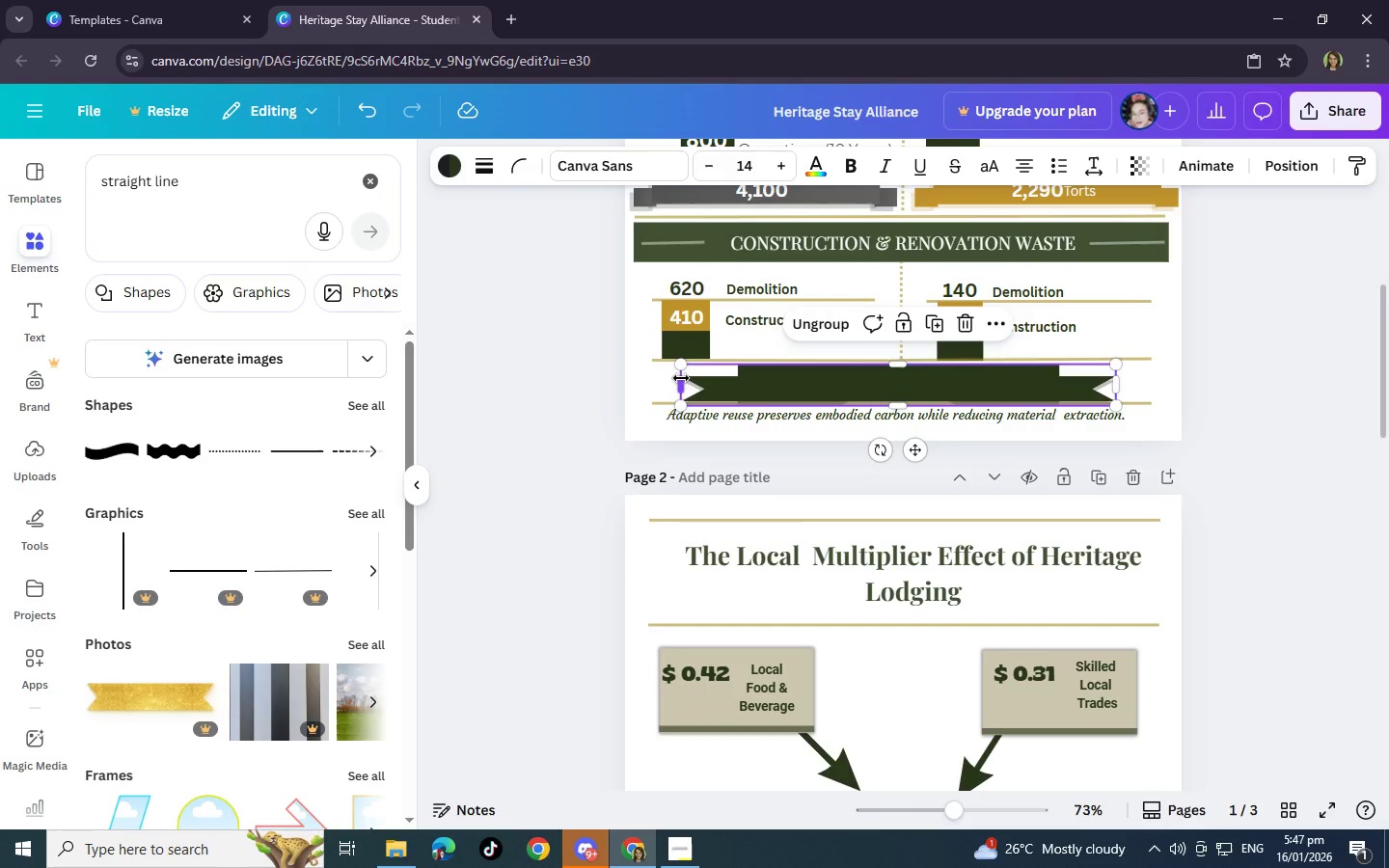 
wait(11.66)
 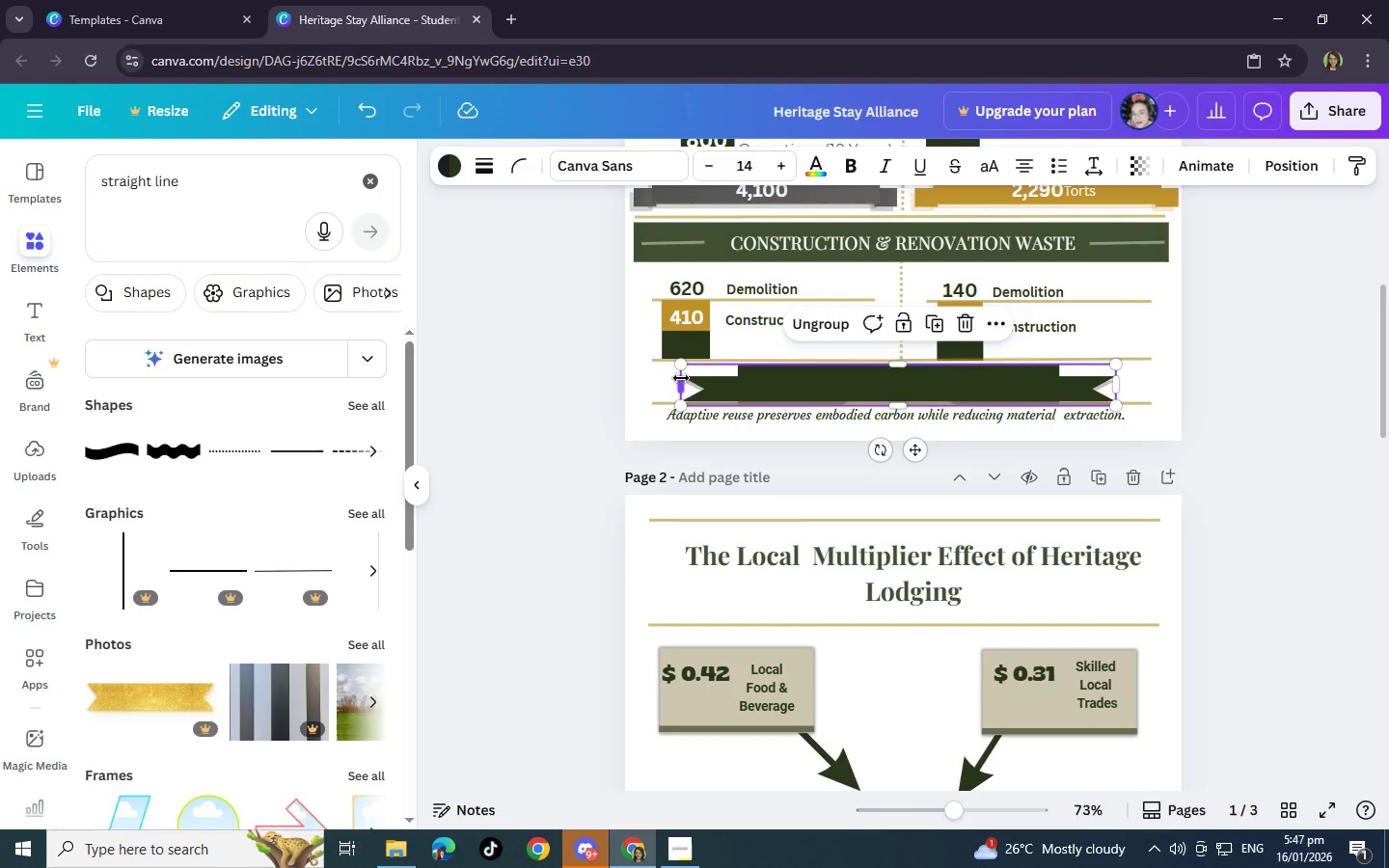 
left_click([784, 201])
 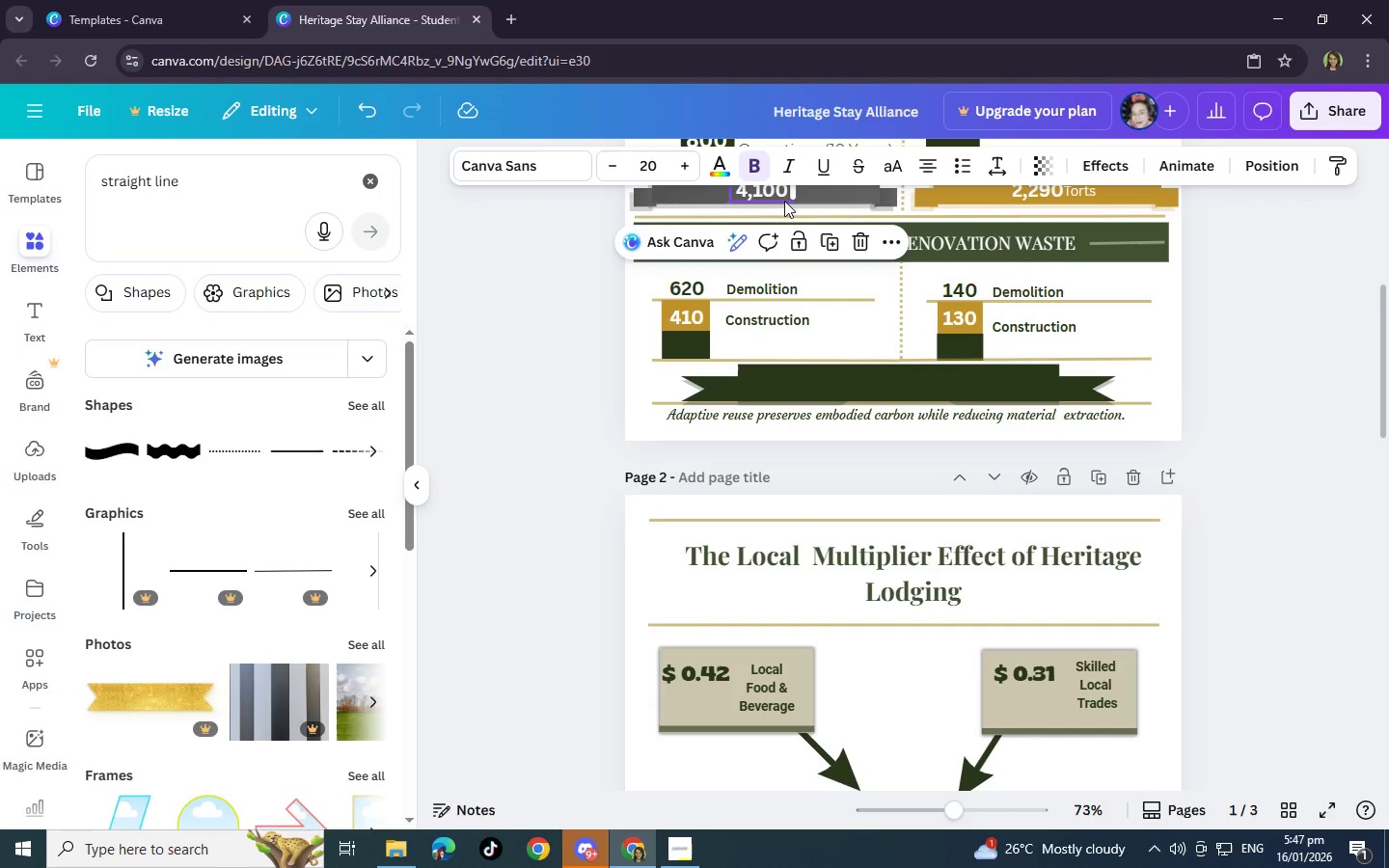 
key(Control+C)
 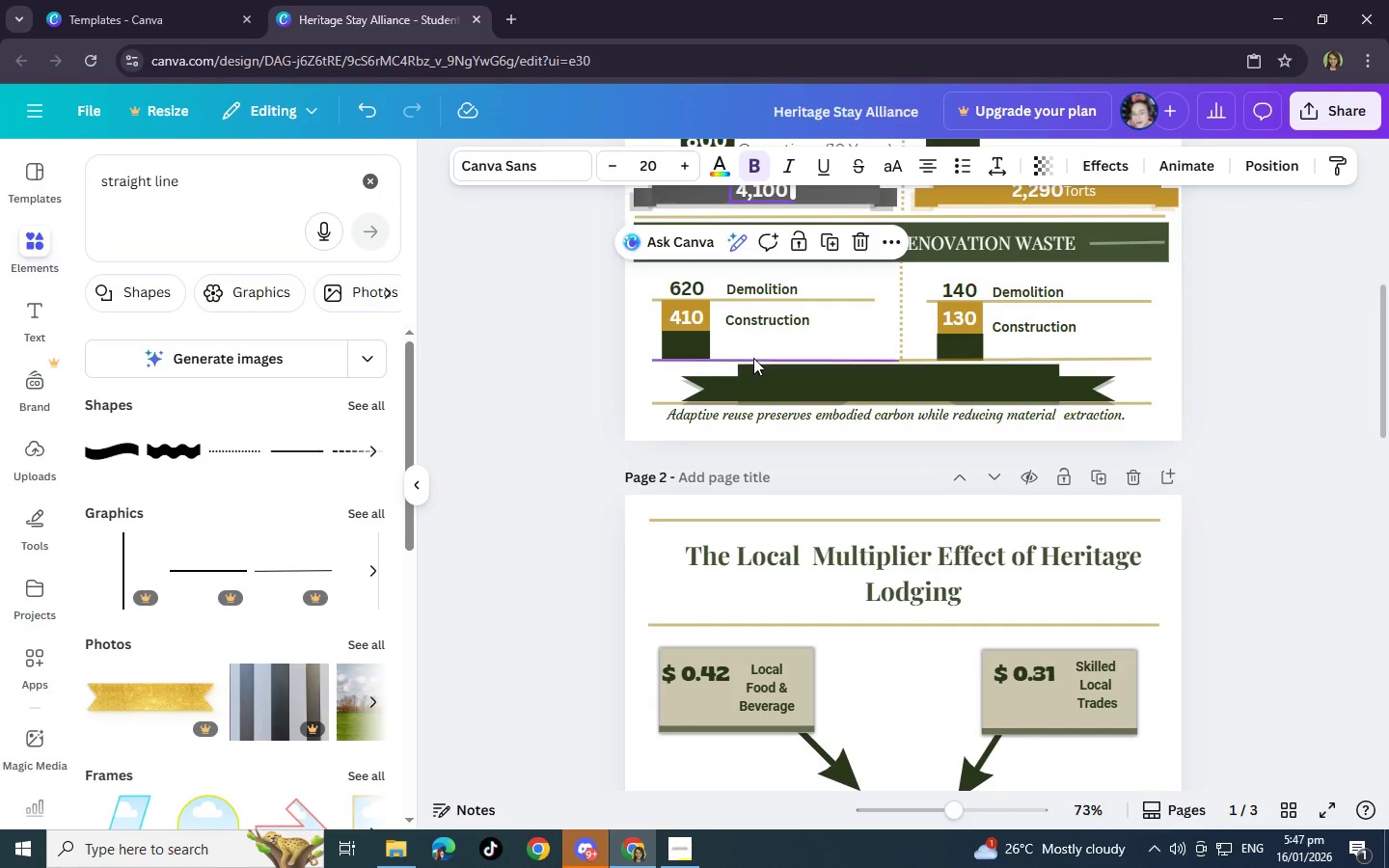 
left_click([765, 384])
 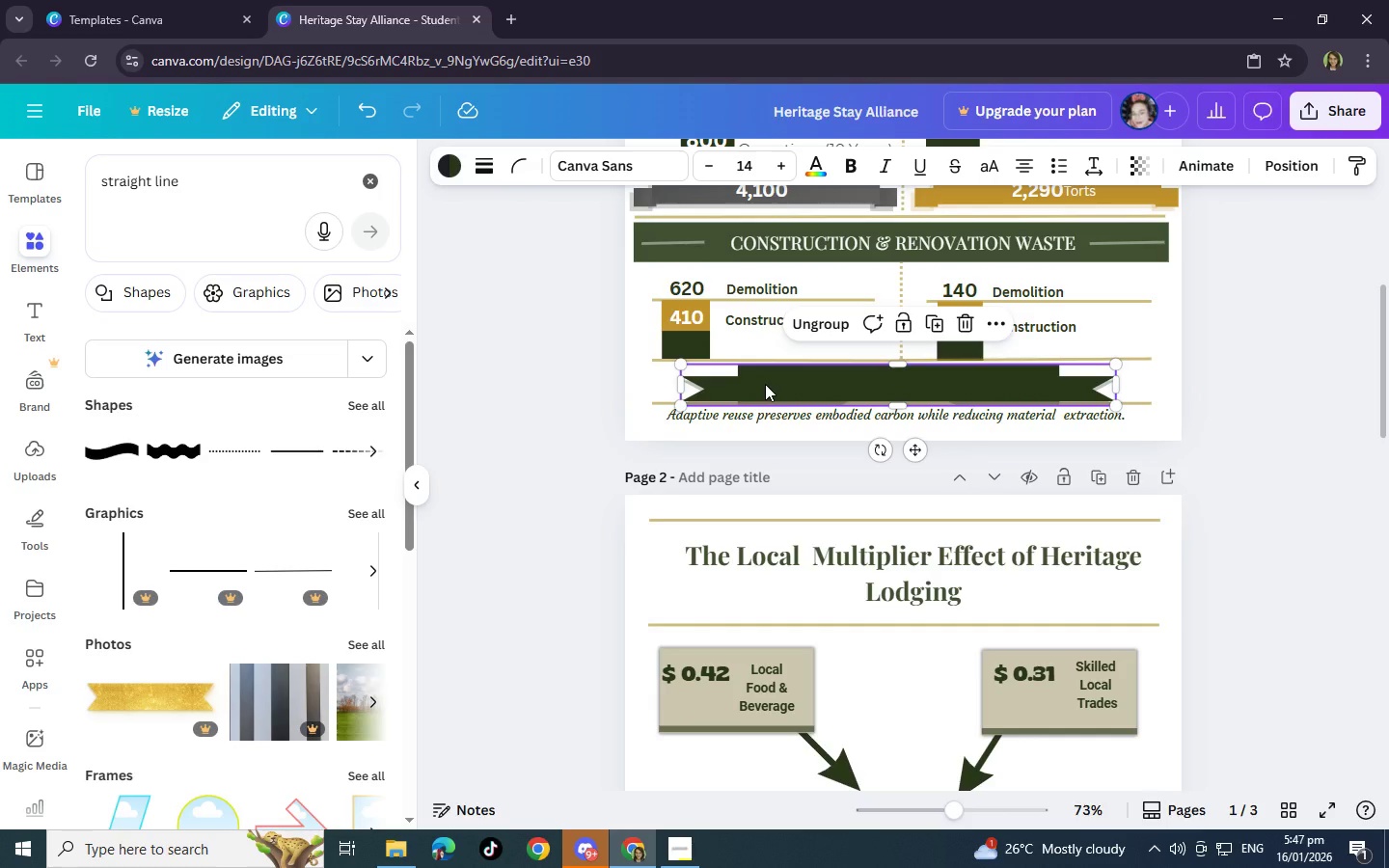 
key(Control+V)
 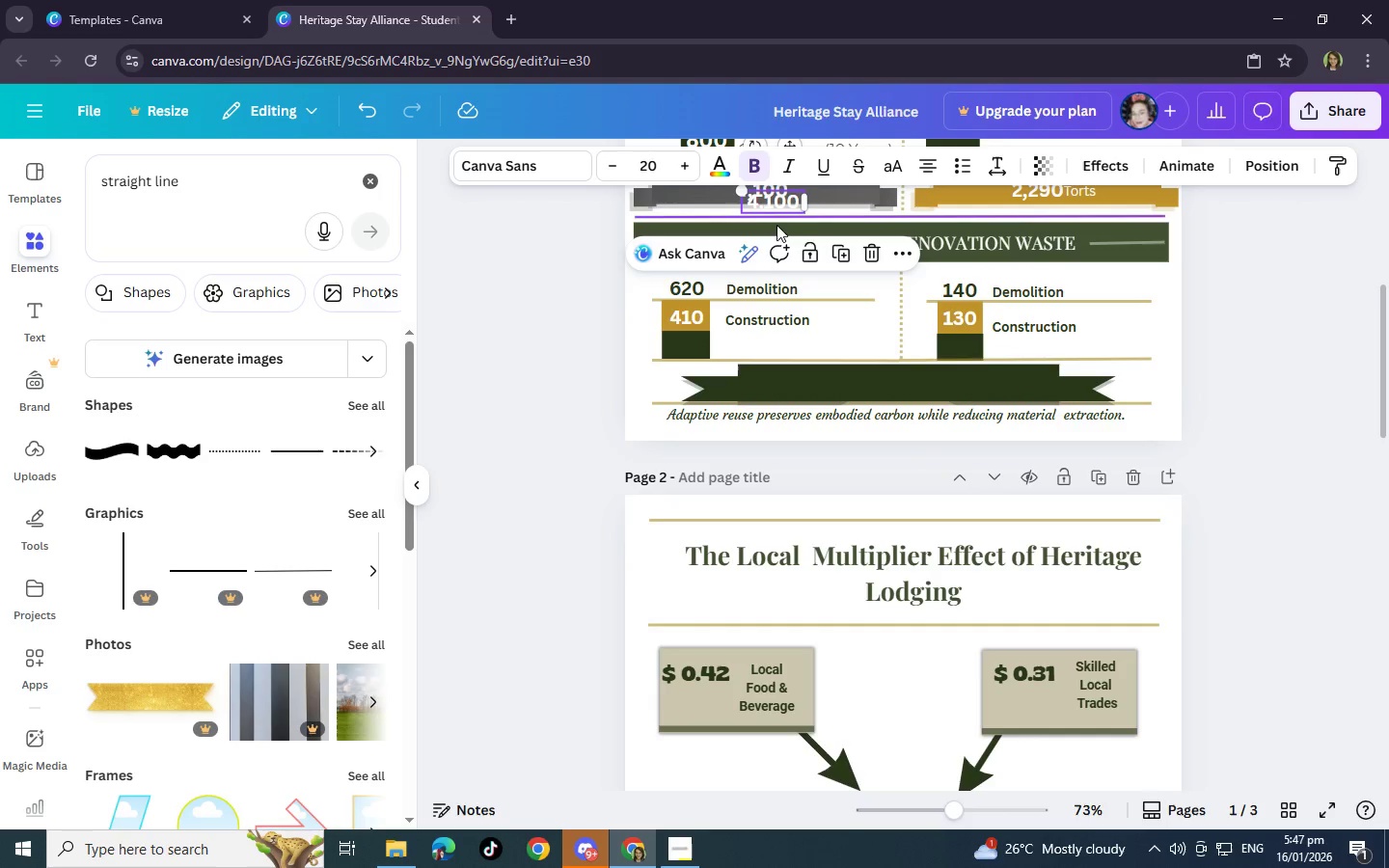 
left_click_drag(start_coordinate=[784, 212], to_coordinate=[788, 220])
 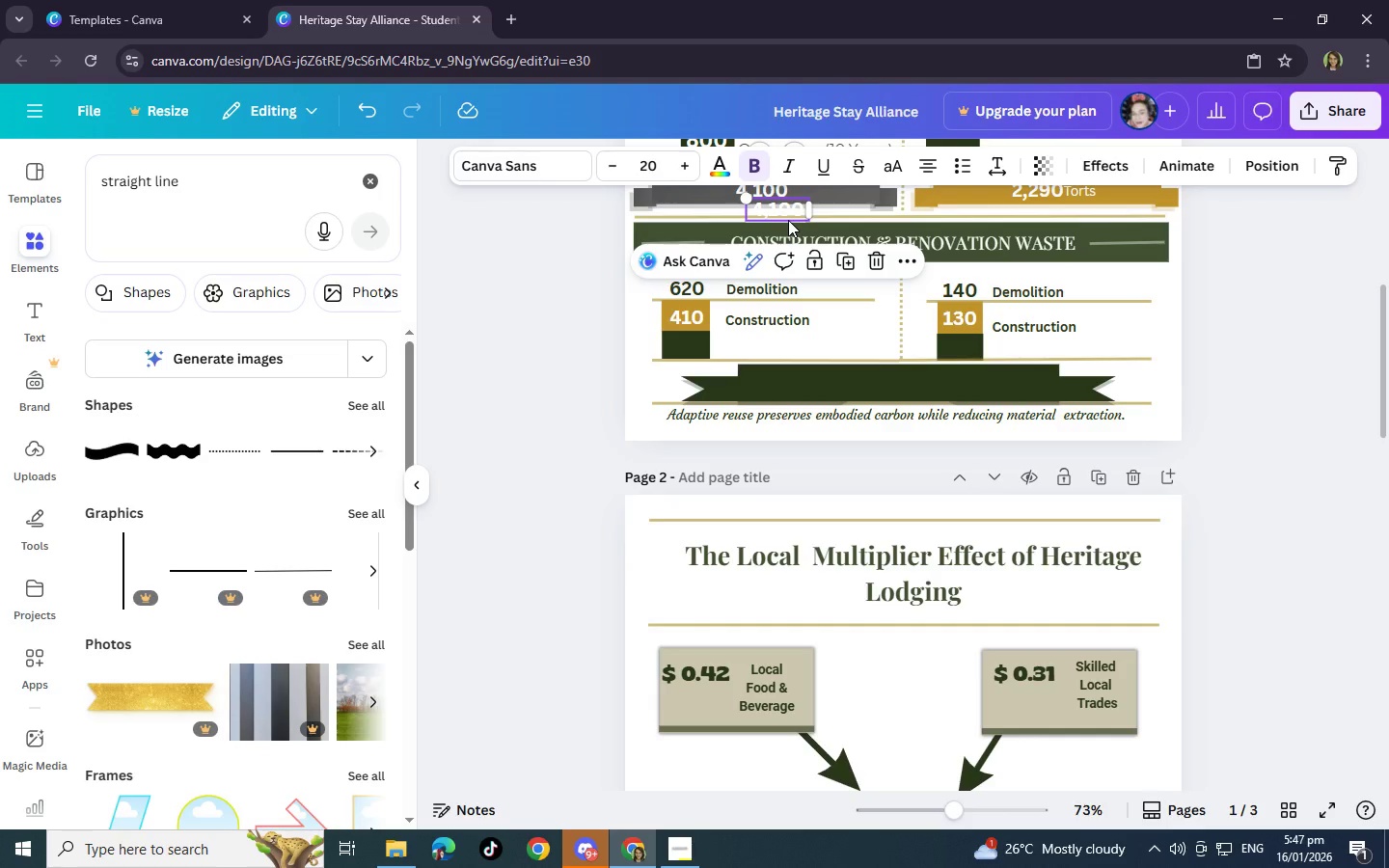 
left_click_drag(start_coordinate=[788, 220], to_coordinate=[781, 395])
 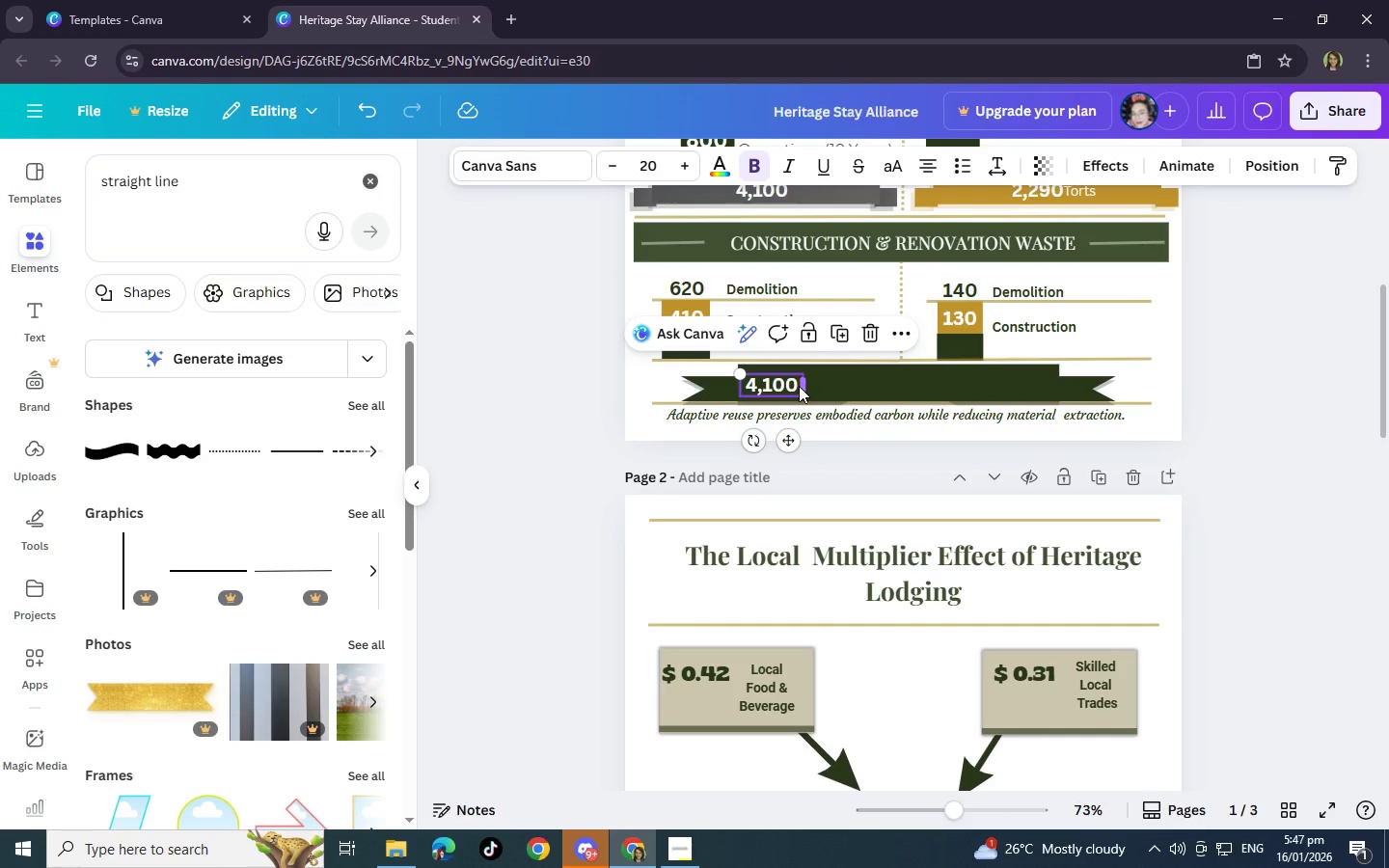 
left_click([798, 386])
 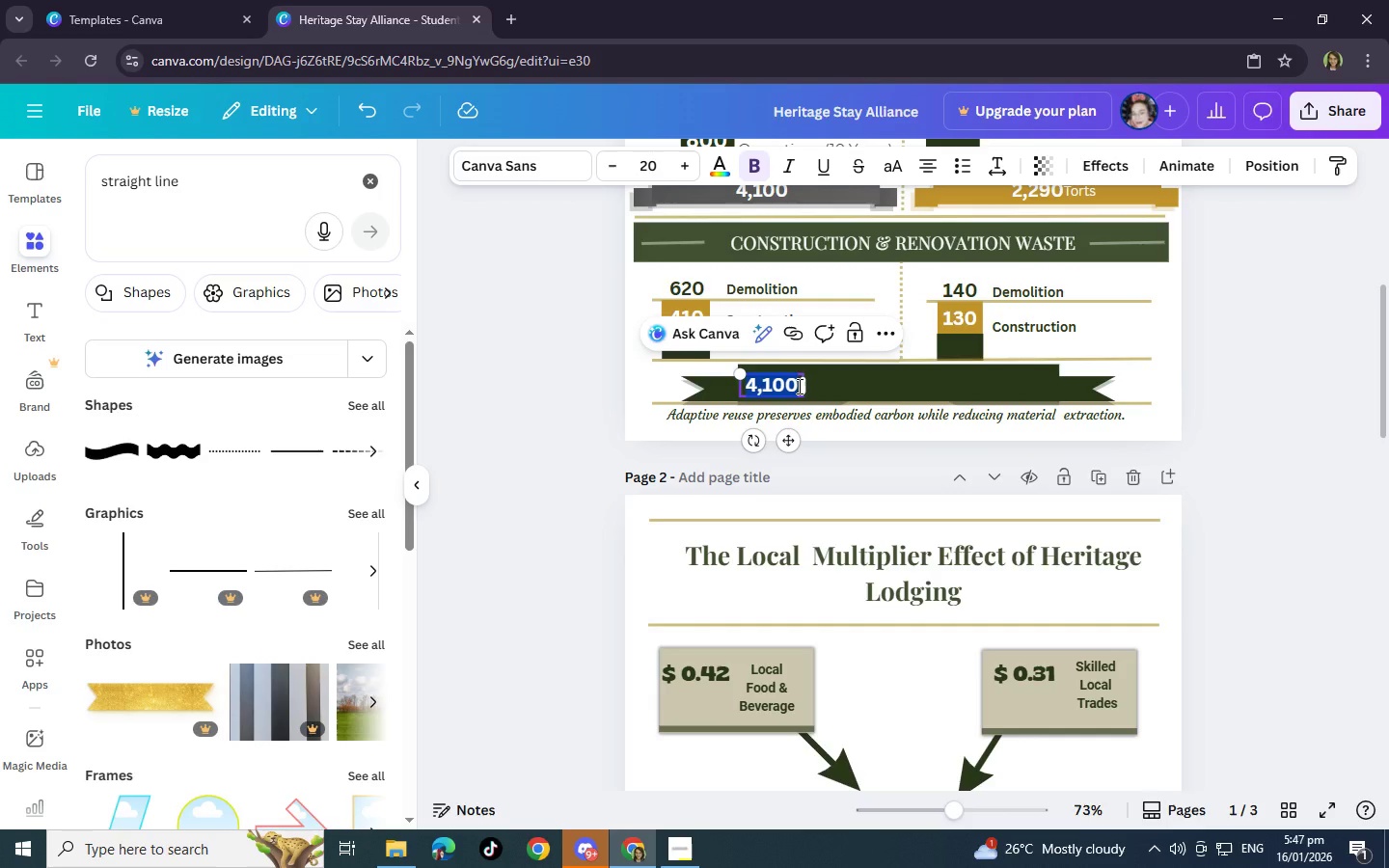 
wait(12.28)
 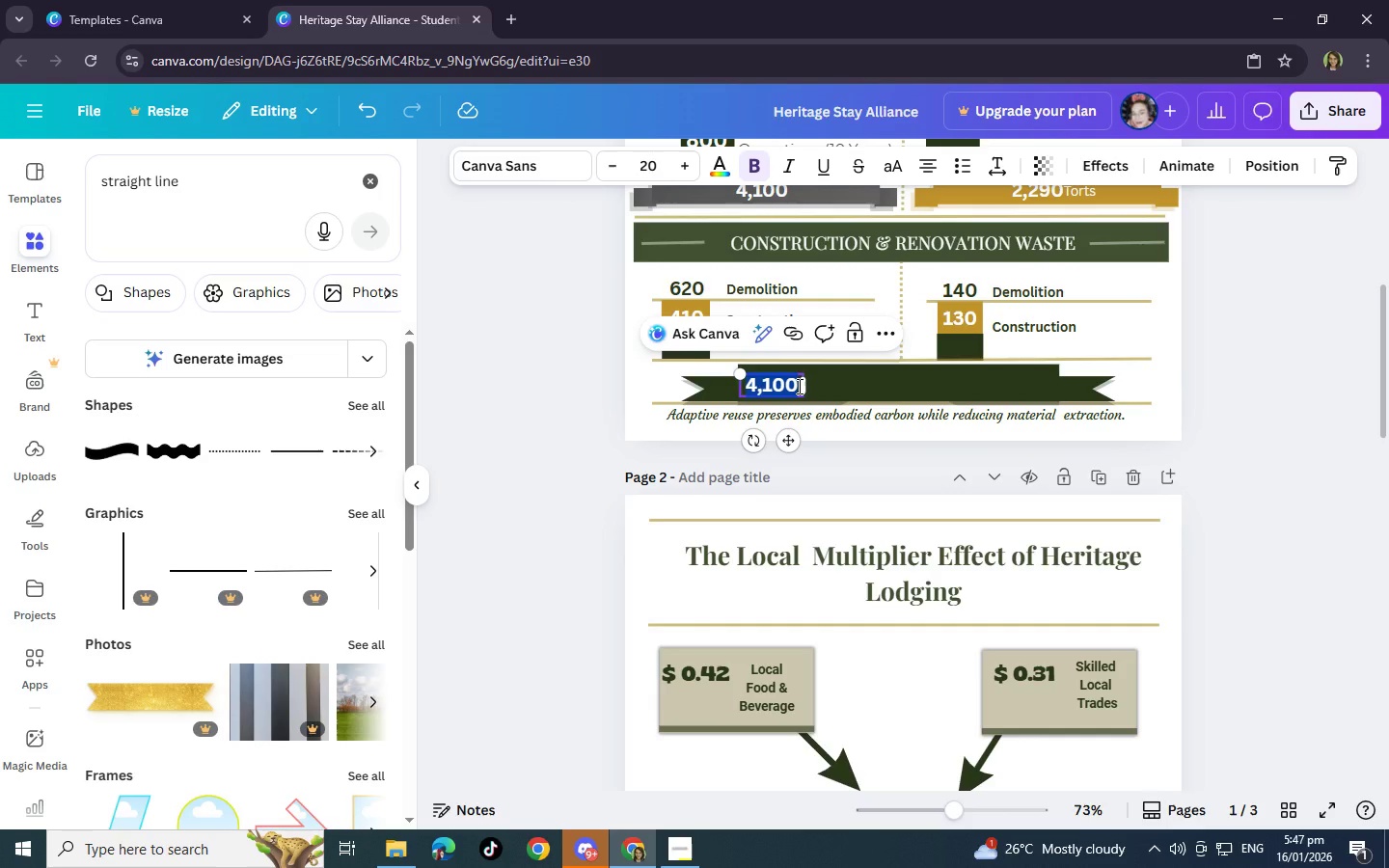 
key(Backspace)
 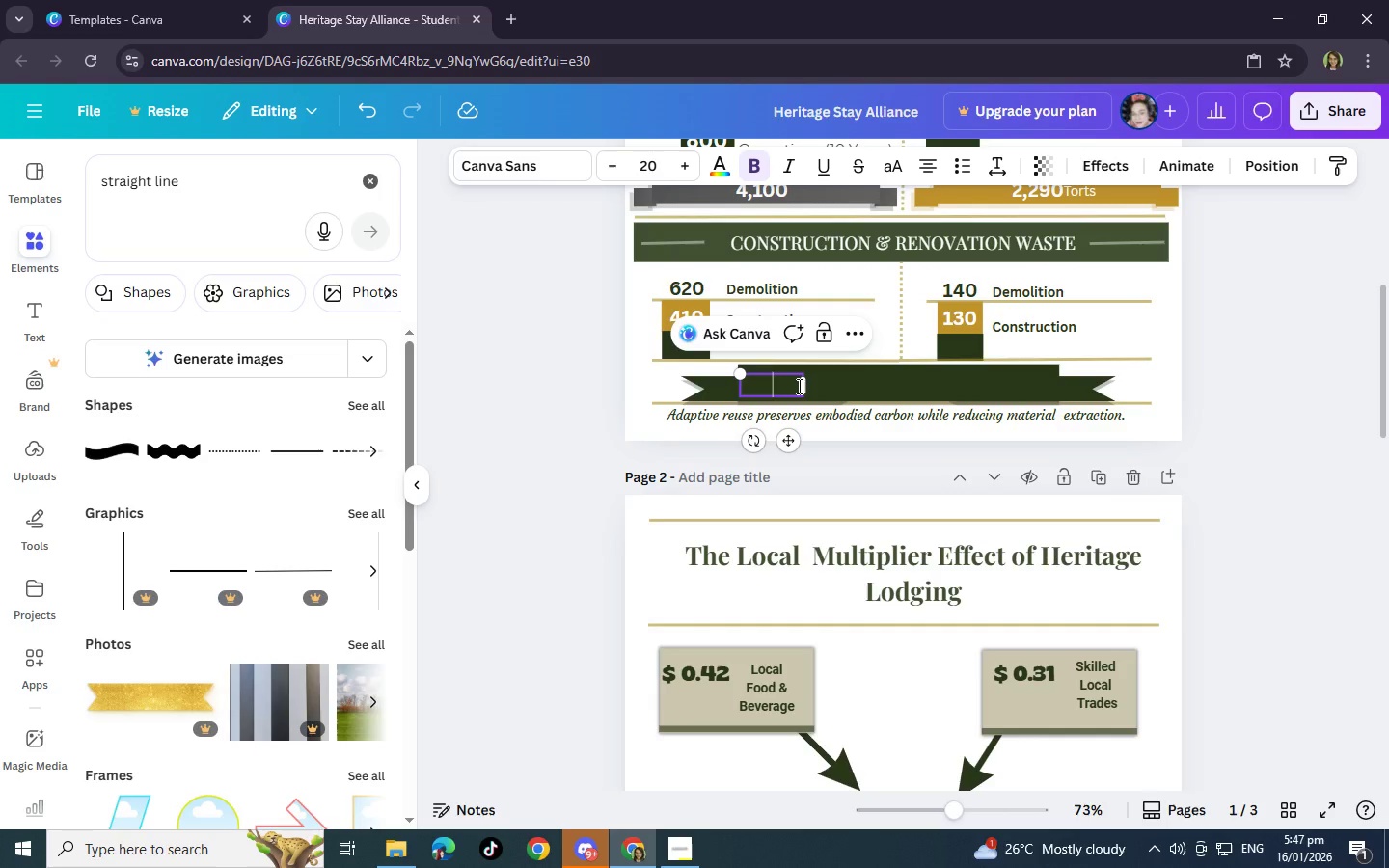 
type(700 Tons)
 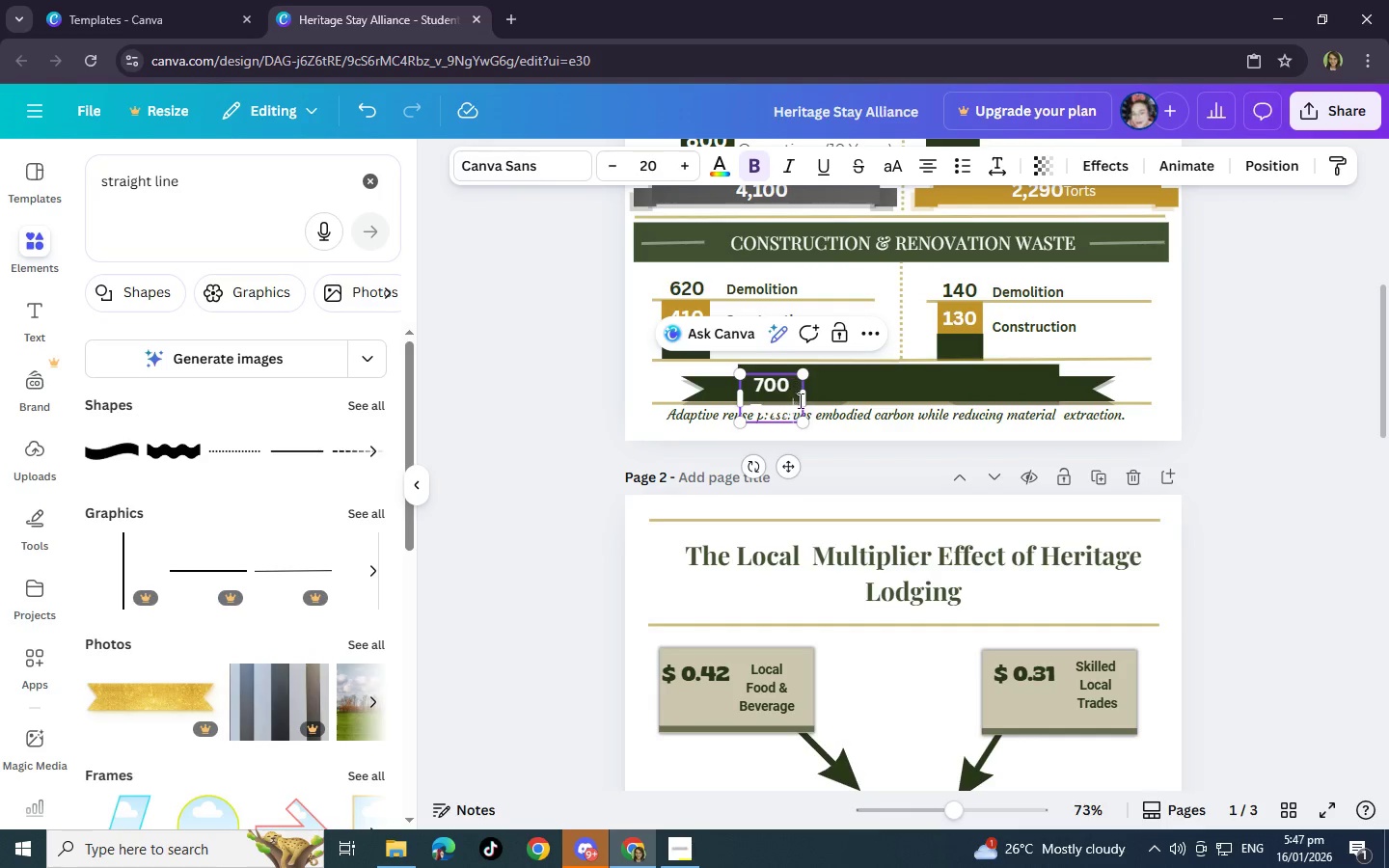 
left_click_drag(start_coordinate=[809, 402], to_coordinate=[977, 387])
 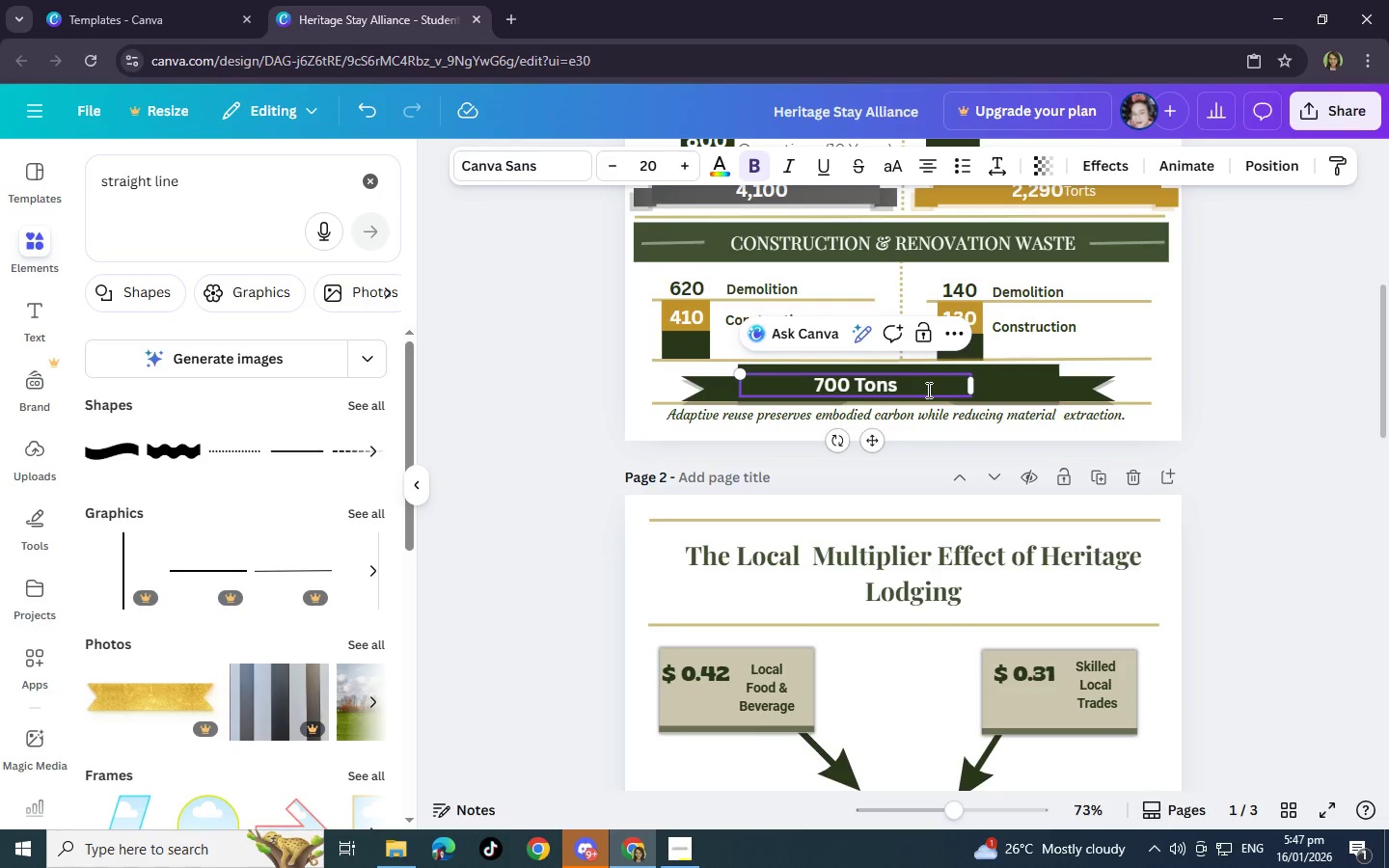 
type( Diverted Form landfi)
 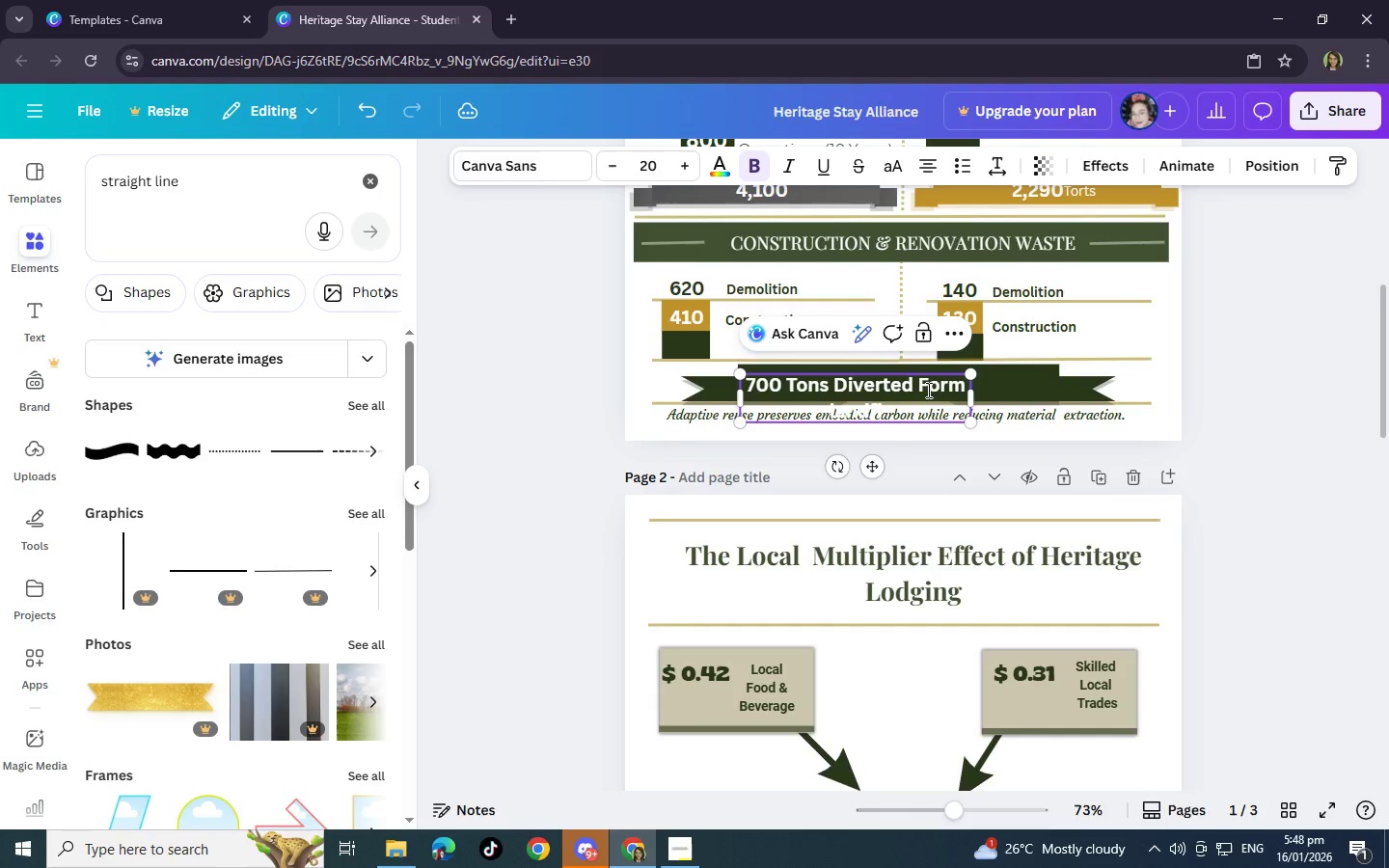 
wait(7.69)
 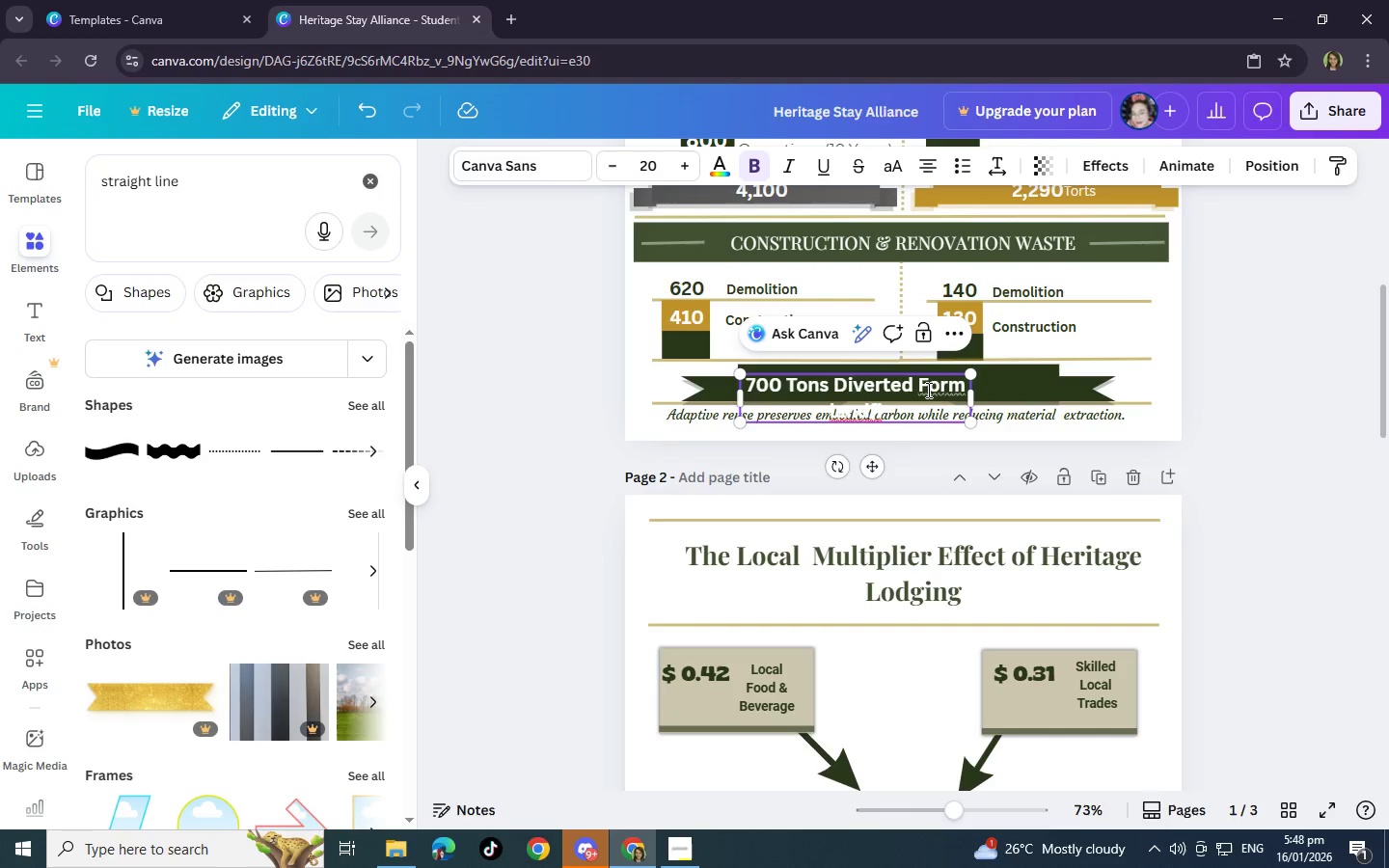 
left_click_drag(start_coordinate=[971, 398], to_coordinate=[1047, 396])
 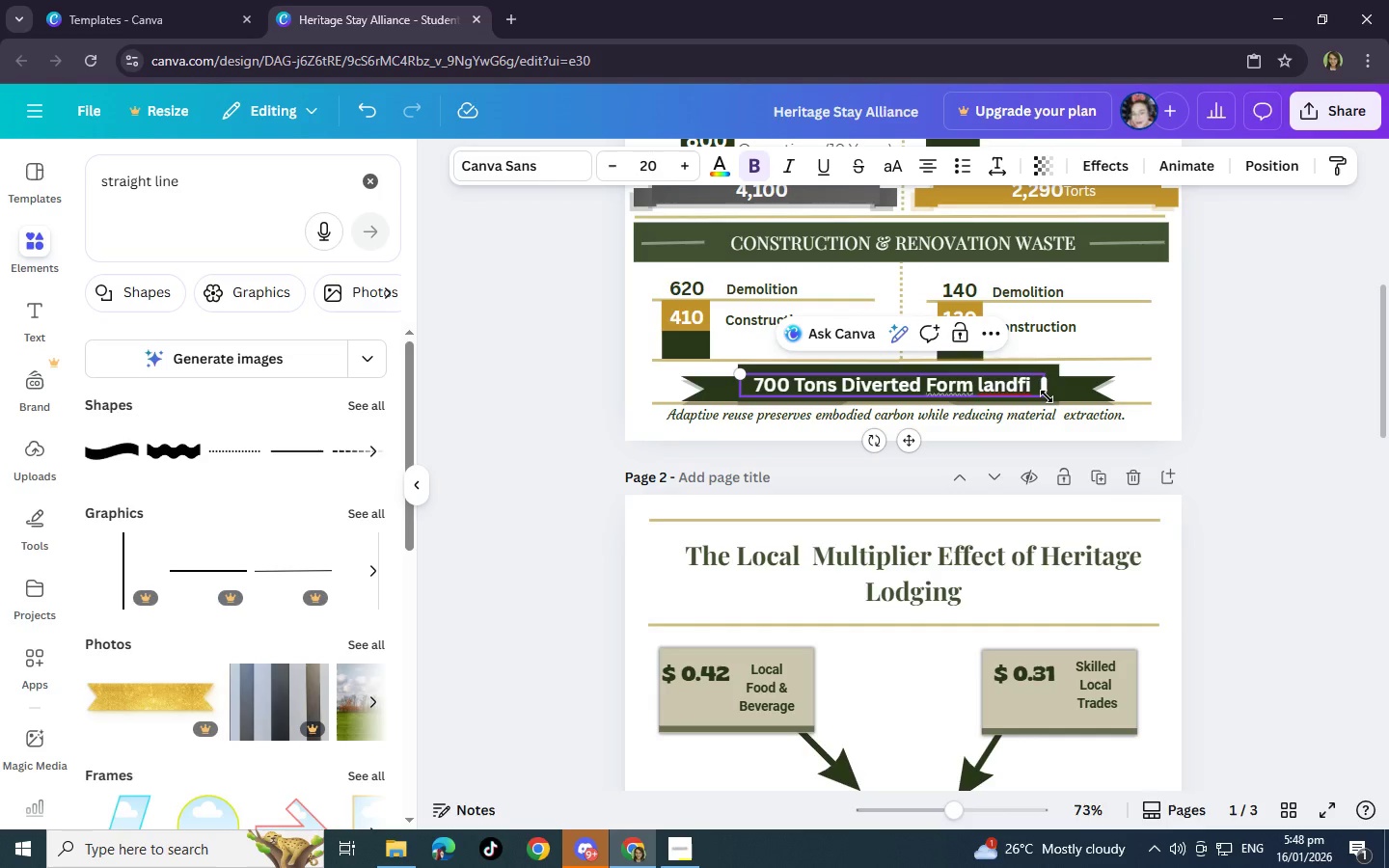 
type(ll)
 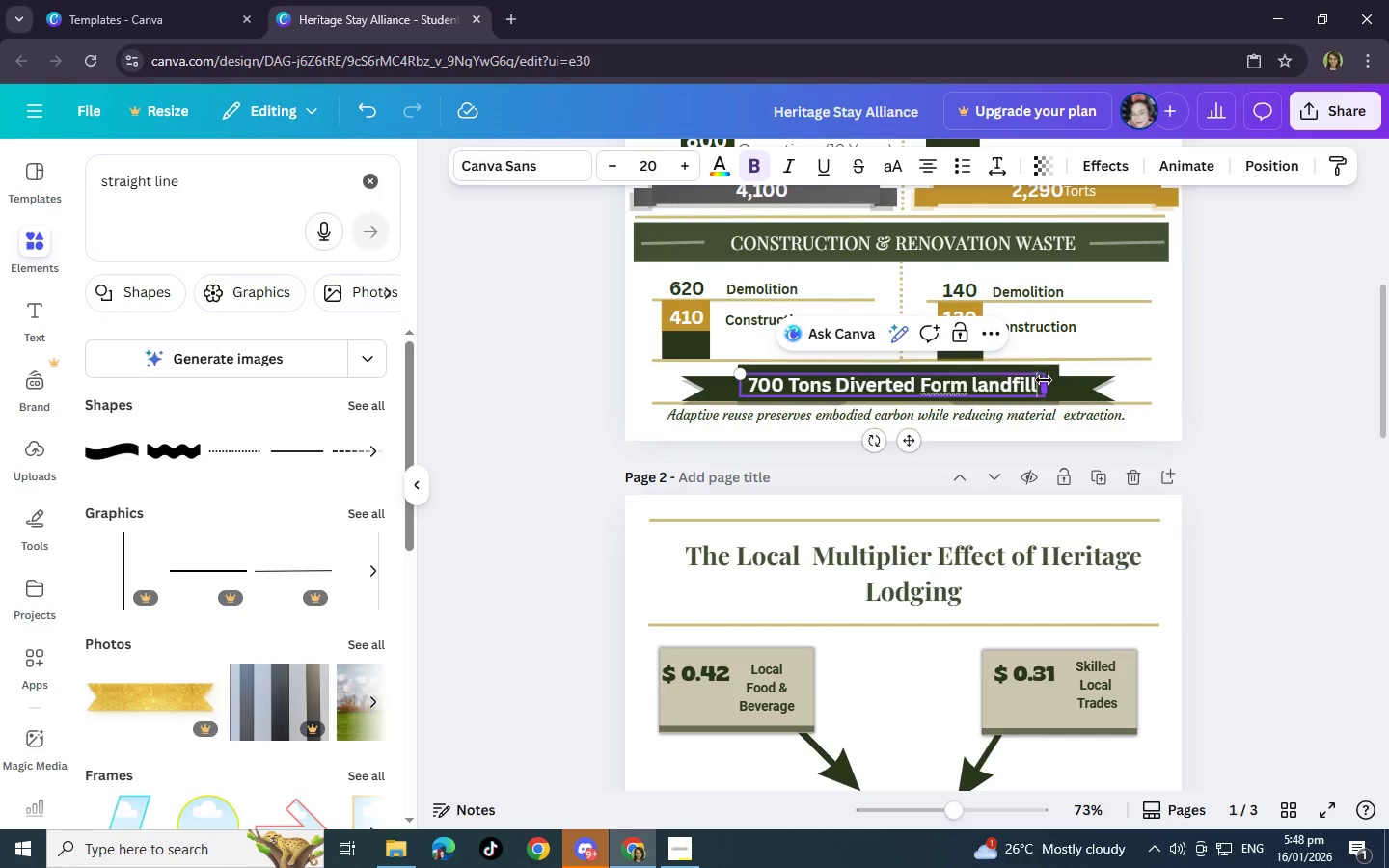 
left_click_drag(start_coordinate=[1039, 386], to_coordinate=[785, 378])
 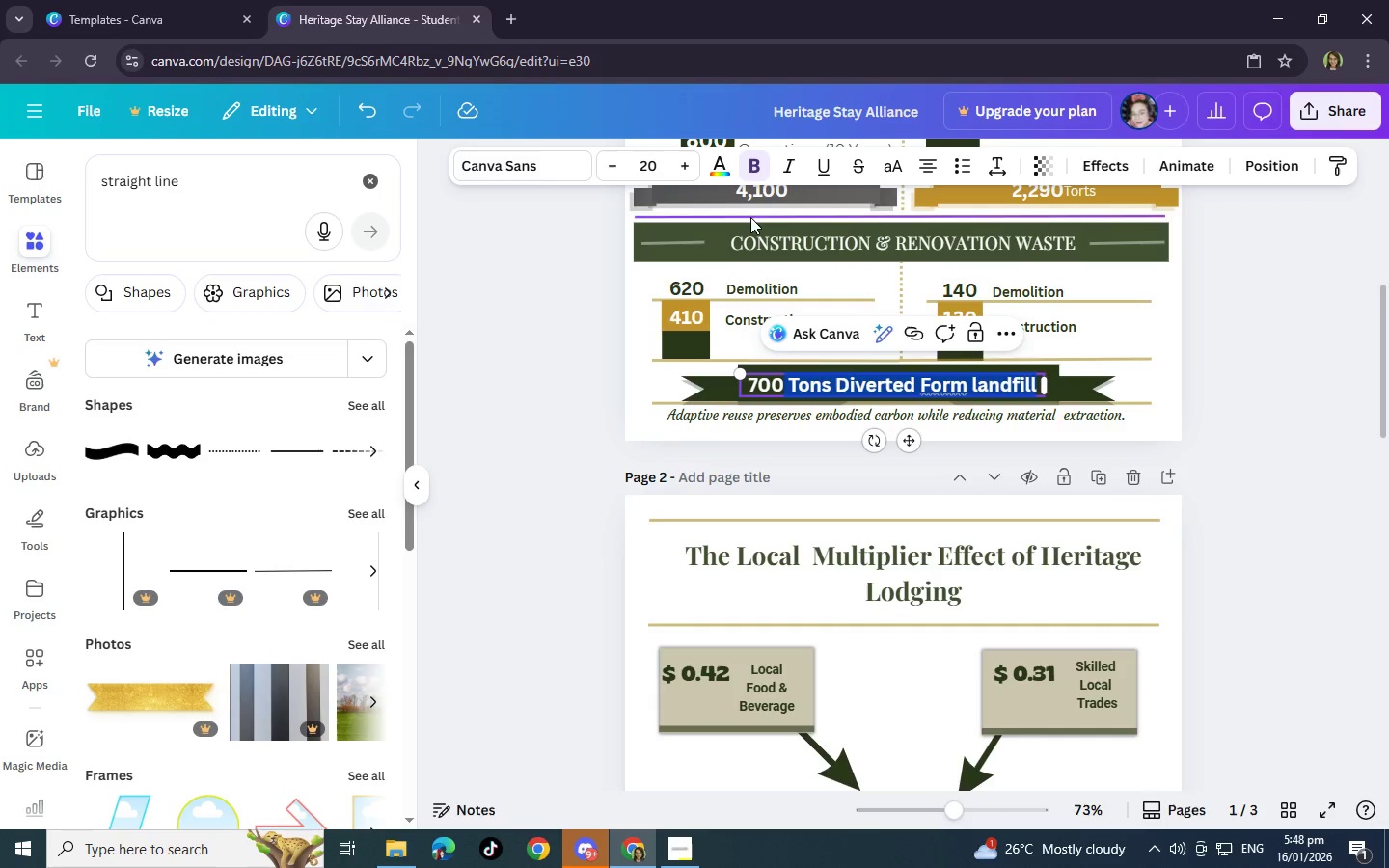 
mouse_move([703, 165])
 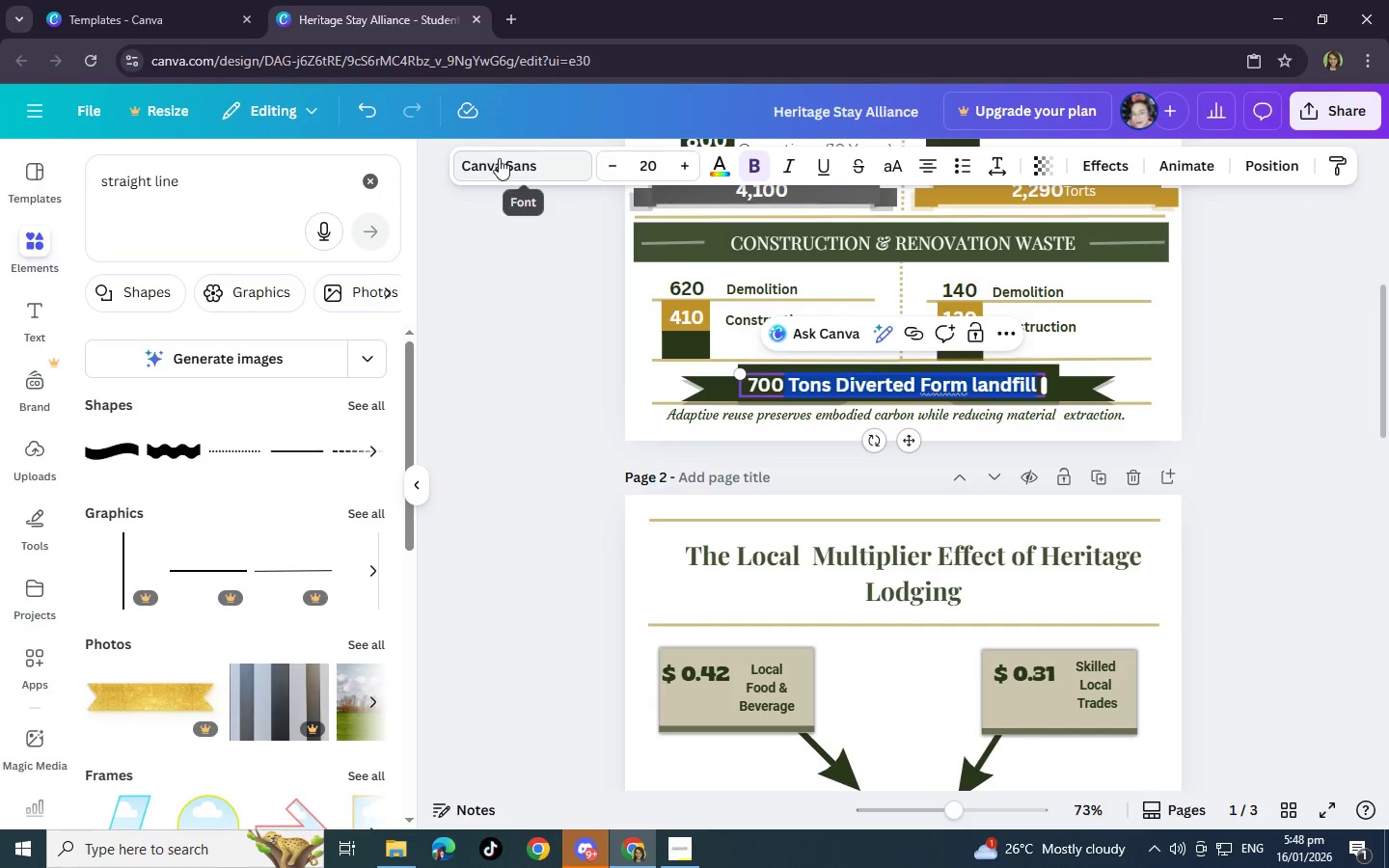 
left_click([499, 158])
 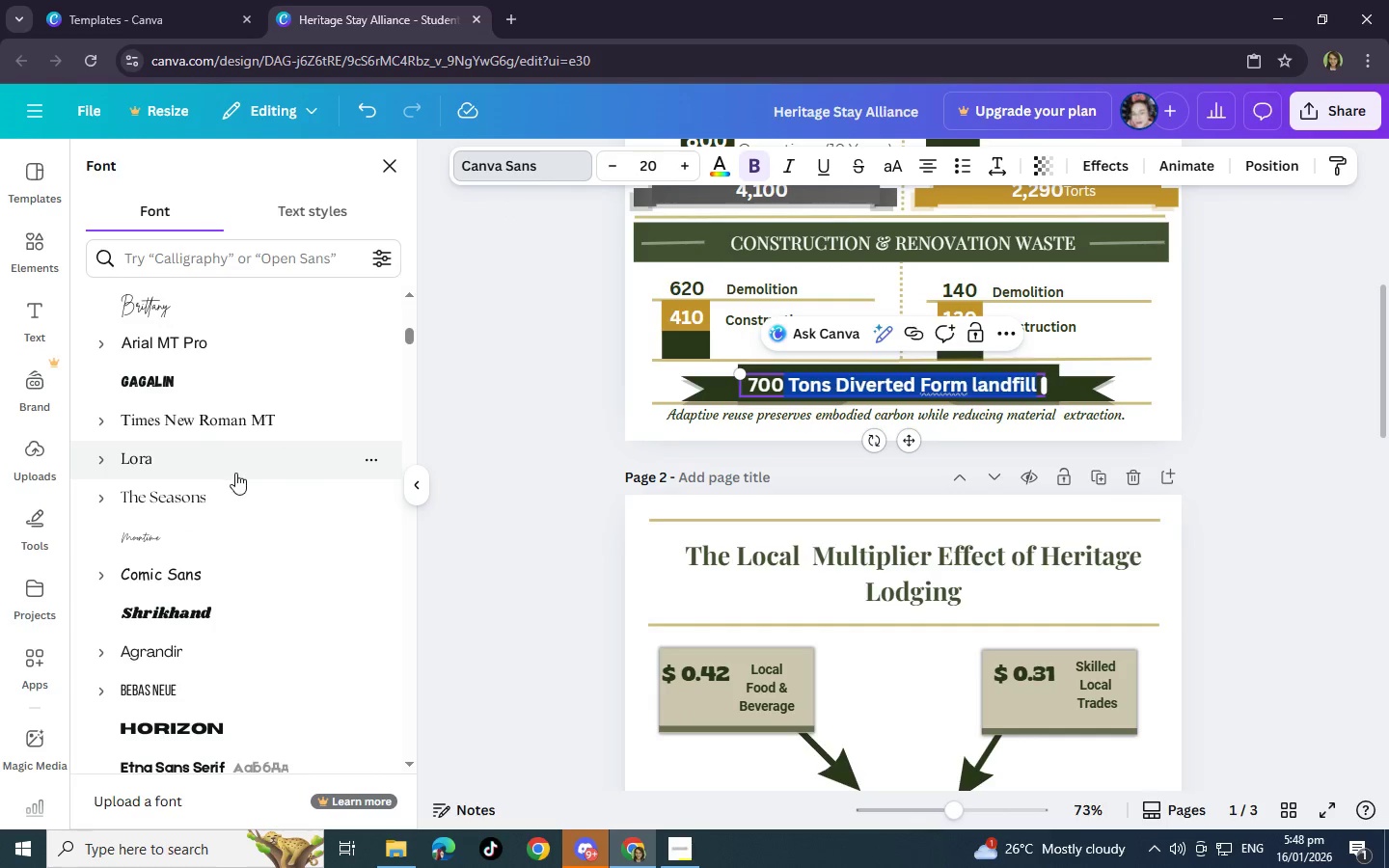 
left_click([250, 412])
 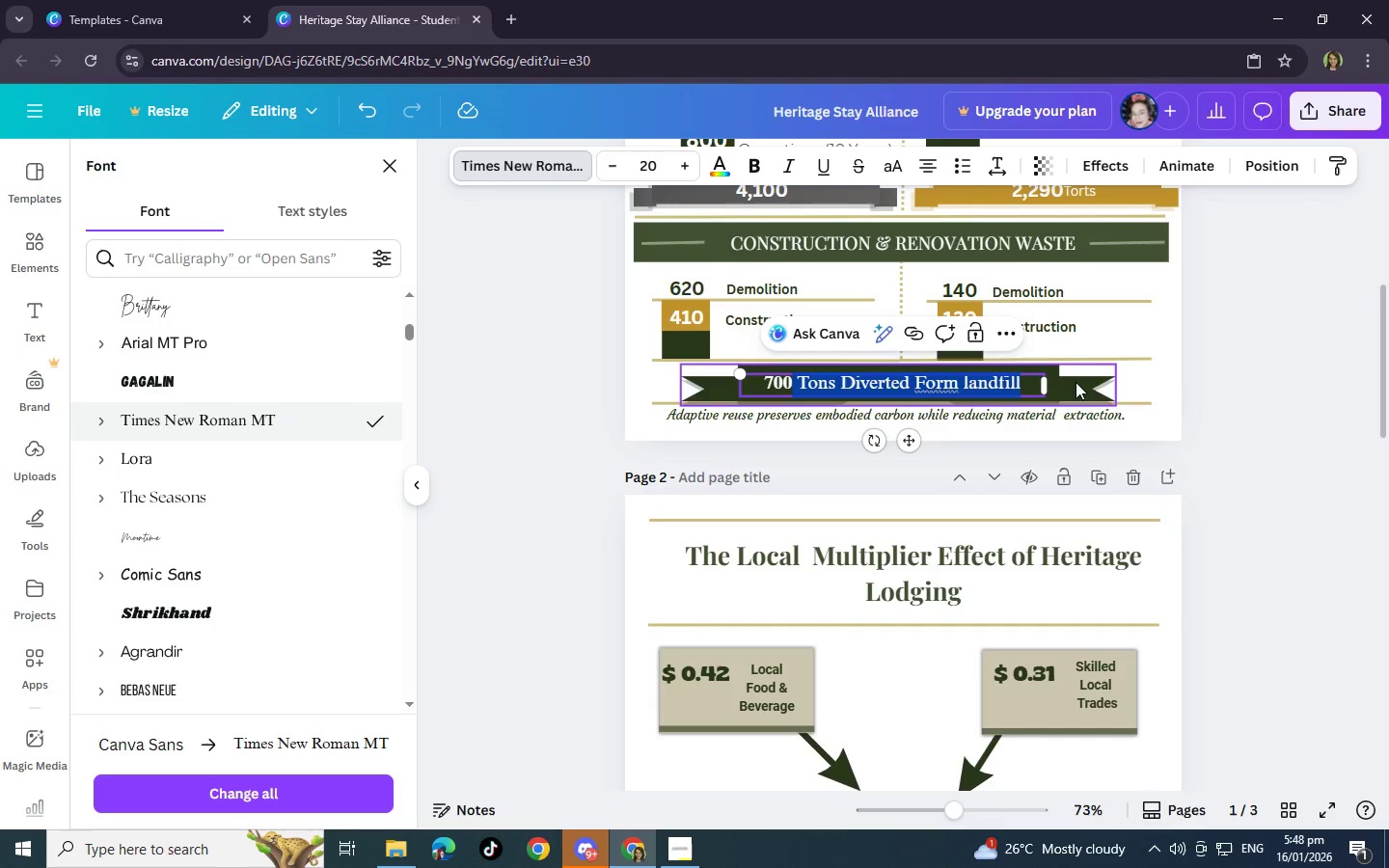 
left_click([748, 163])
 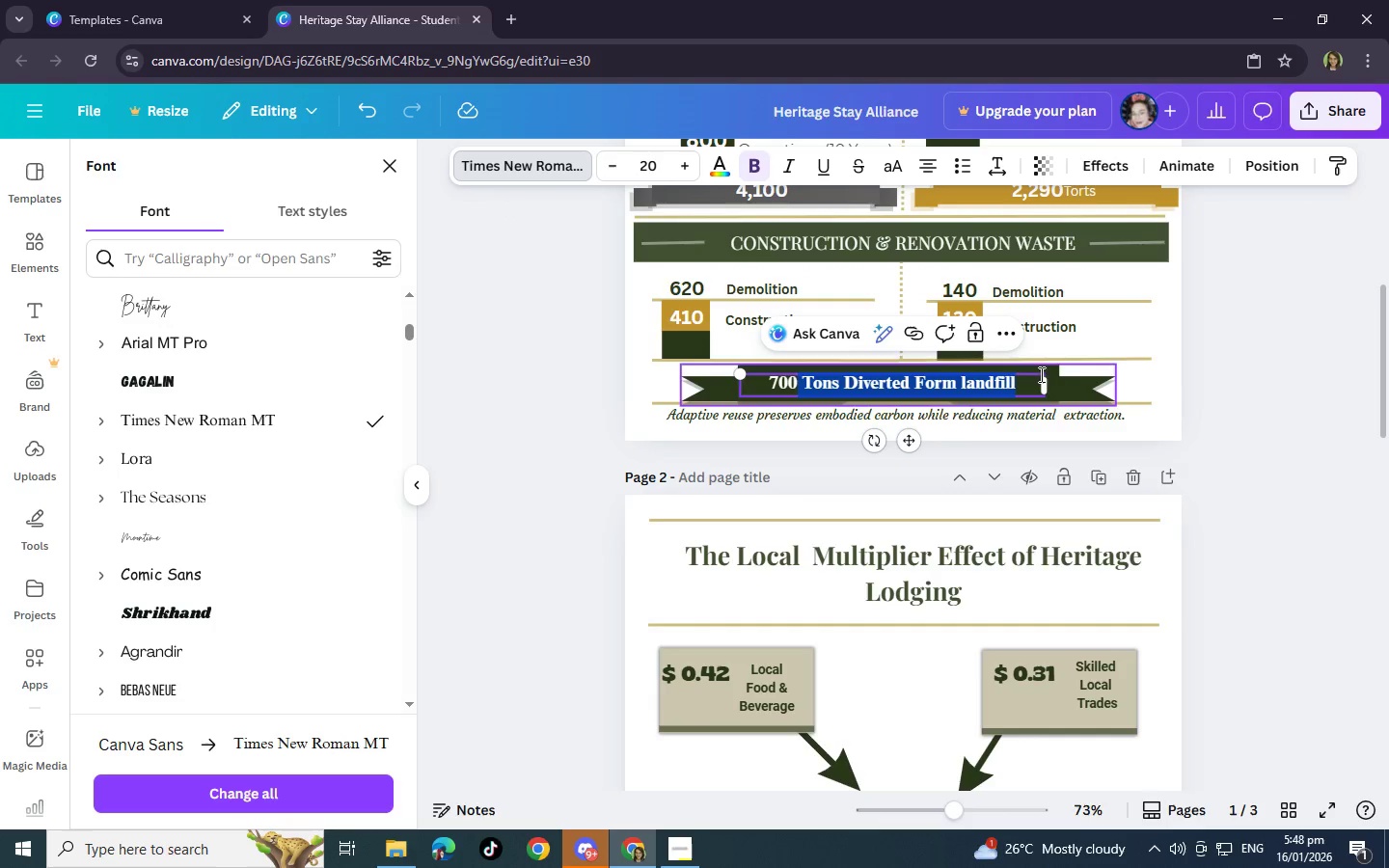 
left_click([1078, 378])
 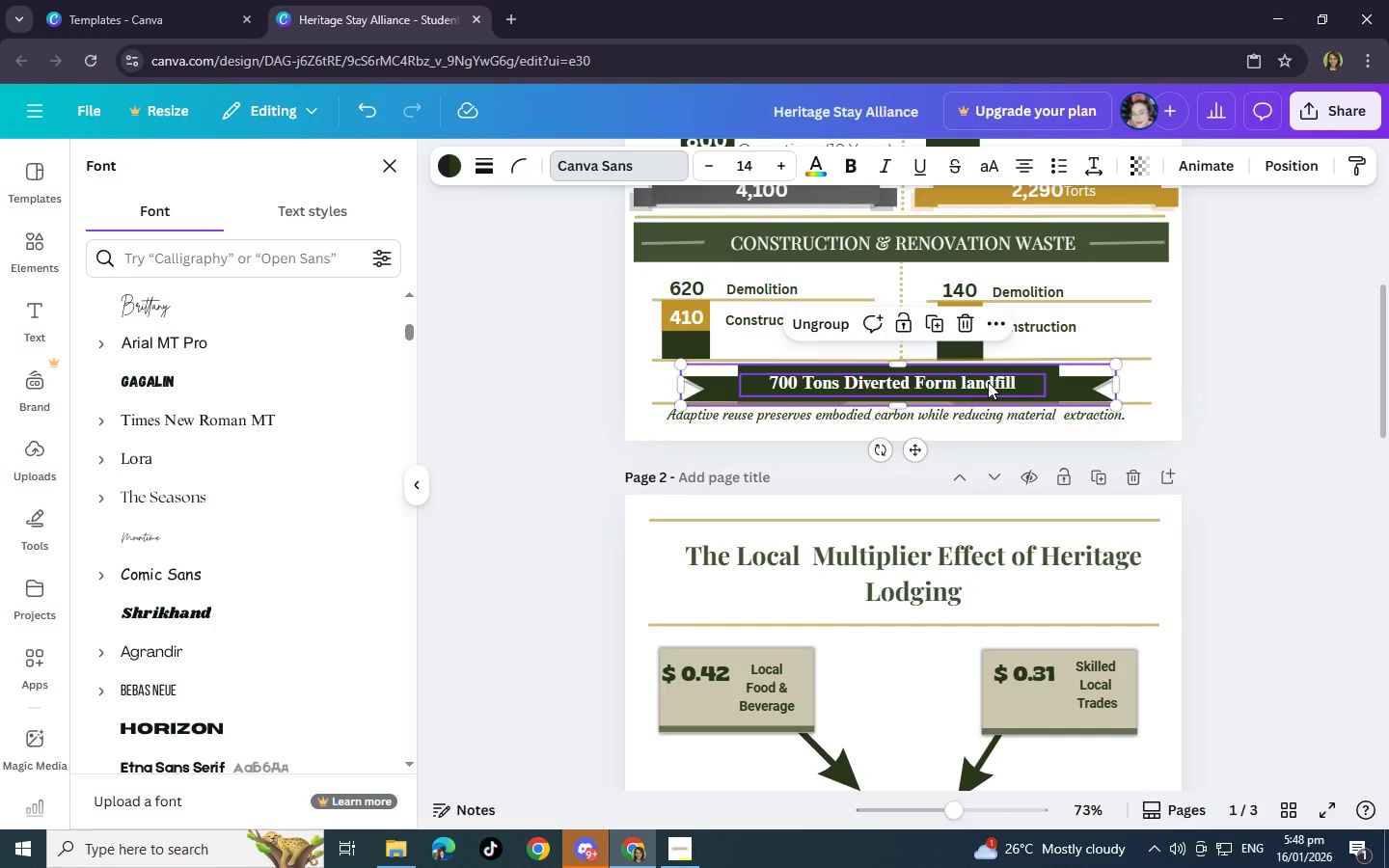 
wait(5.89)
 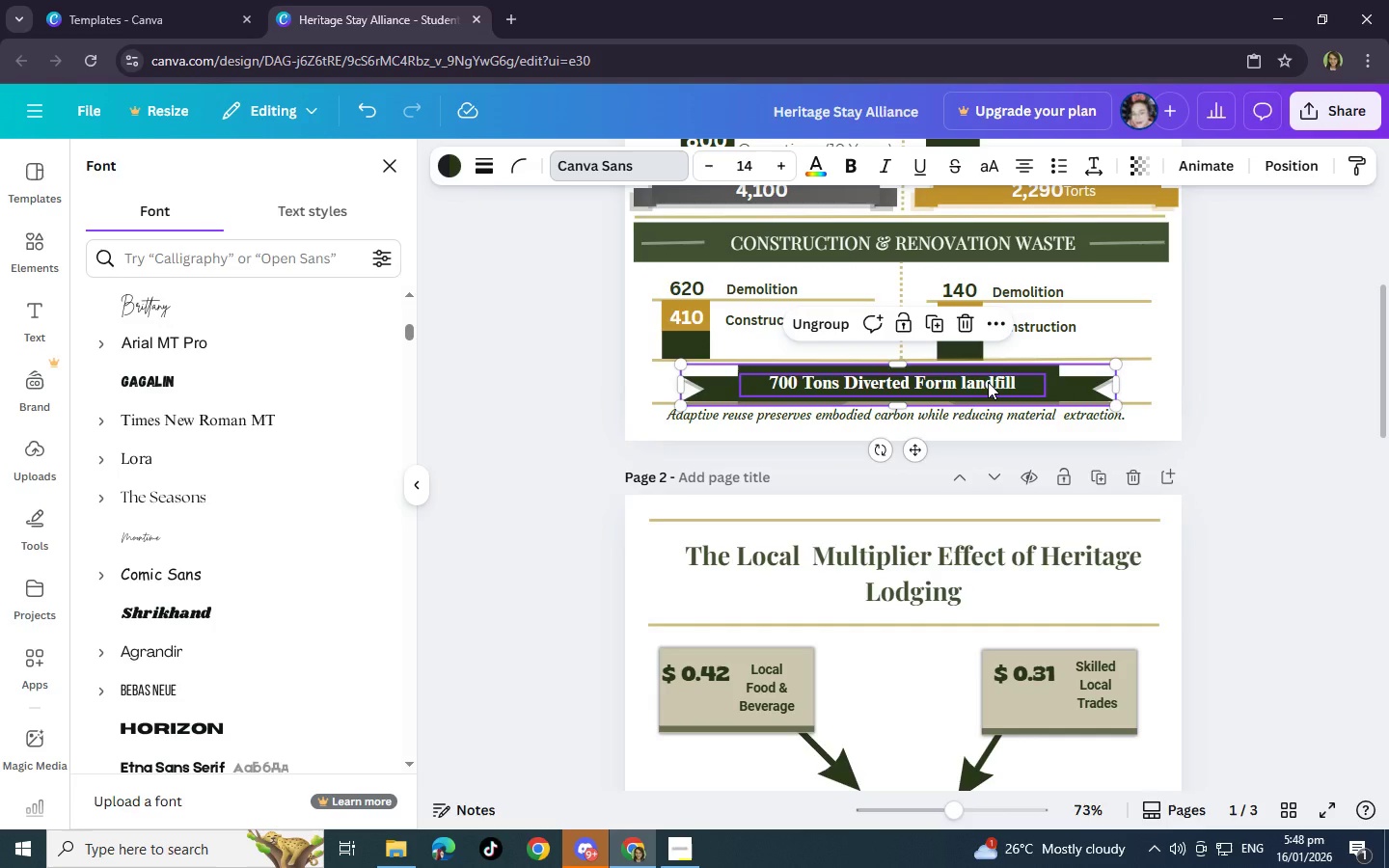 
left_click([1027, 380])
 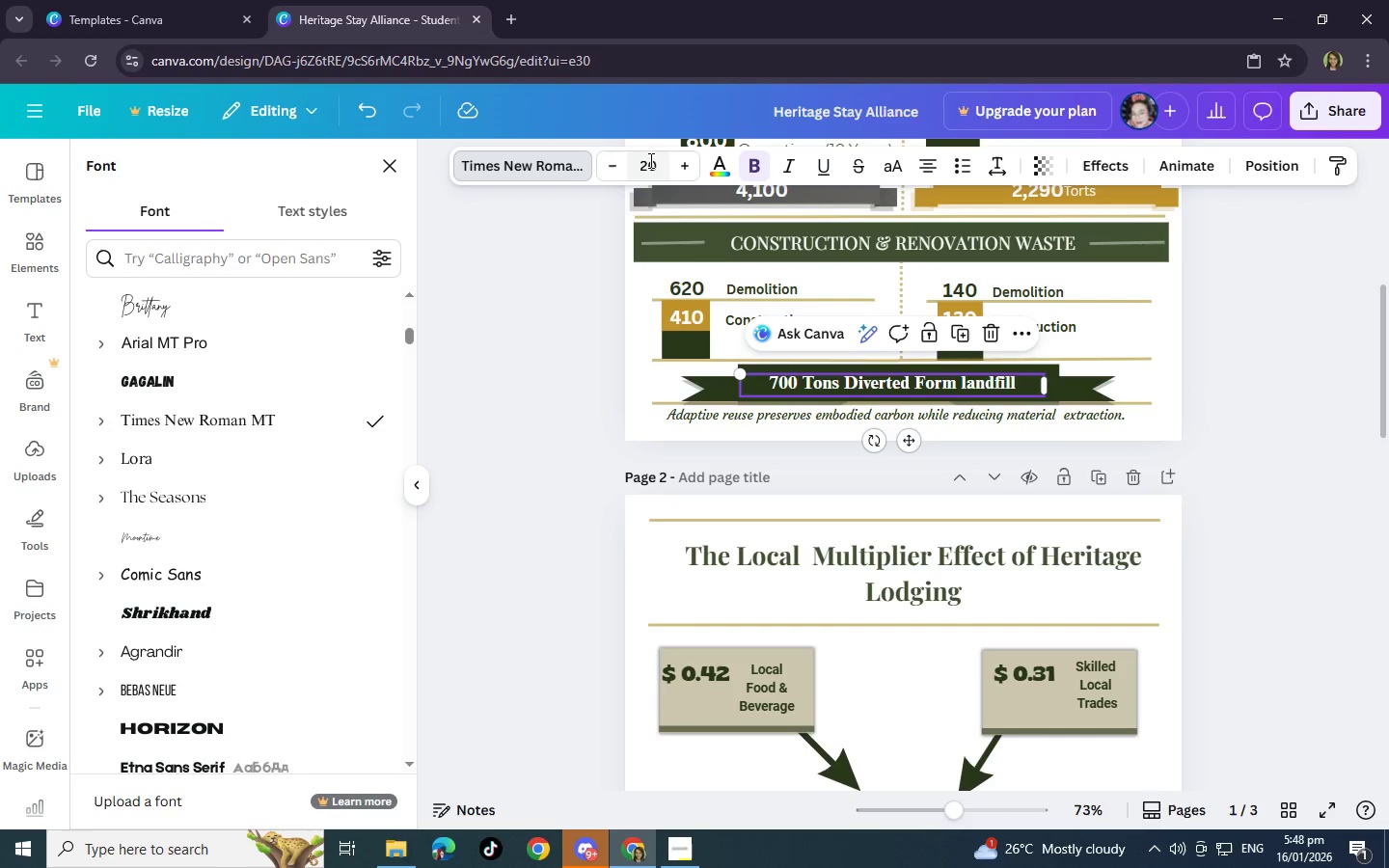 
left_click([681, 172])
 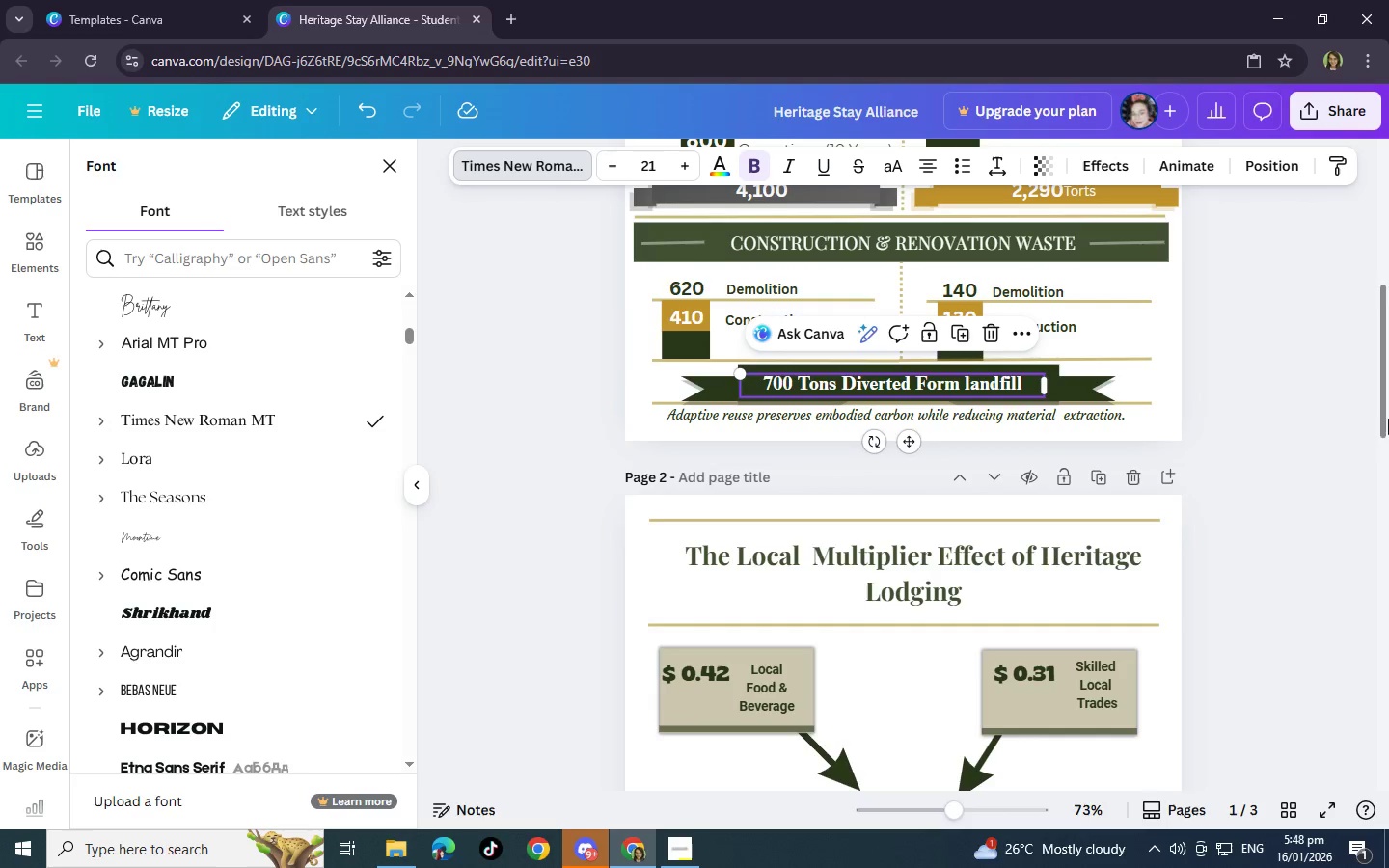 
left_click([1158, 430])
 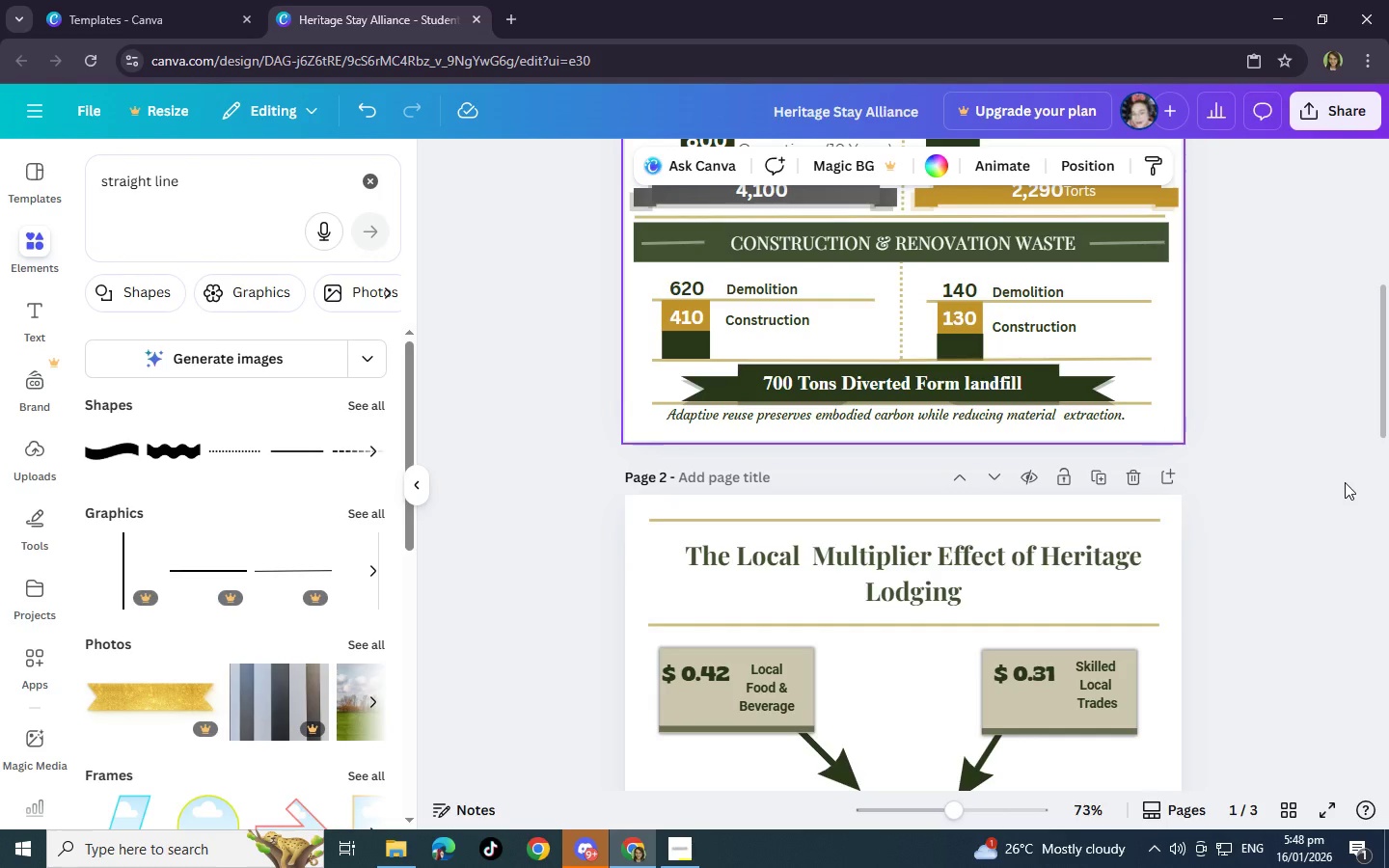 
scroll: coordinate [1345, 482], scroll_direction: down, amount: 7.0
 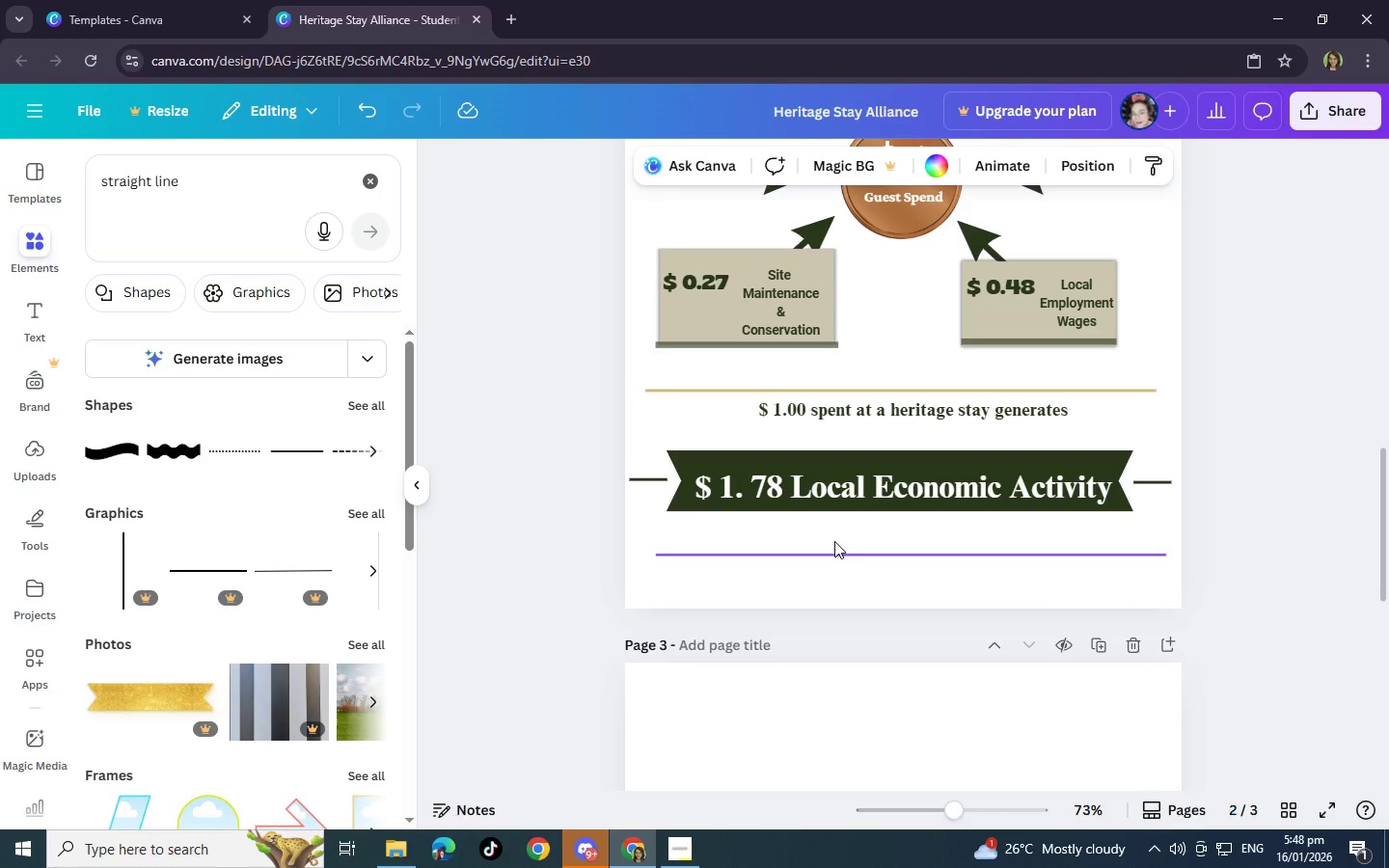 
wait(13.03)
 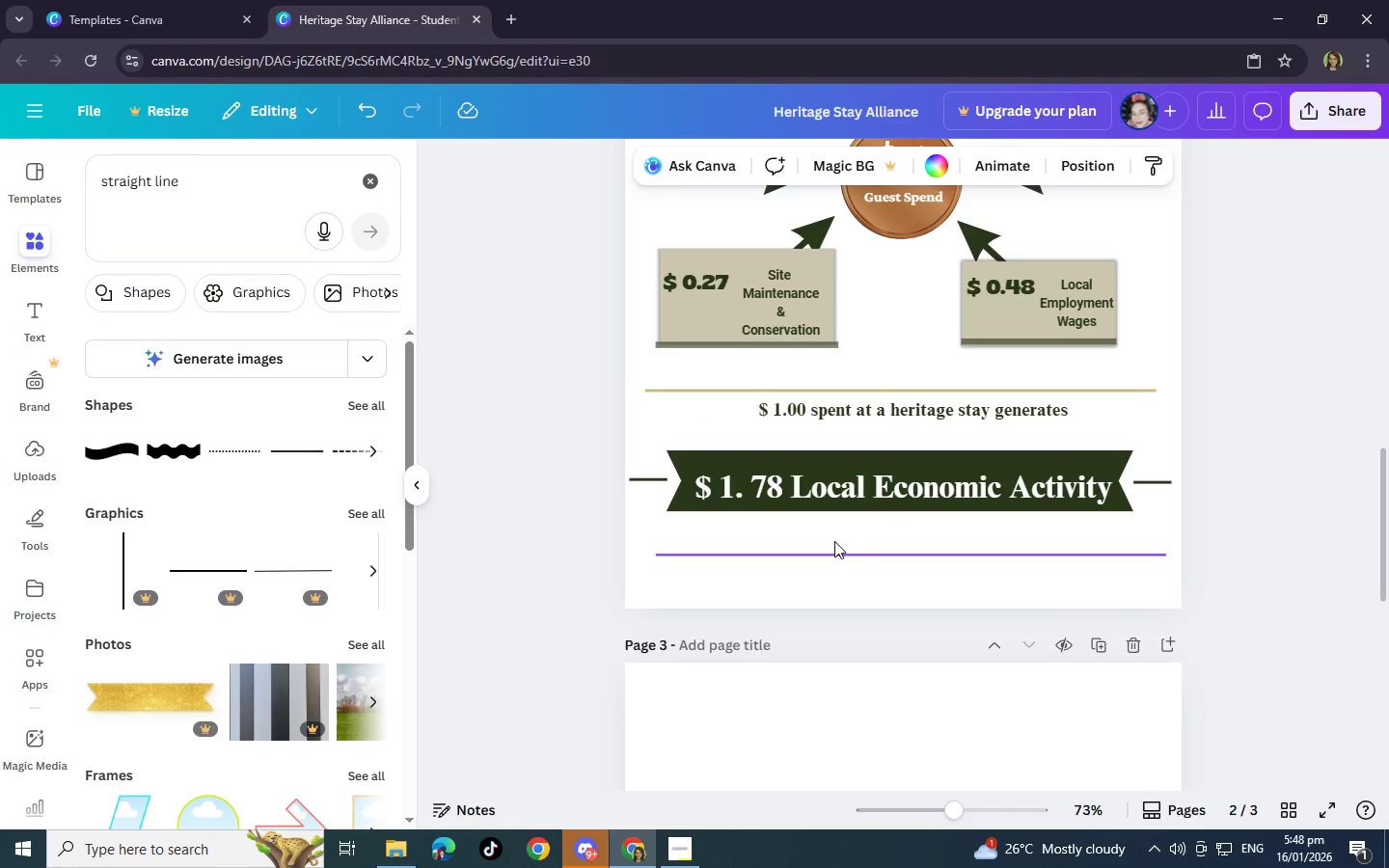 
left_click([40, 310])
 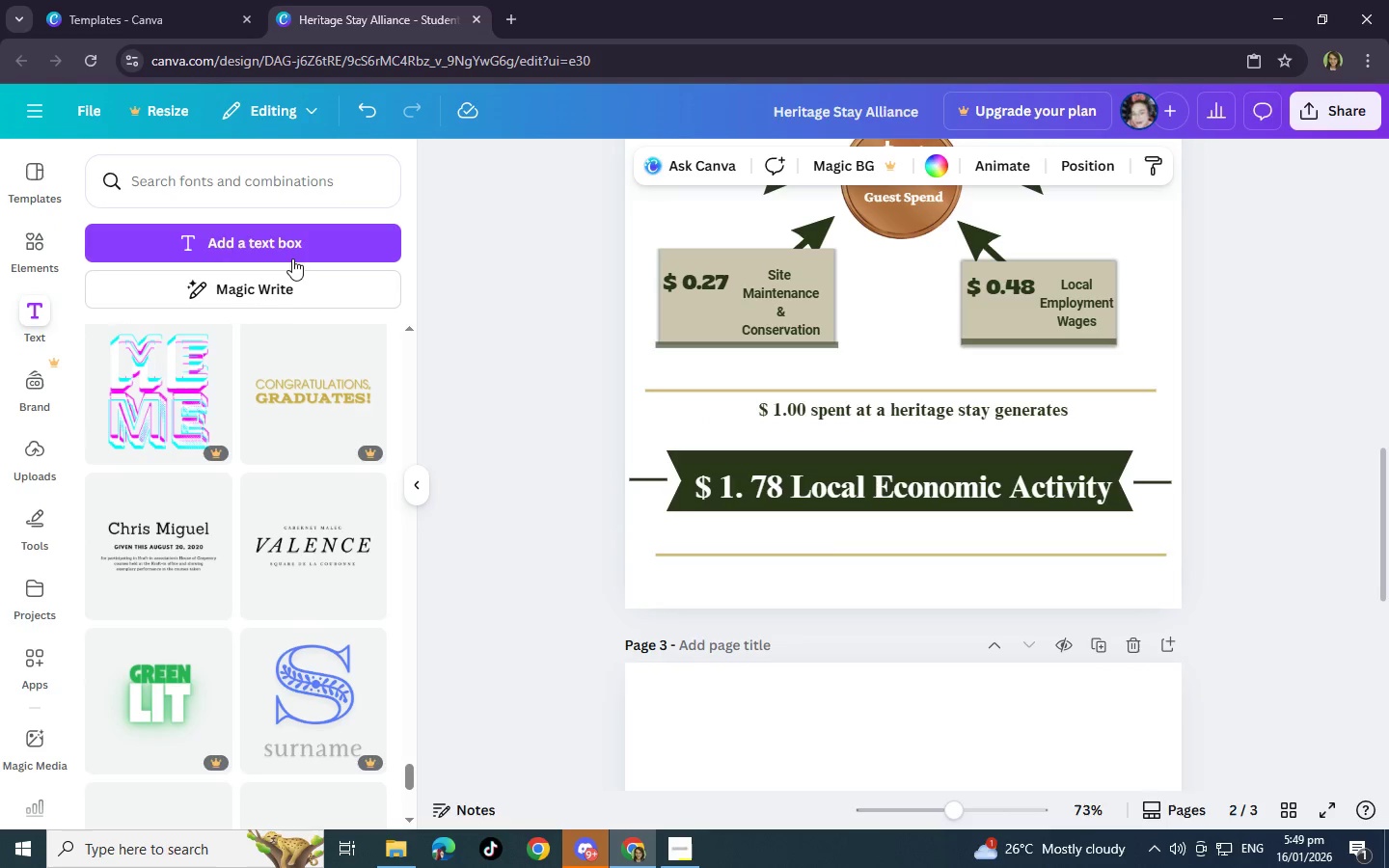 
left_click([306, 246])
 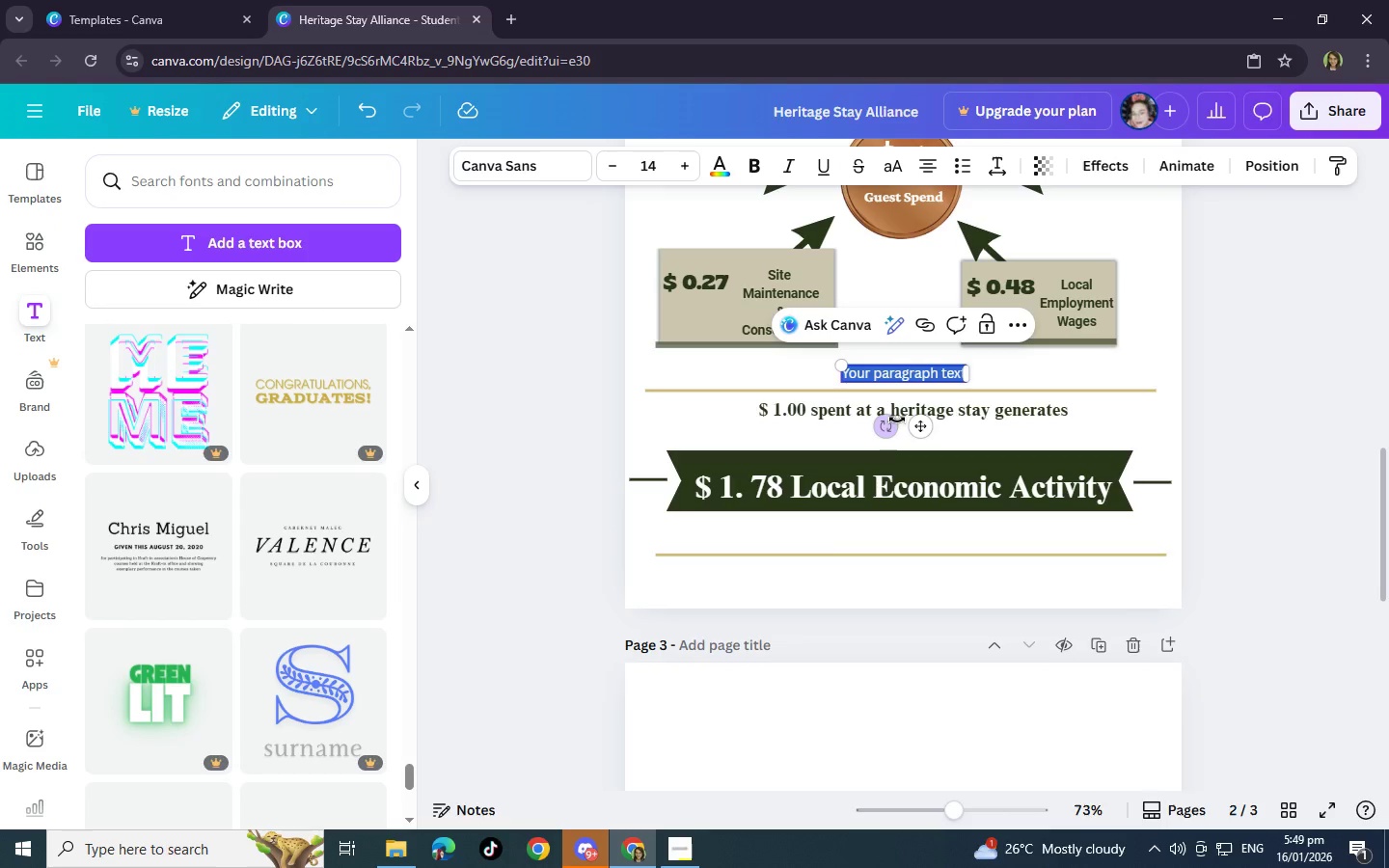 
left_click_drag(start_coordinate=[919, 422], to_coordinate=[793, 590])
 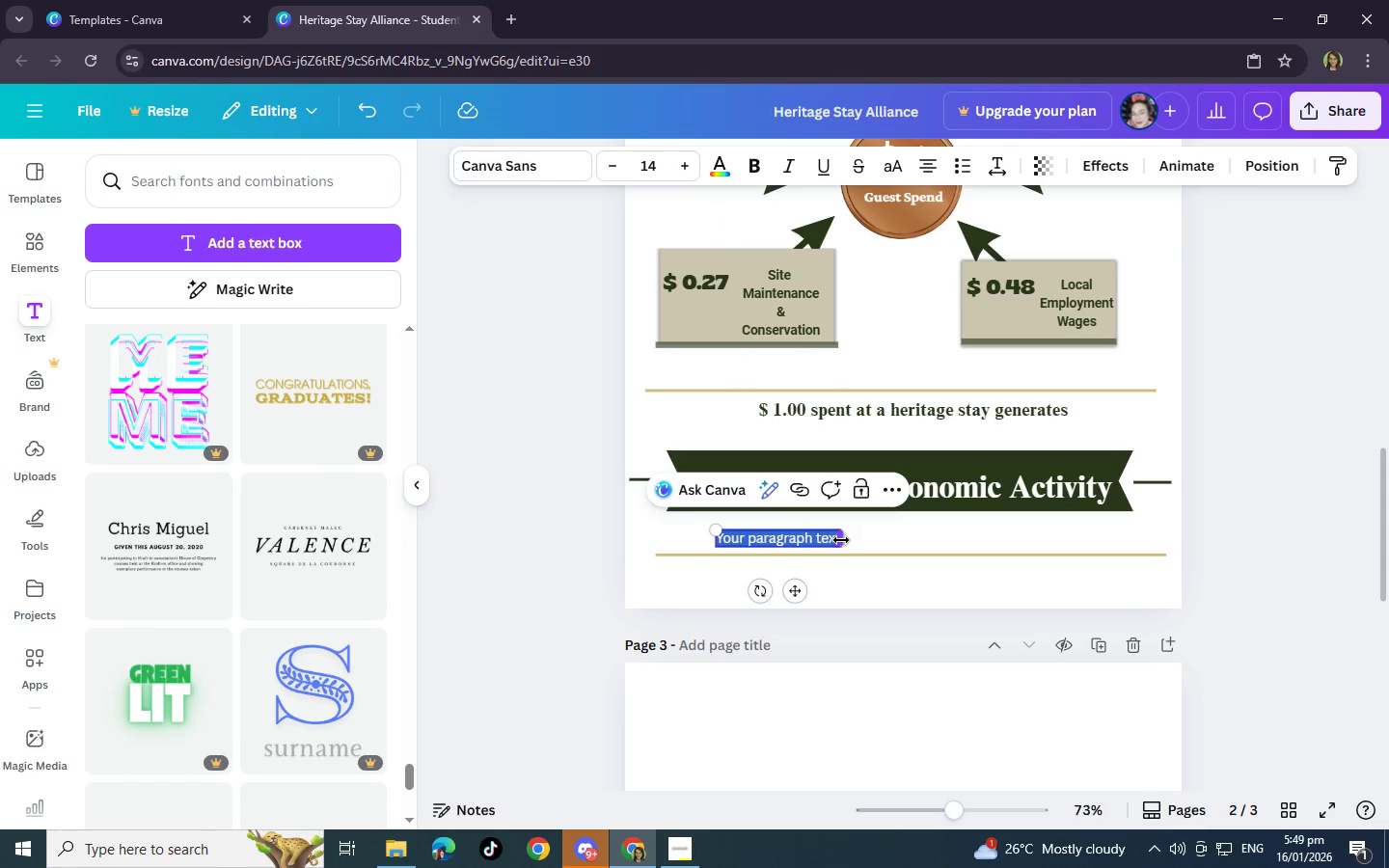 
left_click([835, 540])
 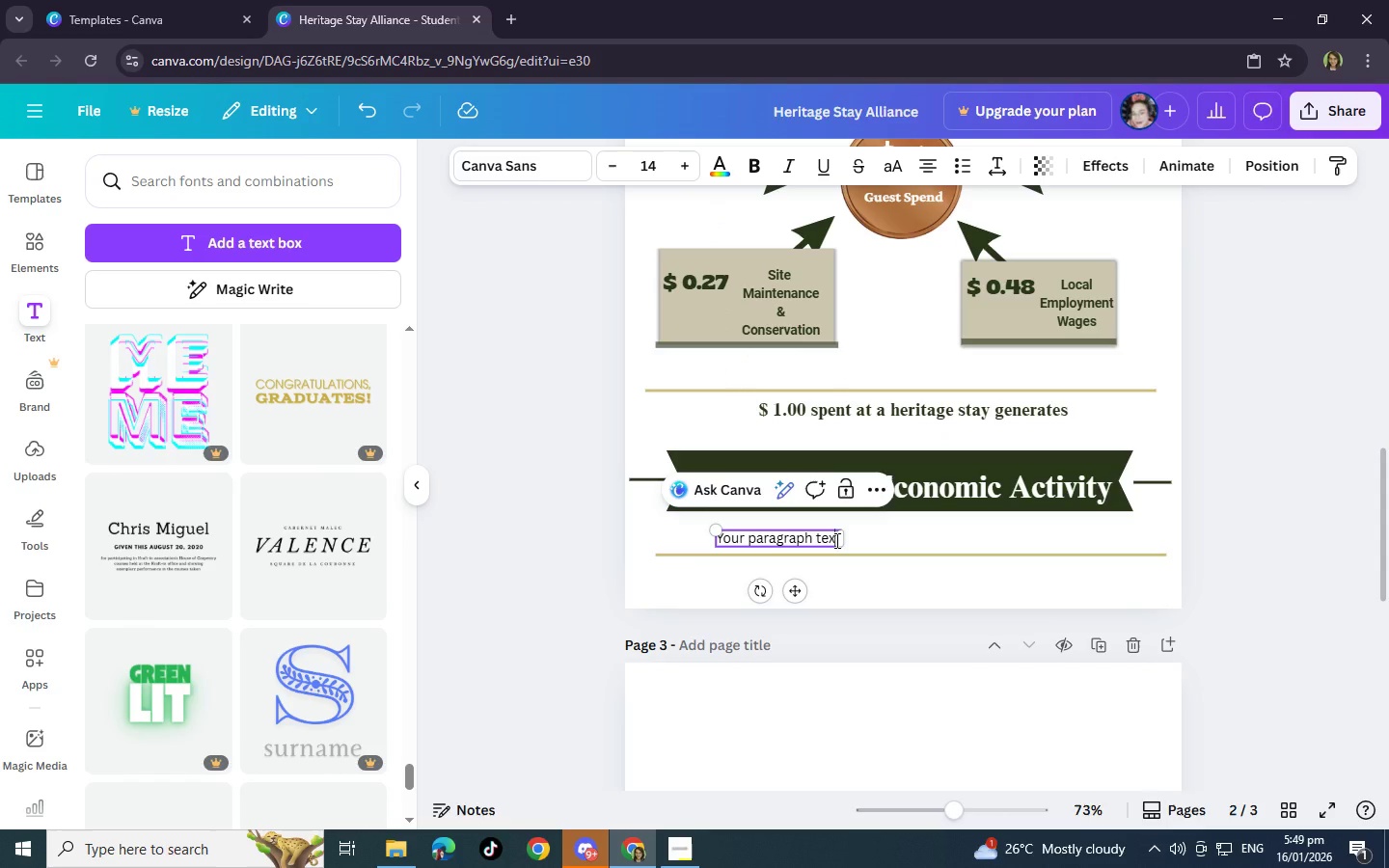 
key(Backspace)
key(Backspace)
key(Backspace)
key(Backspace)
key(Backspace)
key(Backspace)
key(Backspace)
key(Backspace)
key(Backspace)
key(Backspace)
key(Backspace)
key(Backspace)
key(Backspace)
key(Backspace)
key(Backspace)
key(Backspace)
key(Backspace)
key(Backspace)
type(Tsan)
key(Backspace)
key(Backspace)
key(Backspace)
key(Backspace)
type(Standard chain hotel averaga)
key(Backspace)
type(e)
 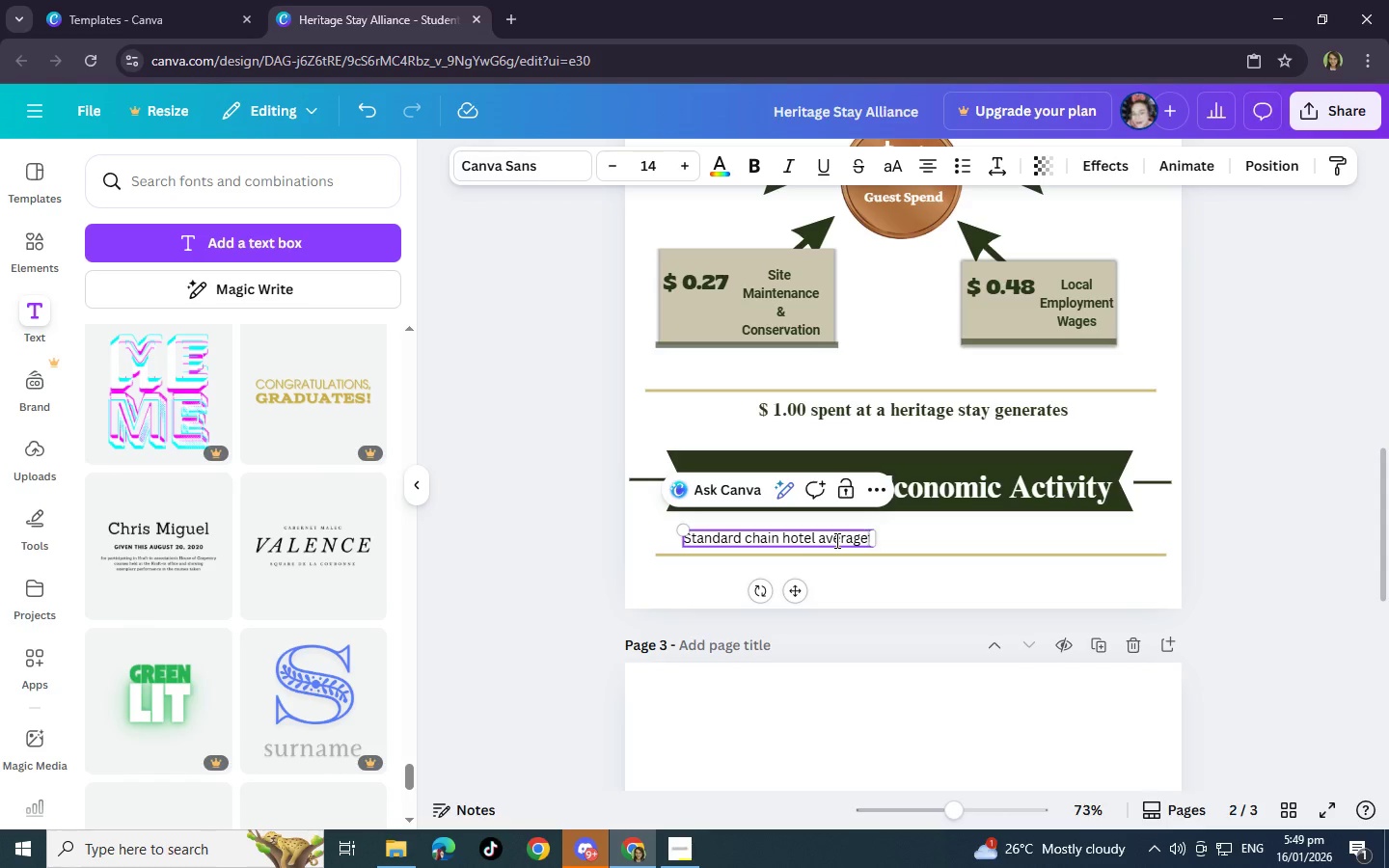 
type( local return)
 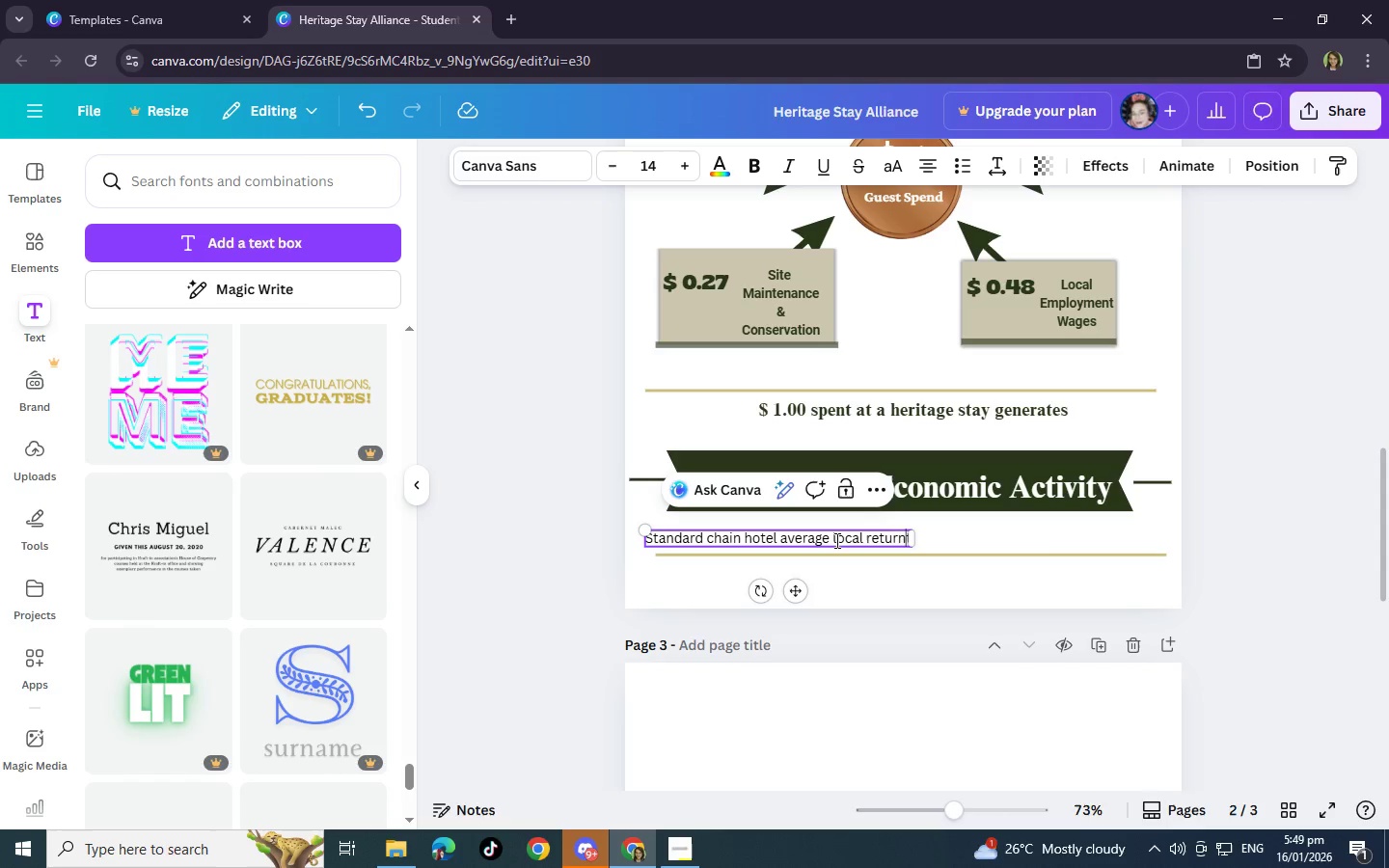 
key(Shift+Semicolon)
 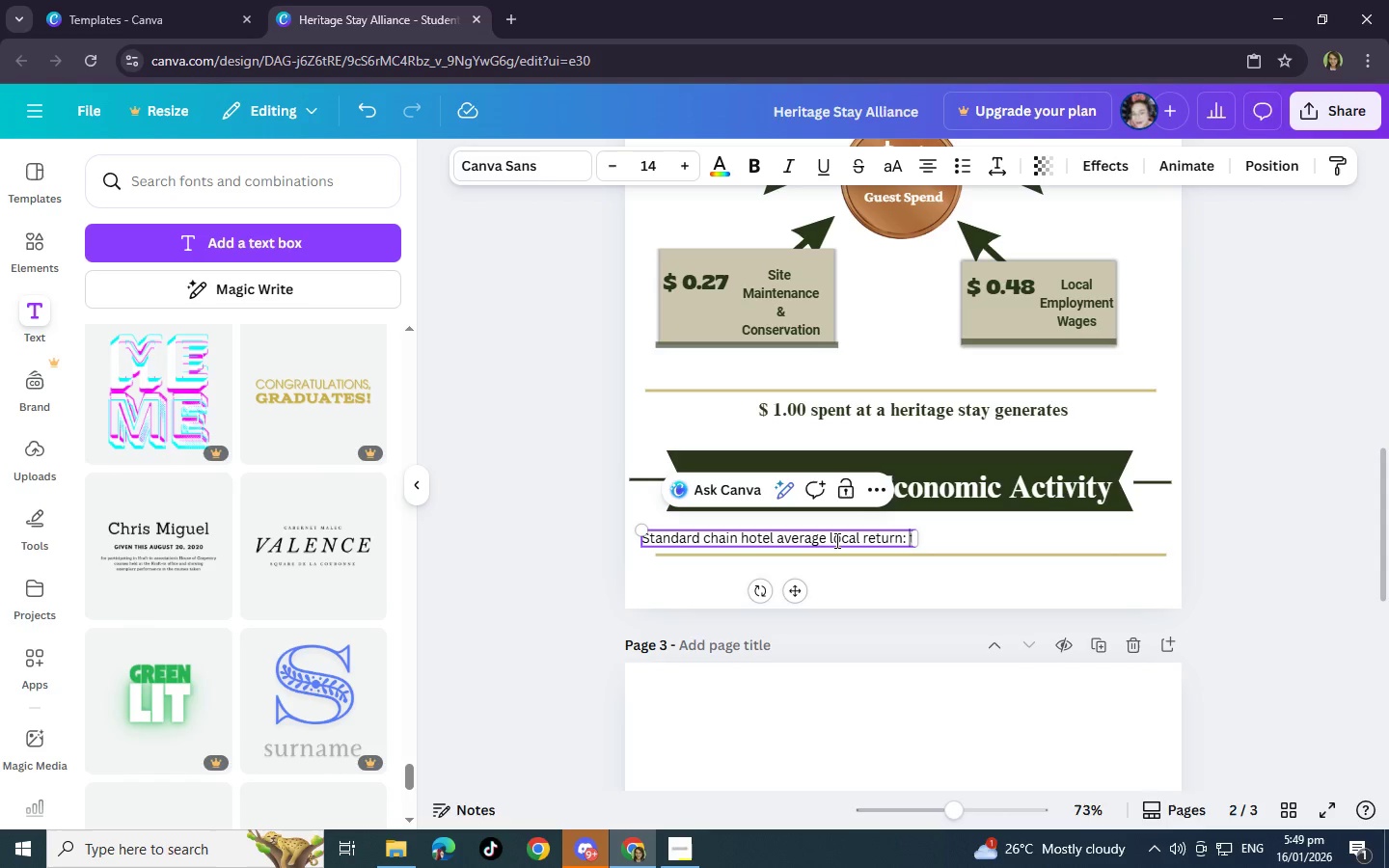 
key(Space)
 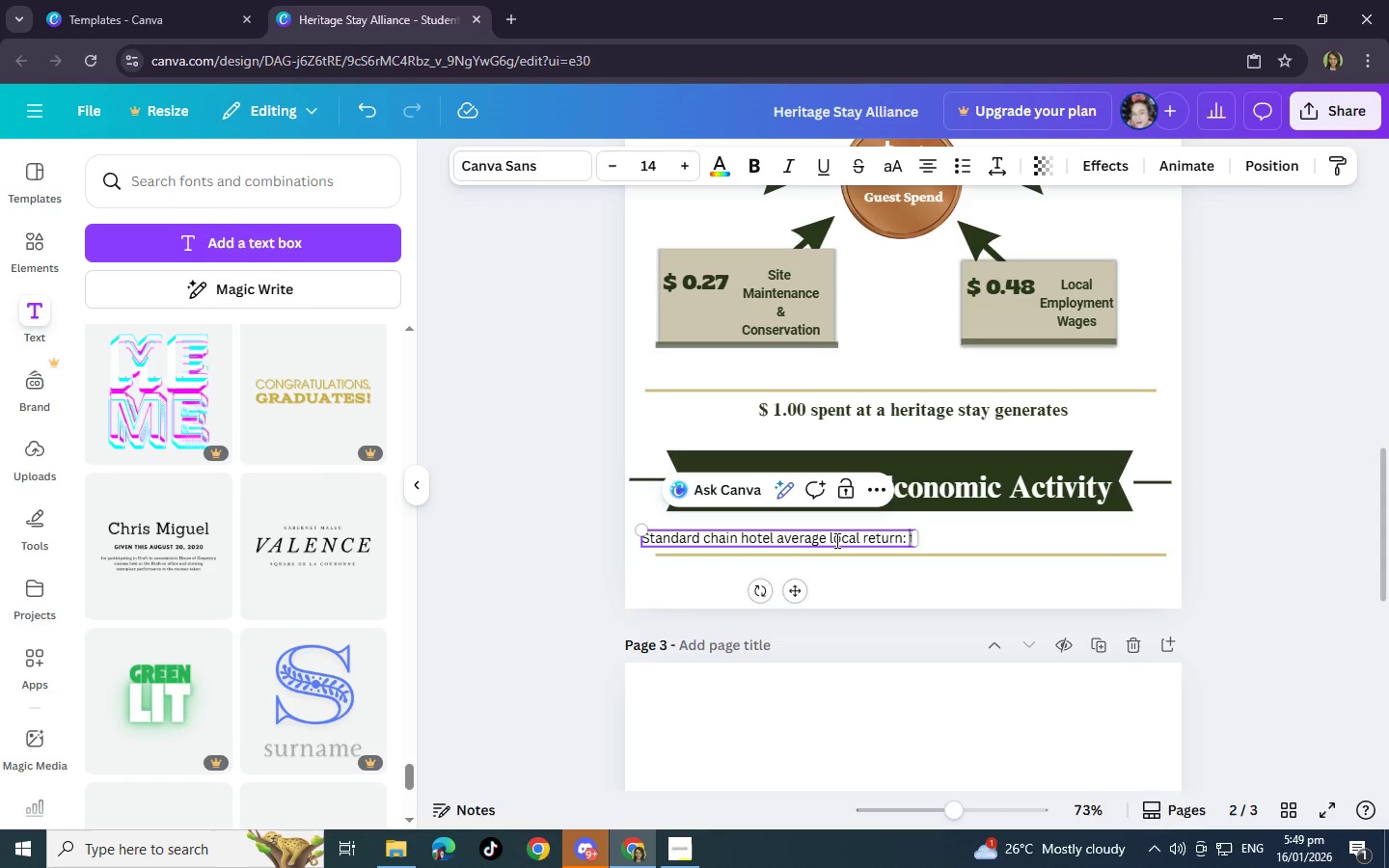 
type($ 1.22)
 